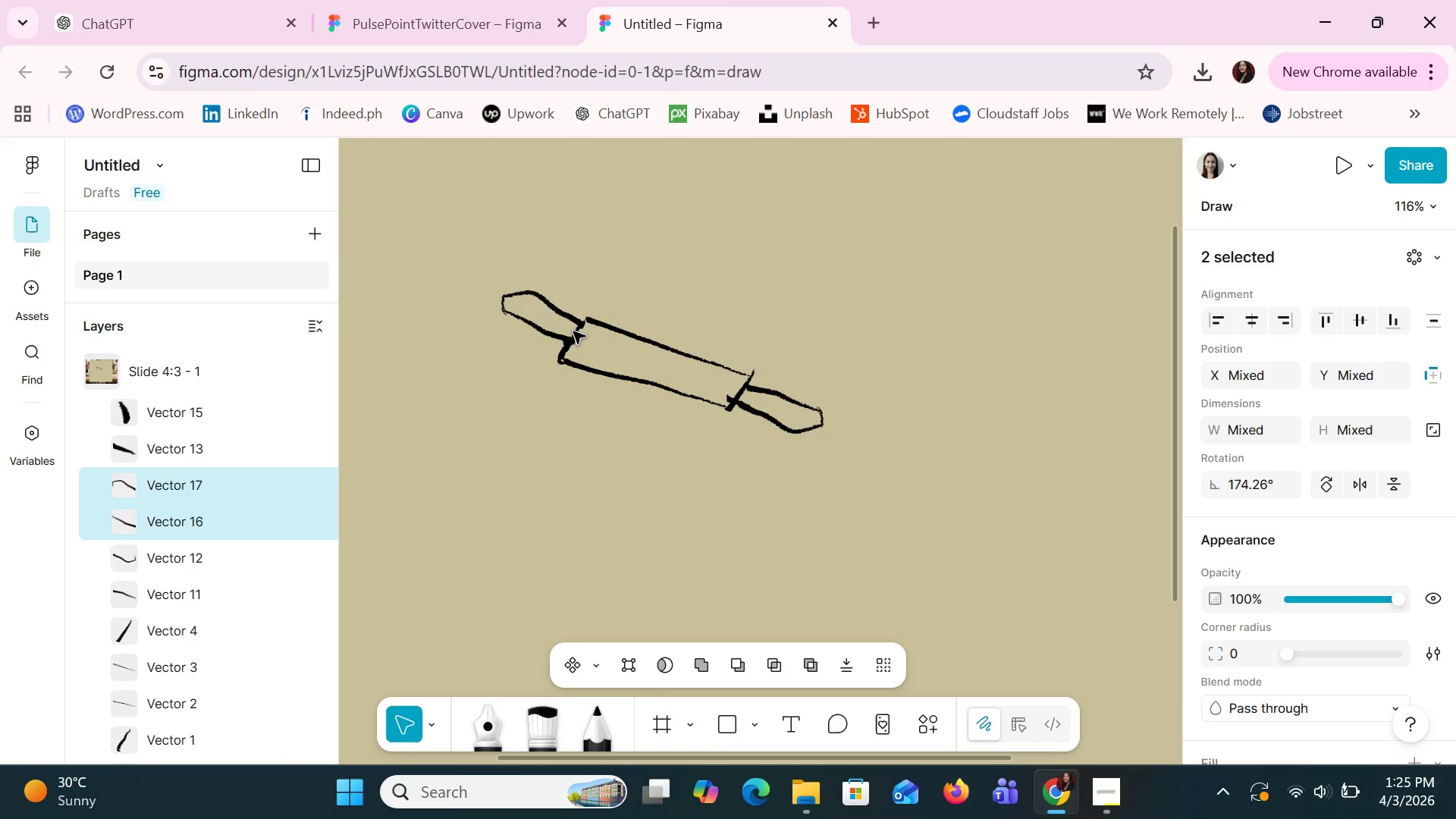 
key(ArrowDown)
 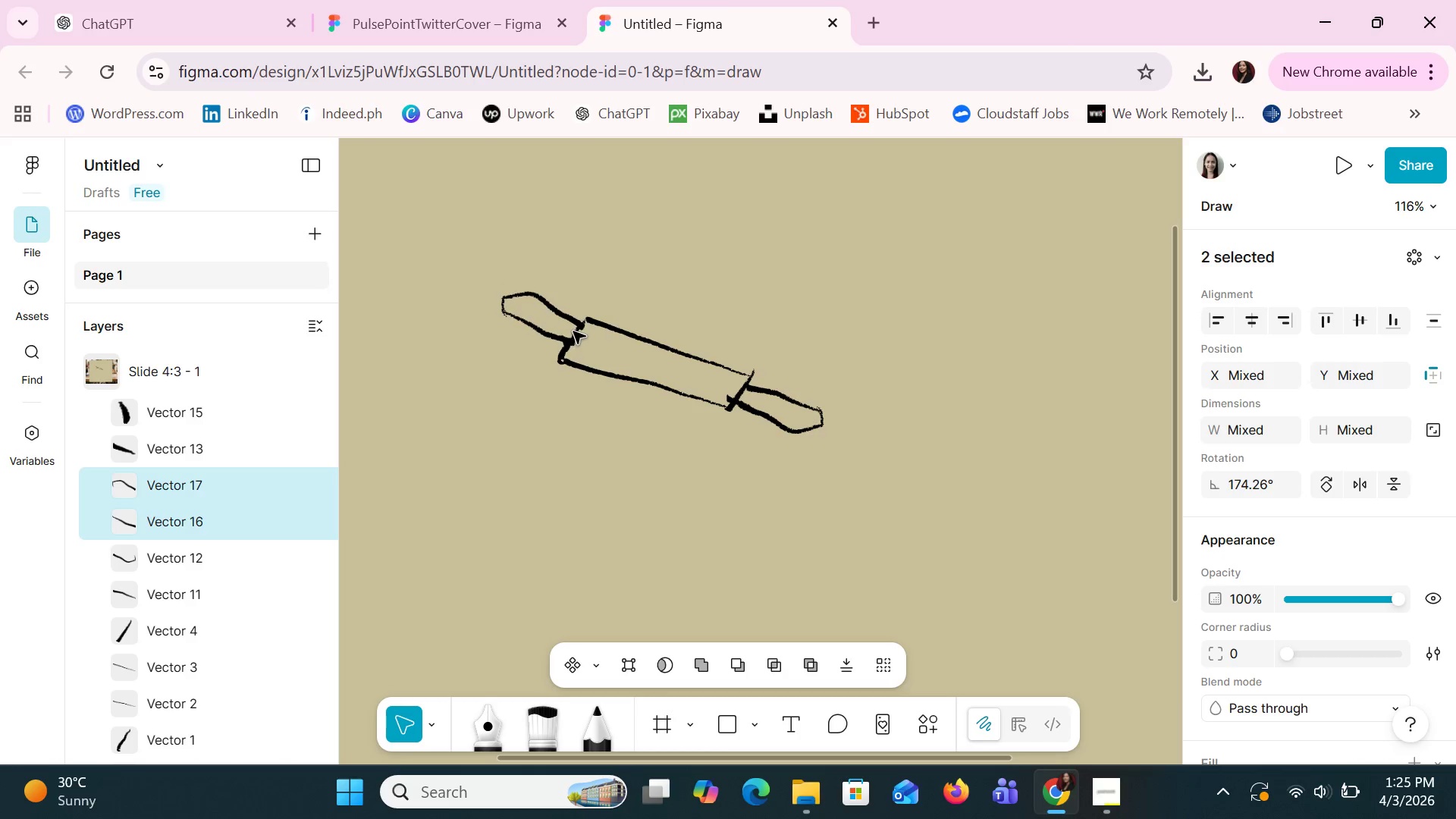 
key(ArrowDown)
 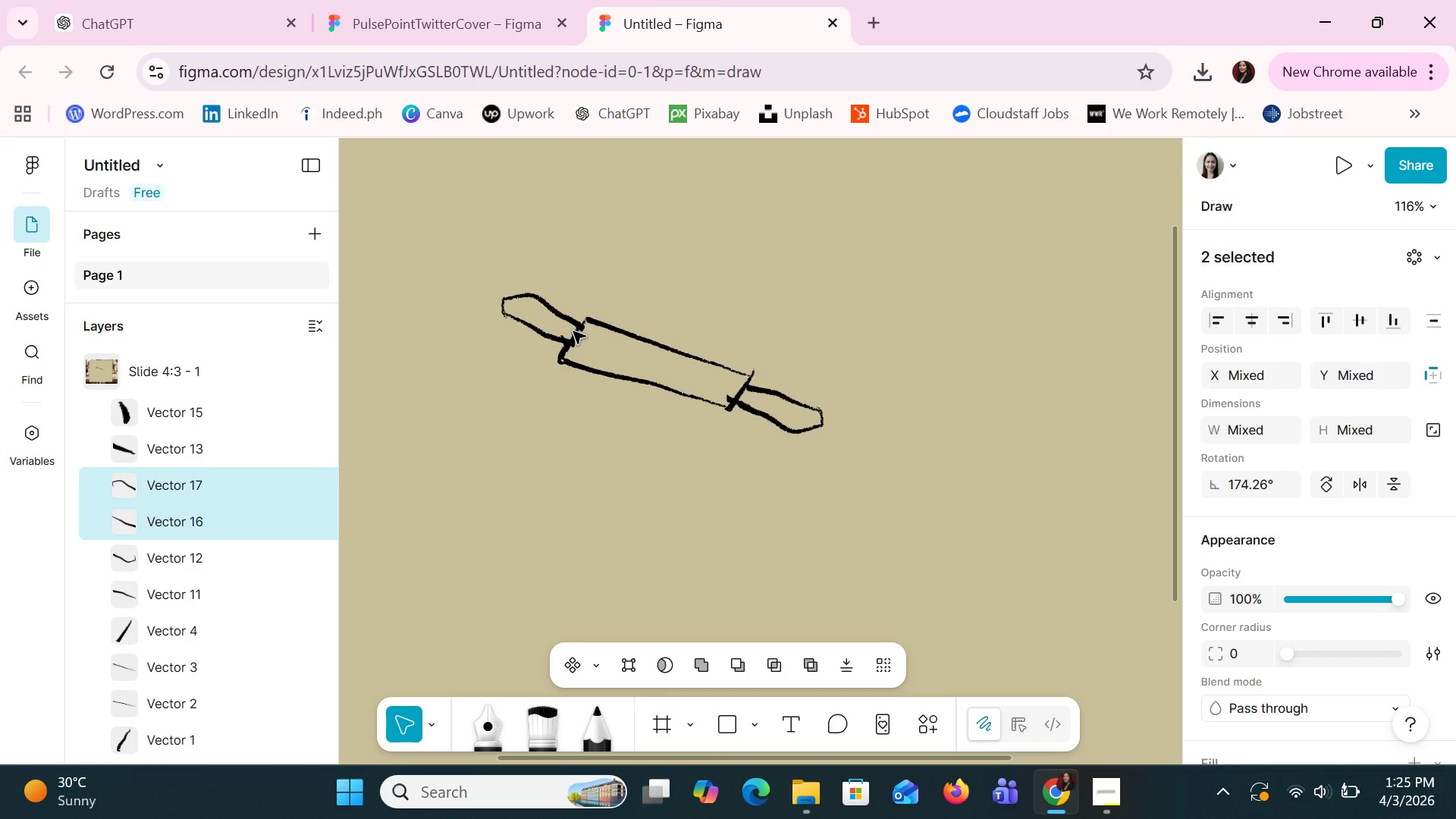 
key(ArrowDown)
 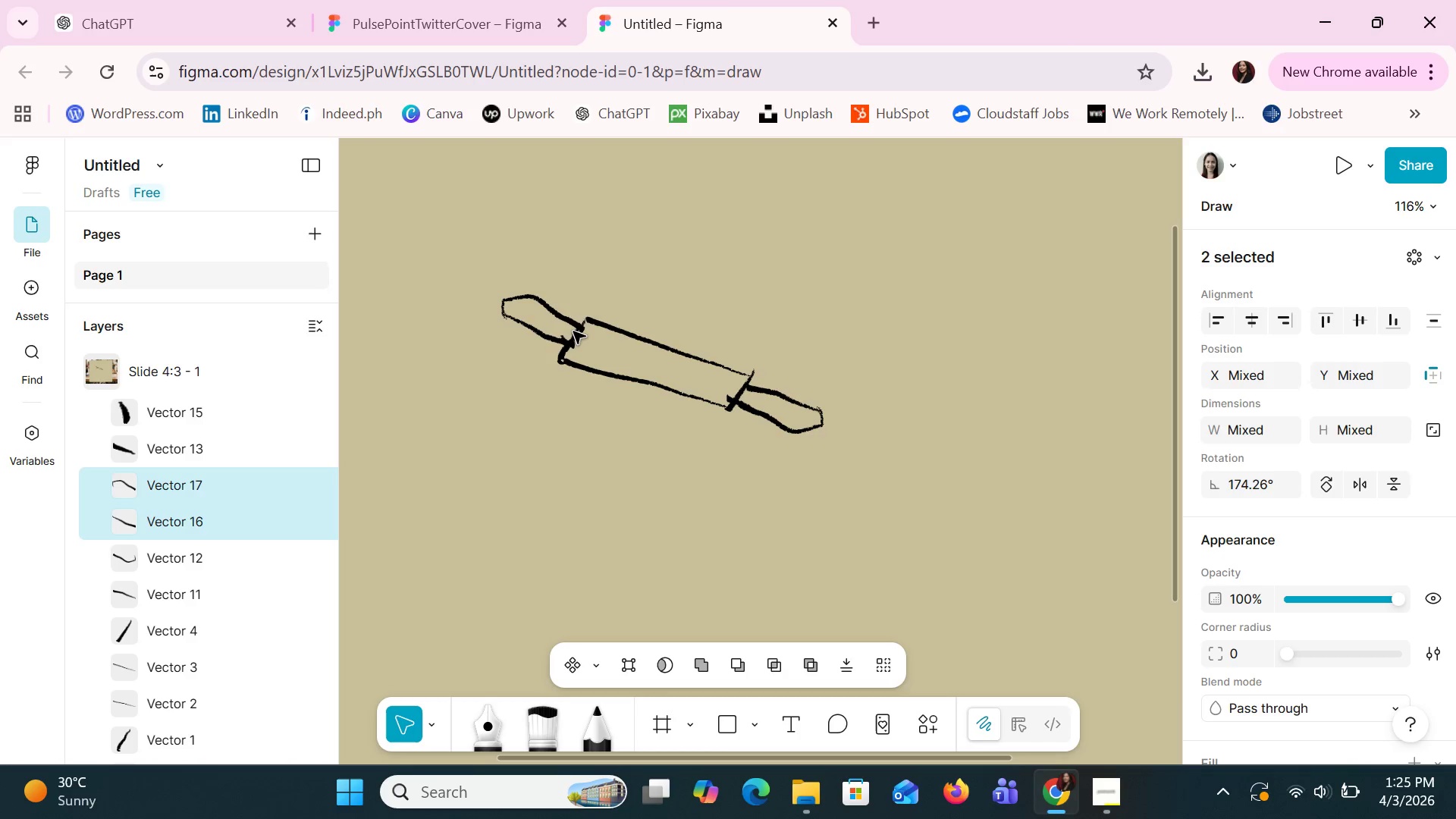 
key(ArrowDown)
 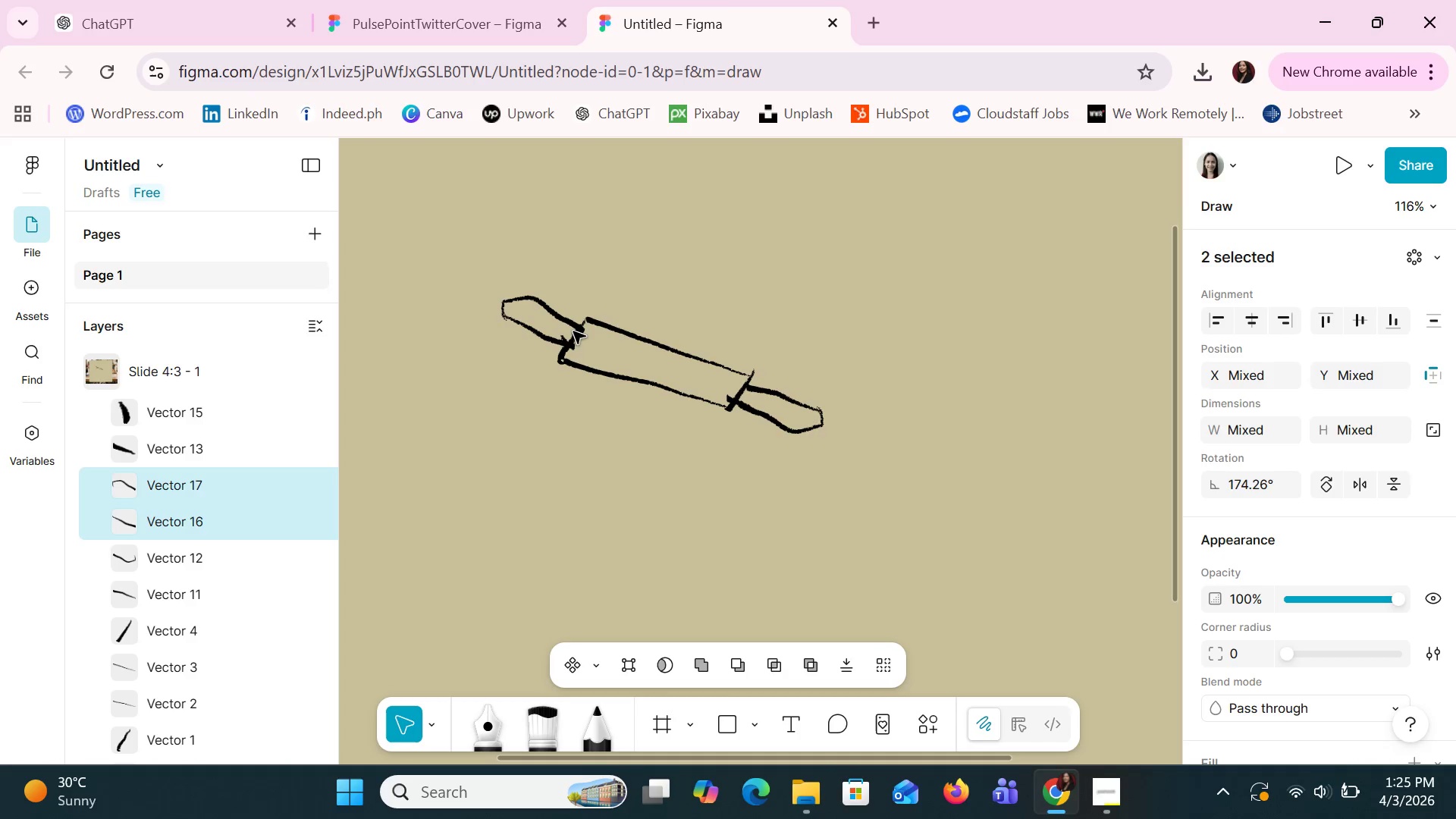 
key(ArrowLeft)
 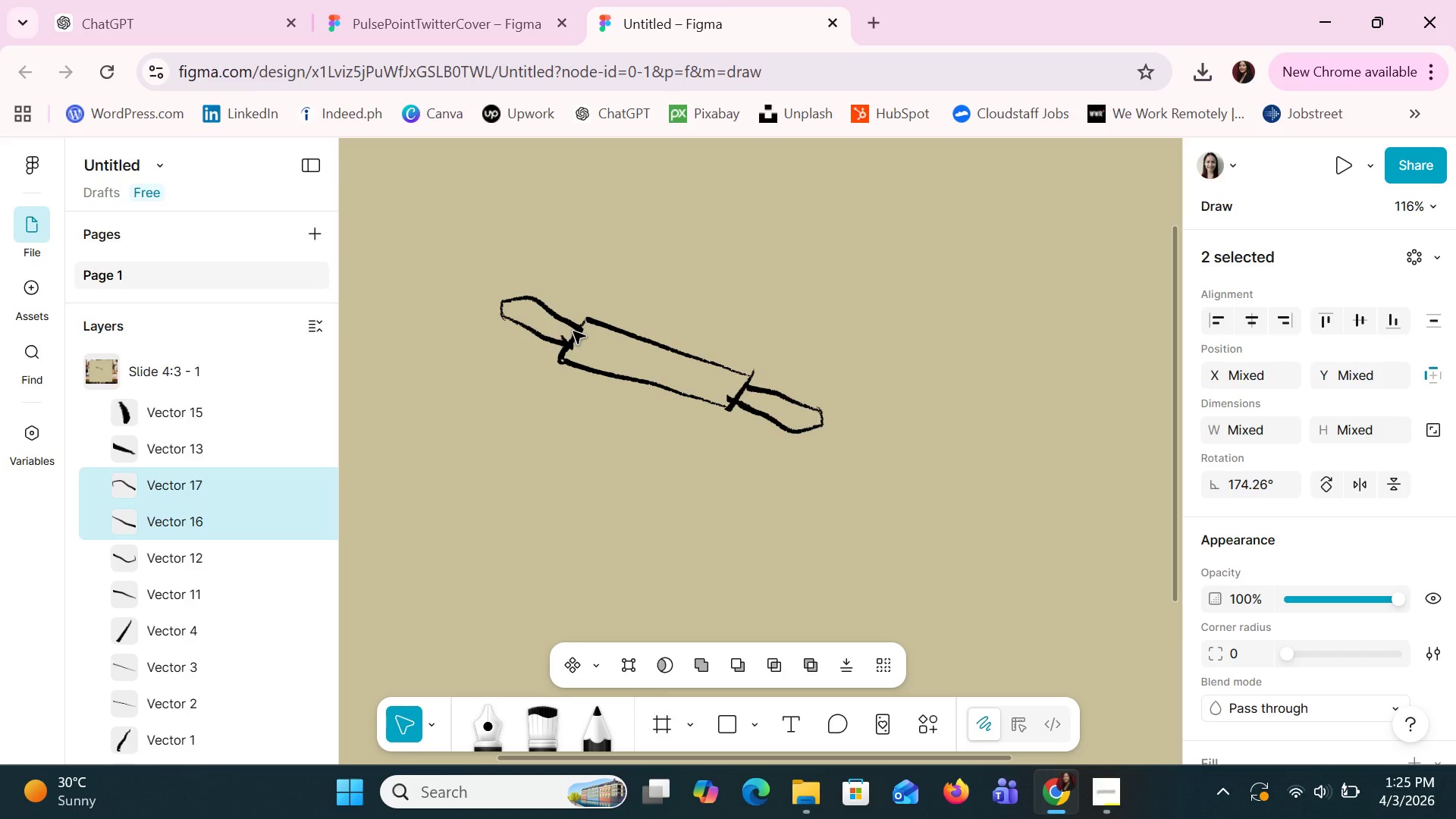 
key(ArrowLeft)
 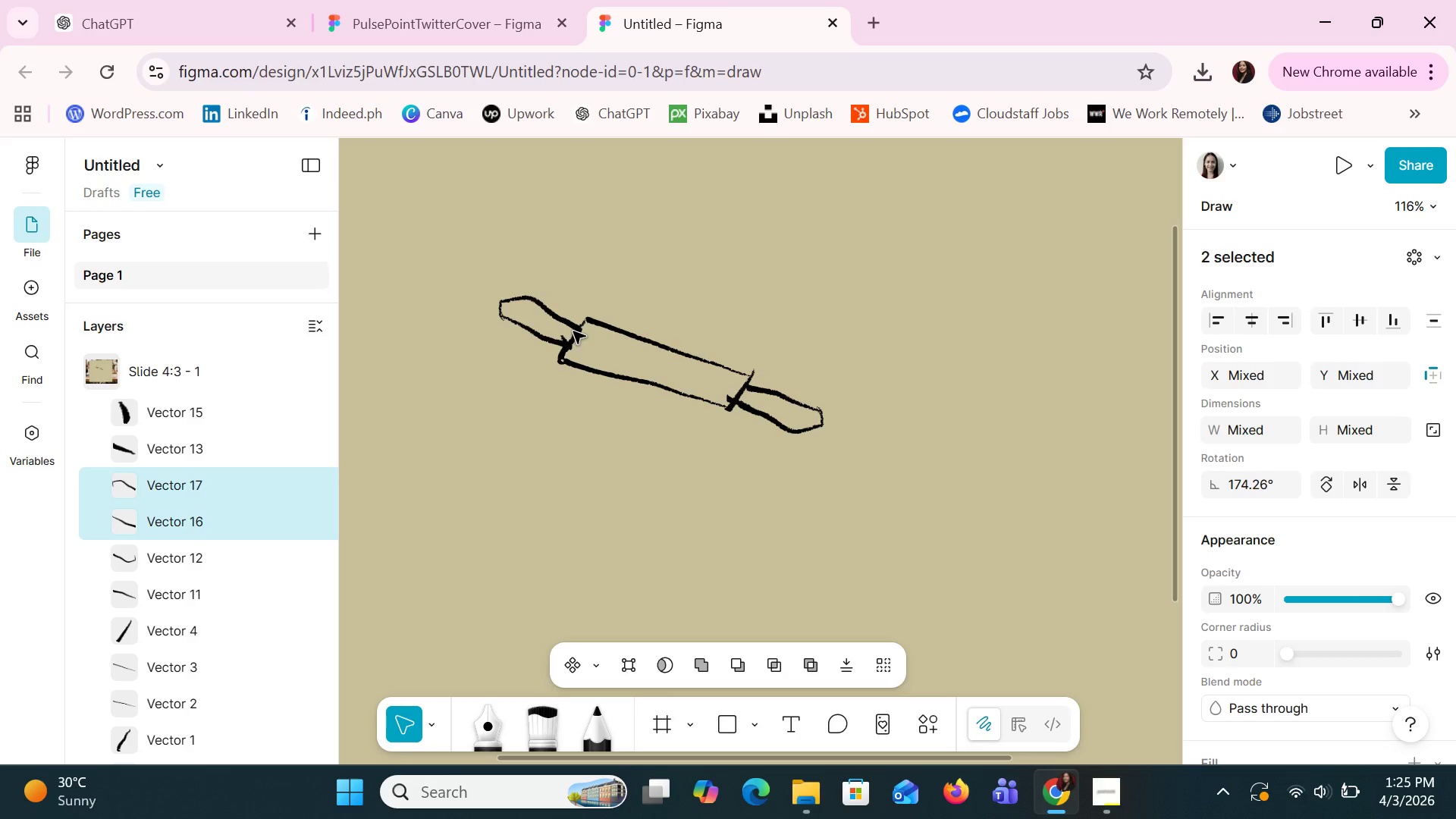 
key(ArrowLeft)
 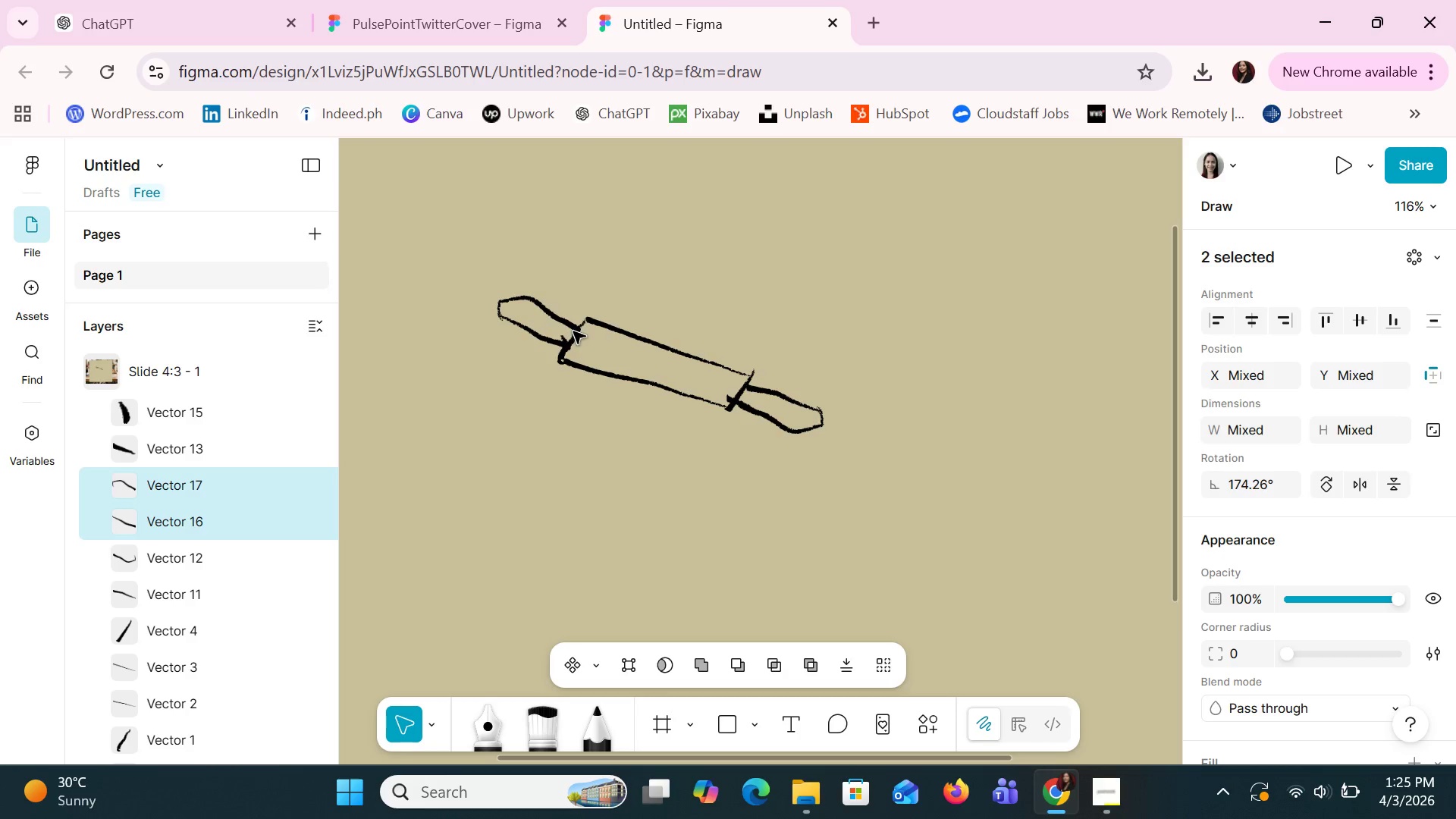 
key(ArrowLeft)
 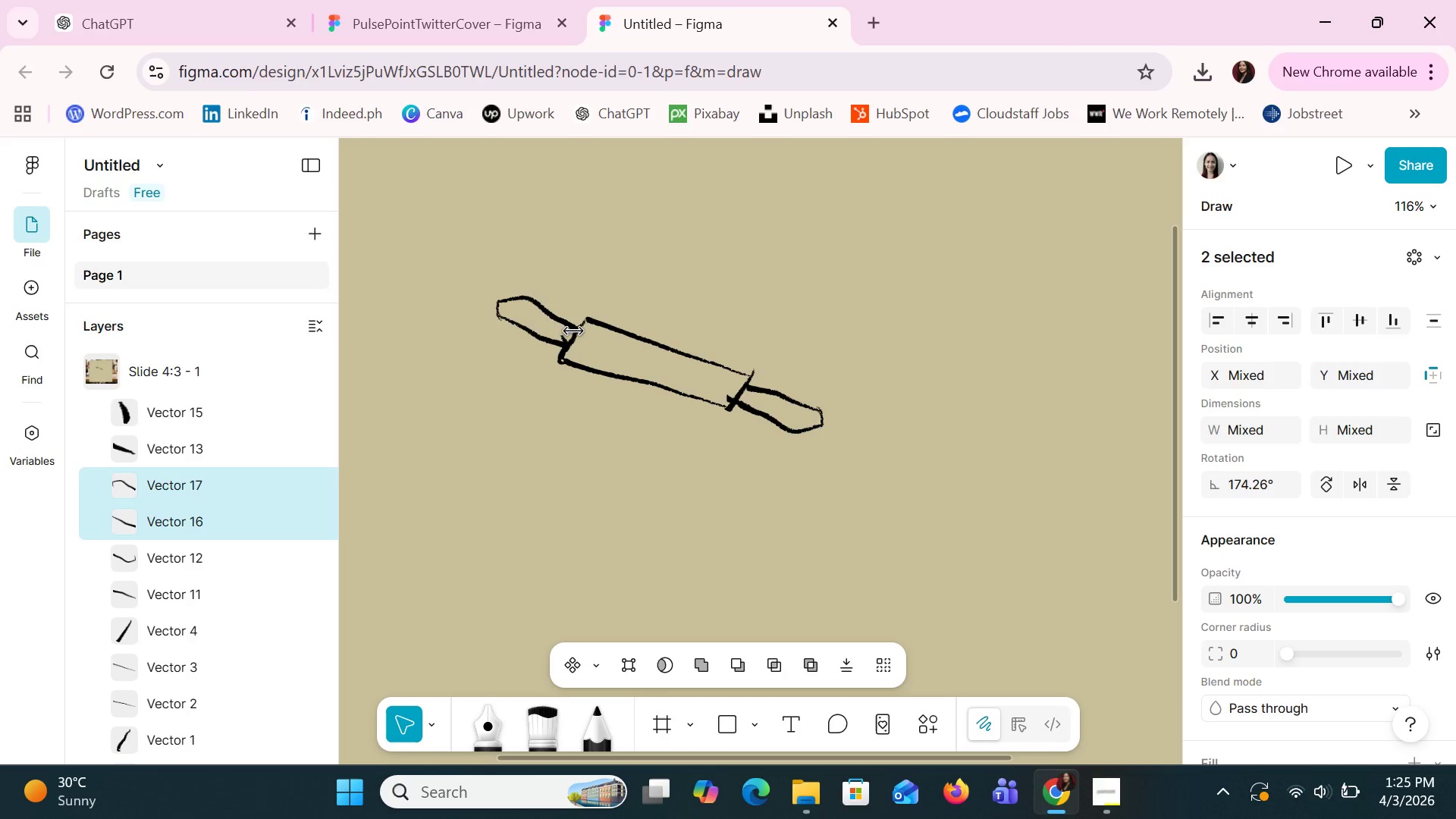 
key(ArrowUp)
 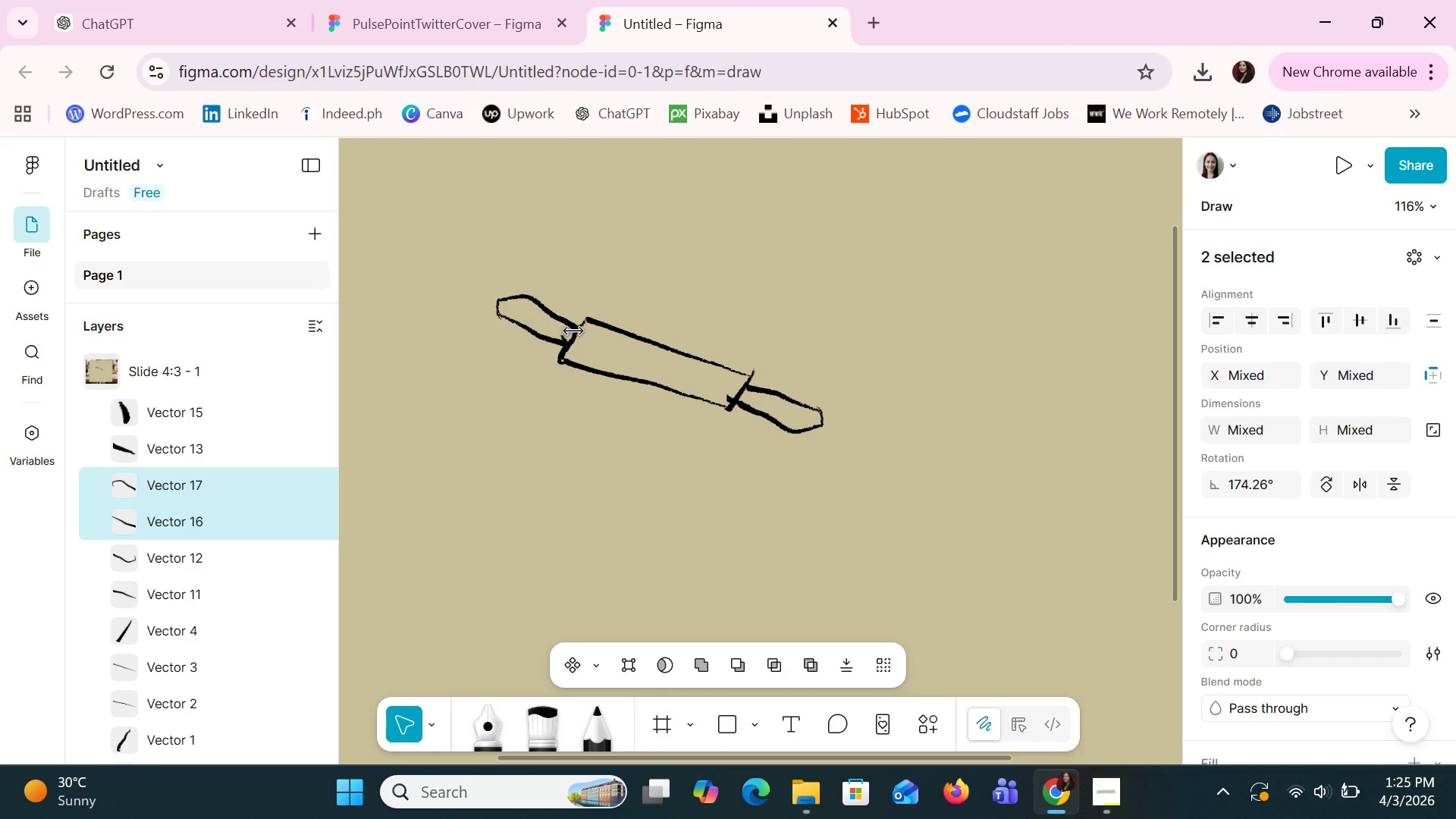 
key(ArrowUp)
 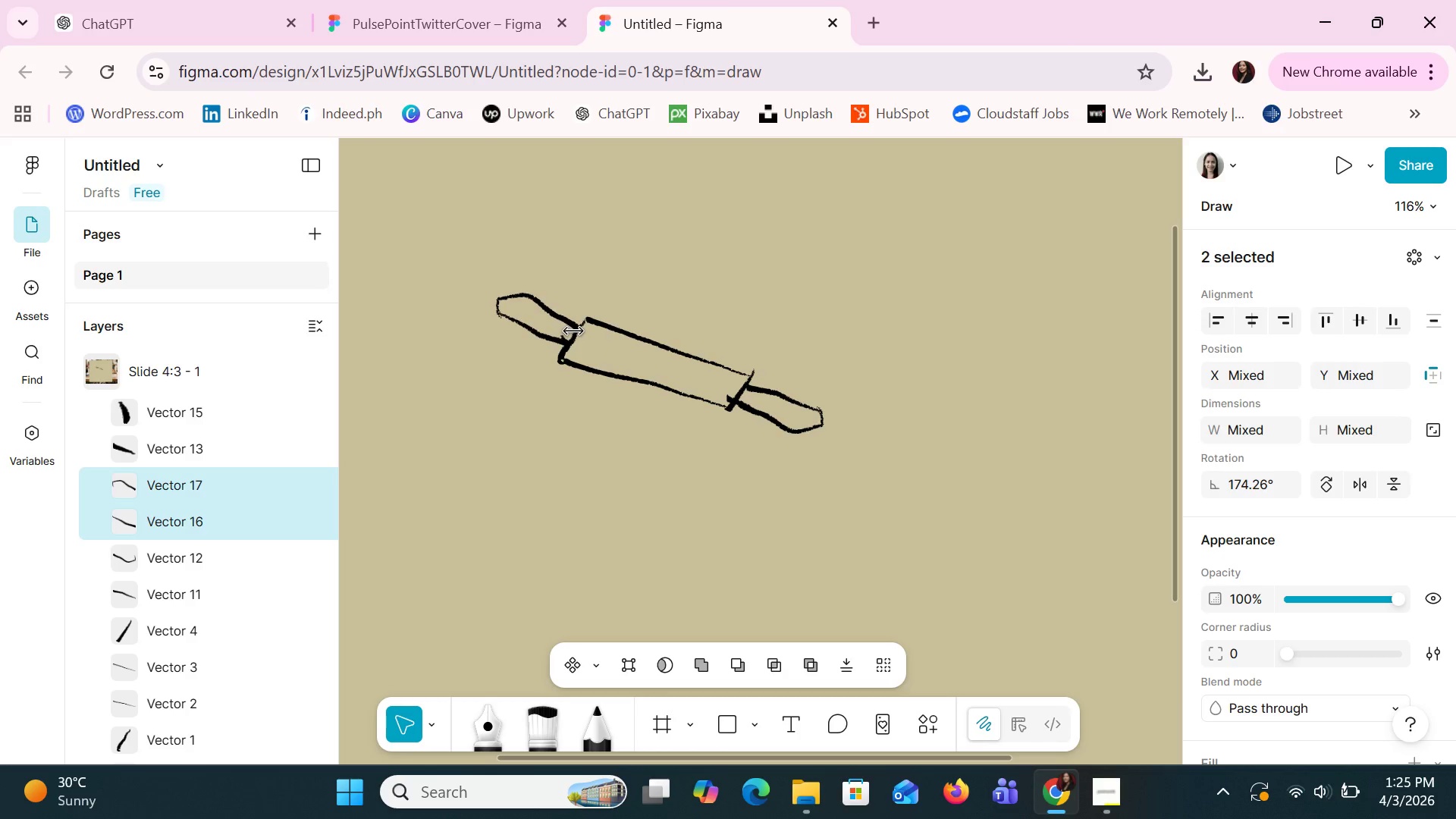 
key(ArrowUp)
 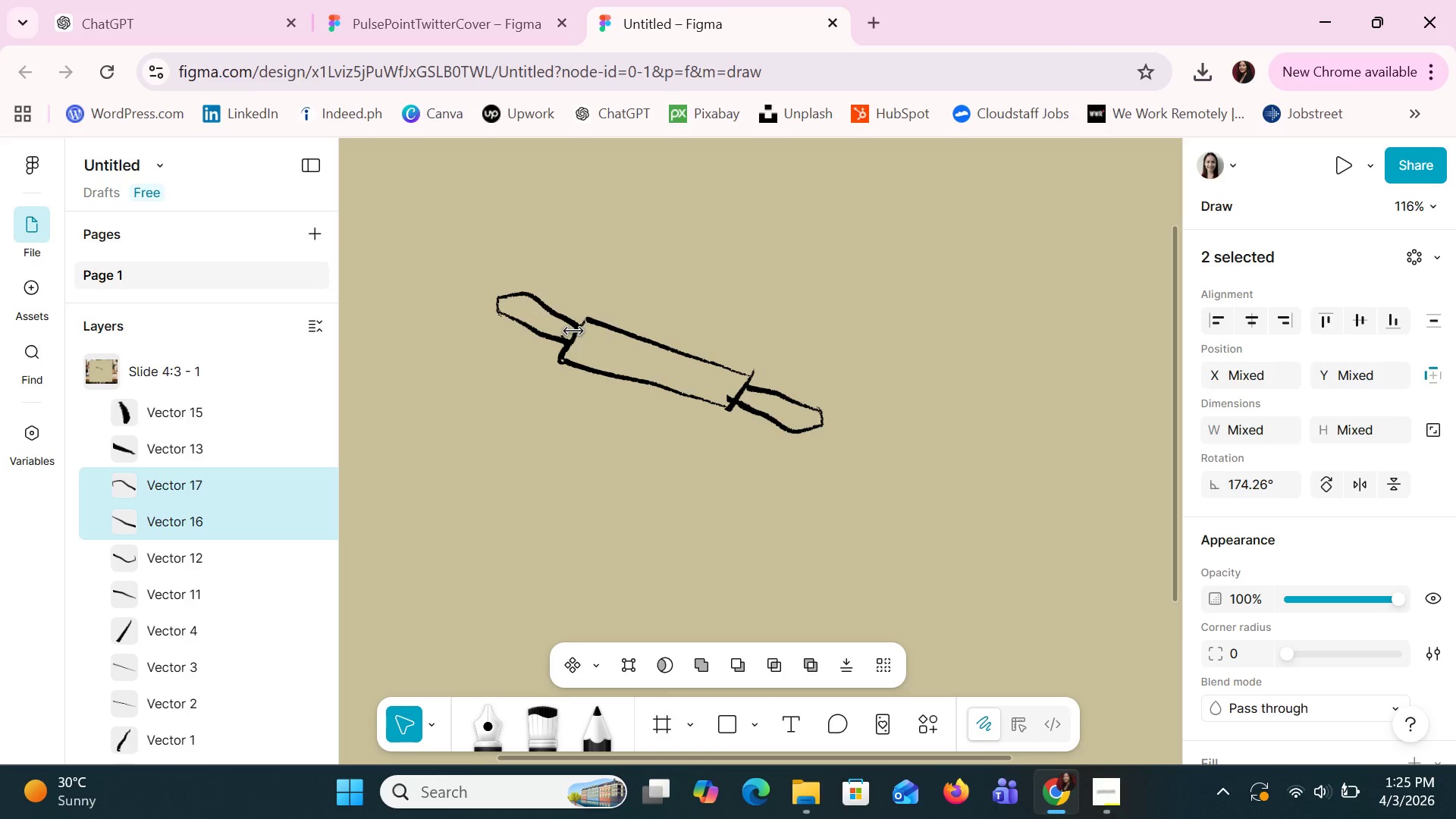 
key(ArrowUp)
 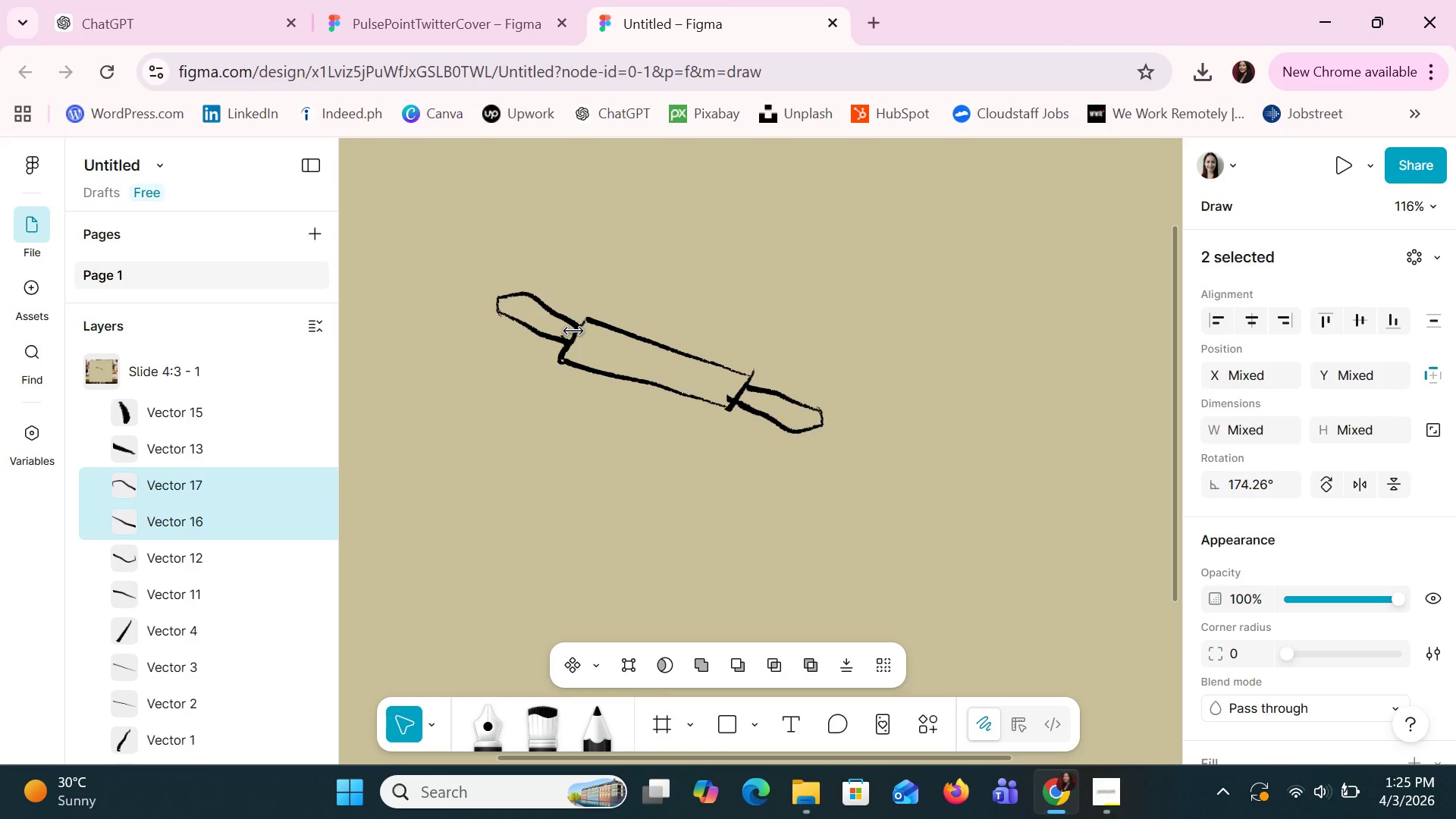 
key(ArrowLeft)
 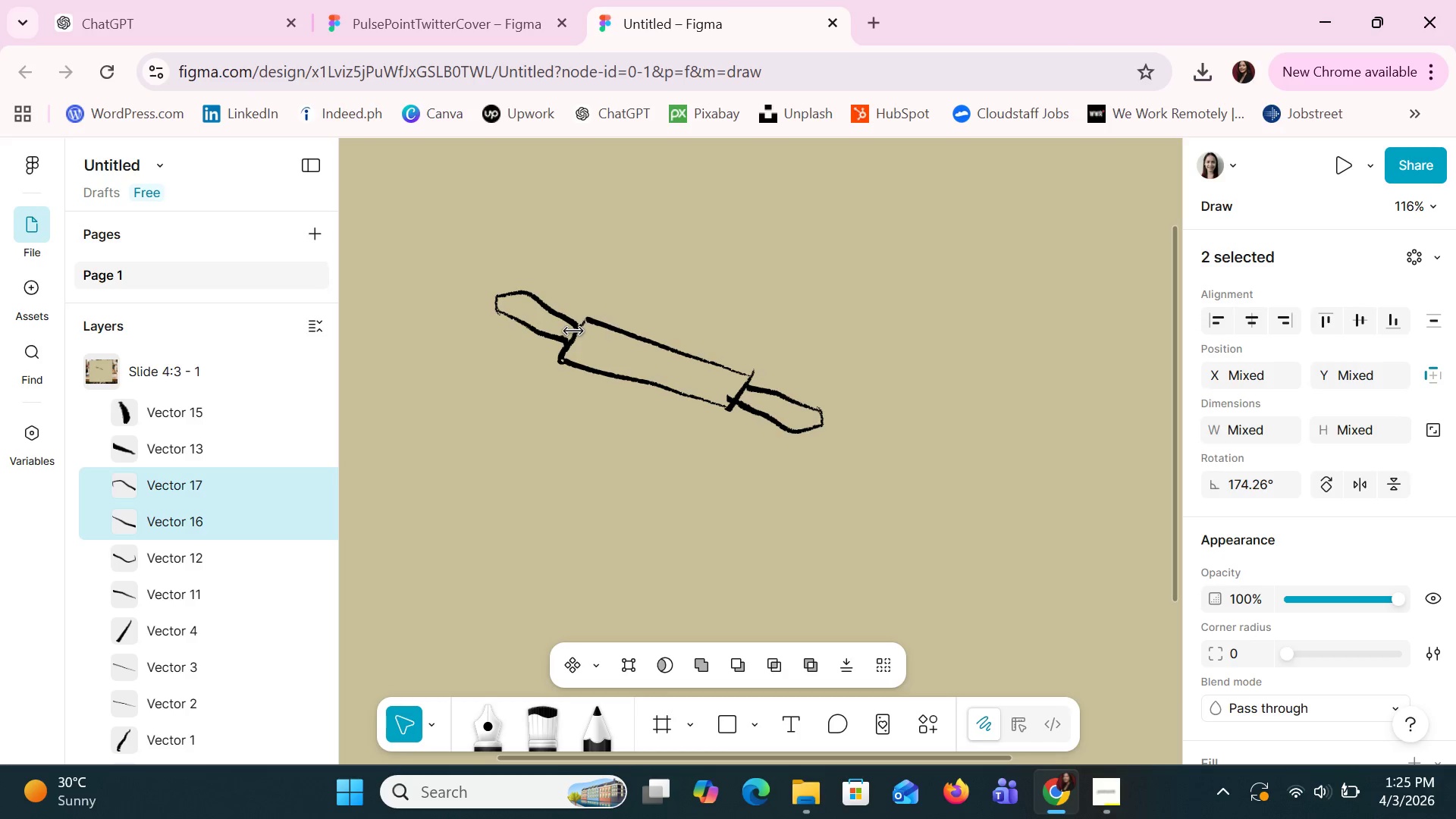 
key(ArrowLeft)
 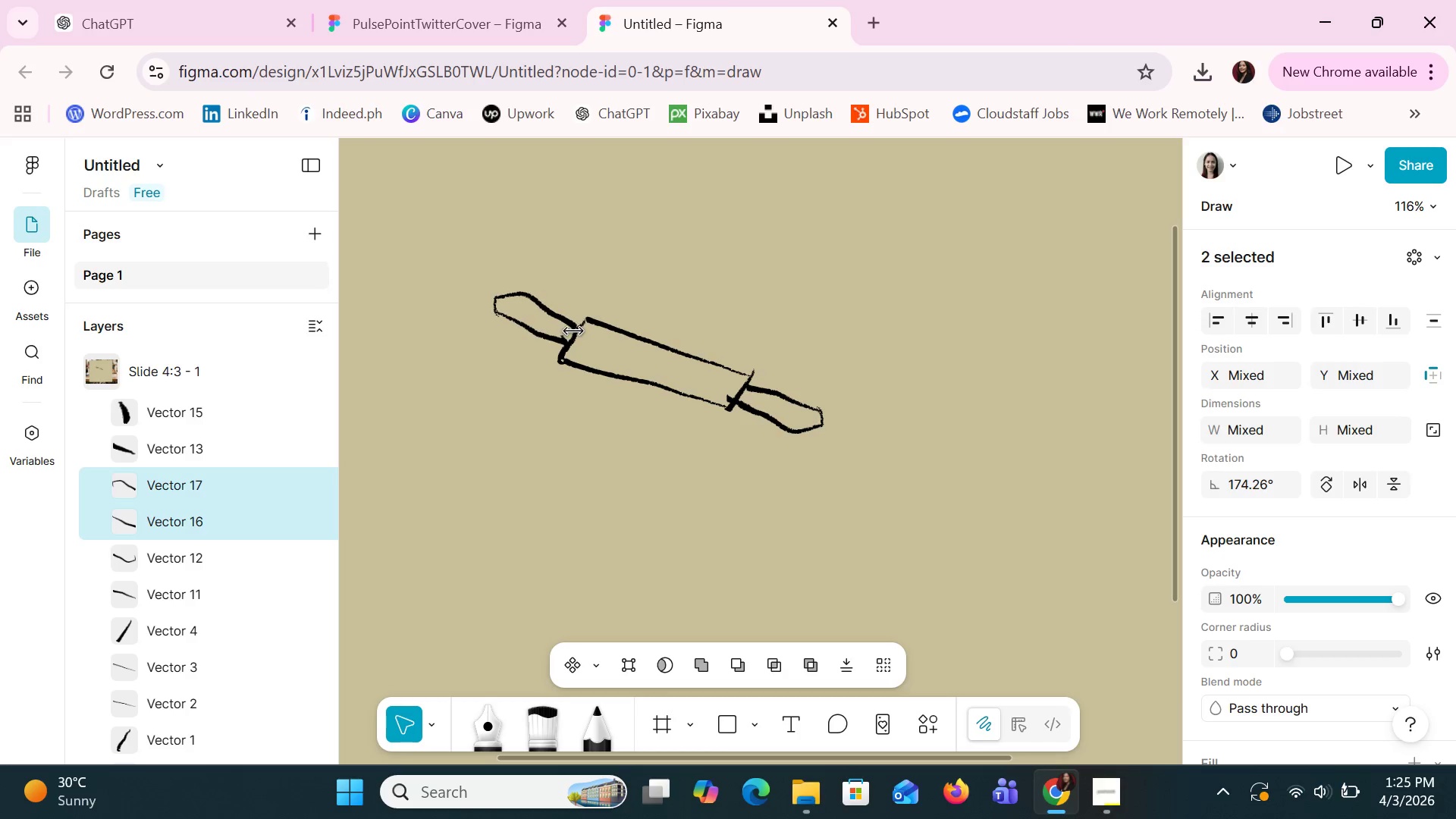 
key(ArrowDown)
 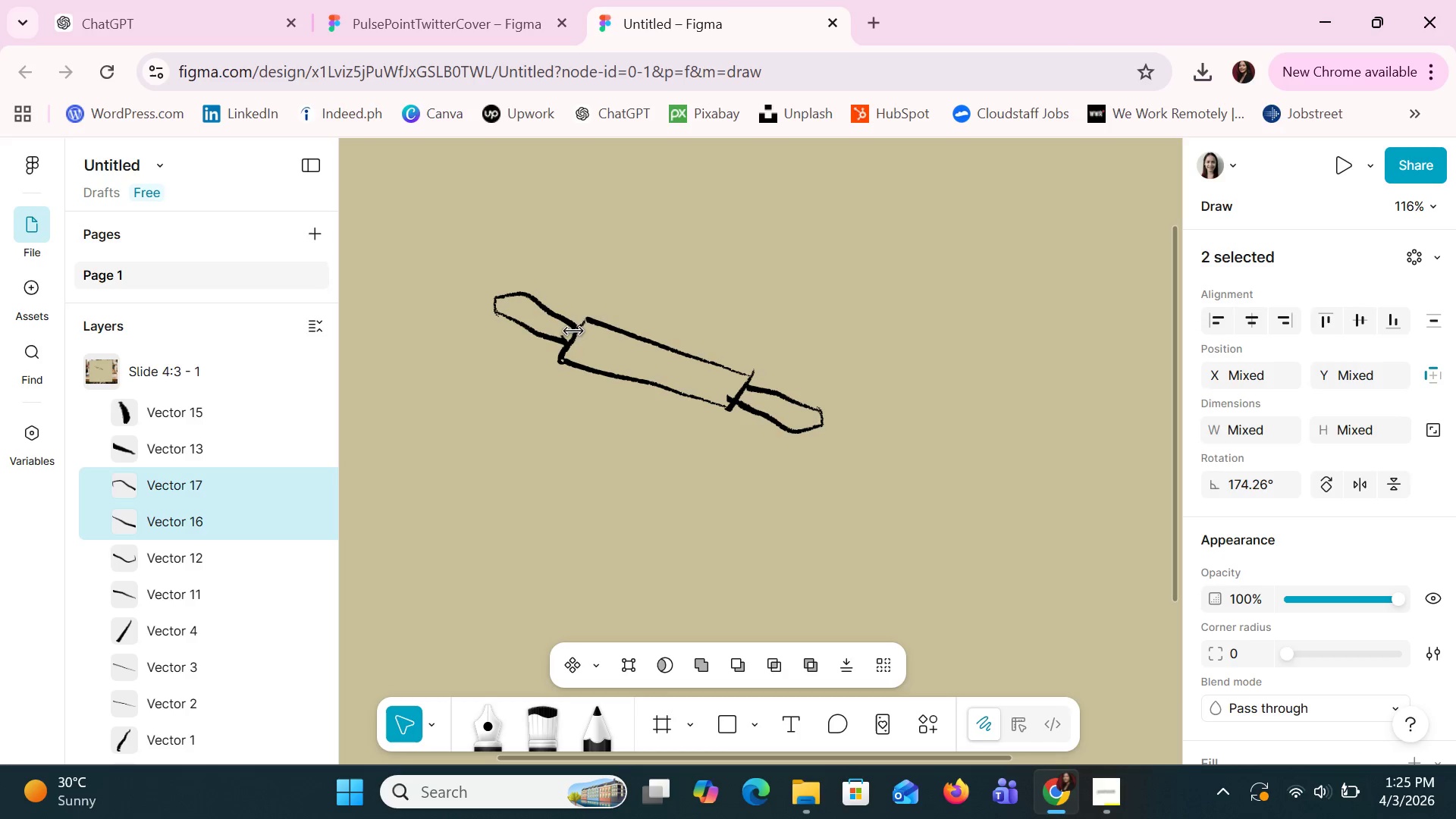 
key(ArrowRight)
 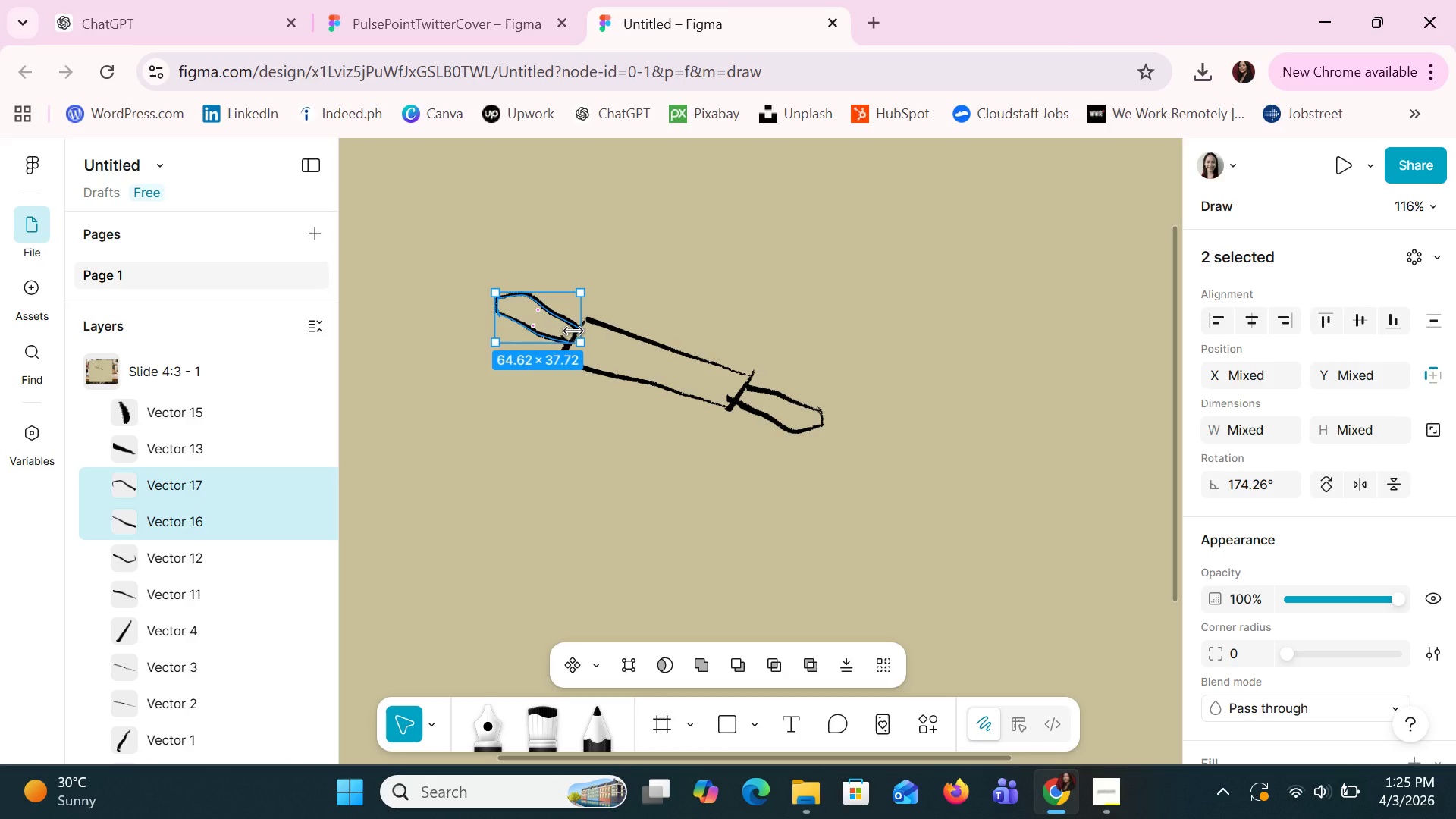 
wait(9.92)
 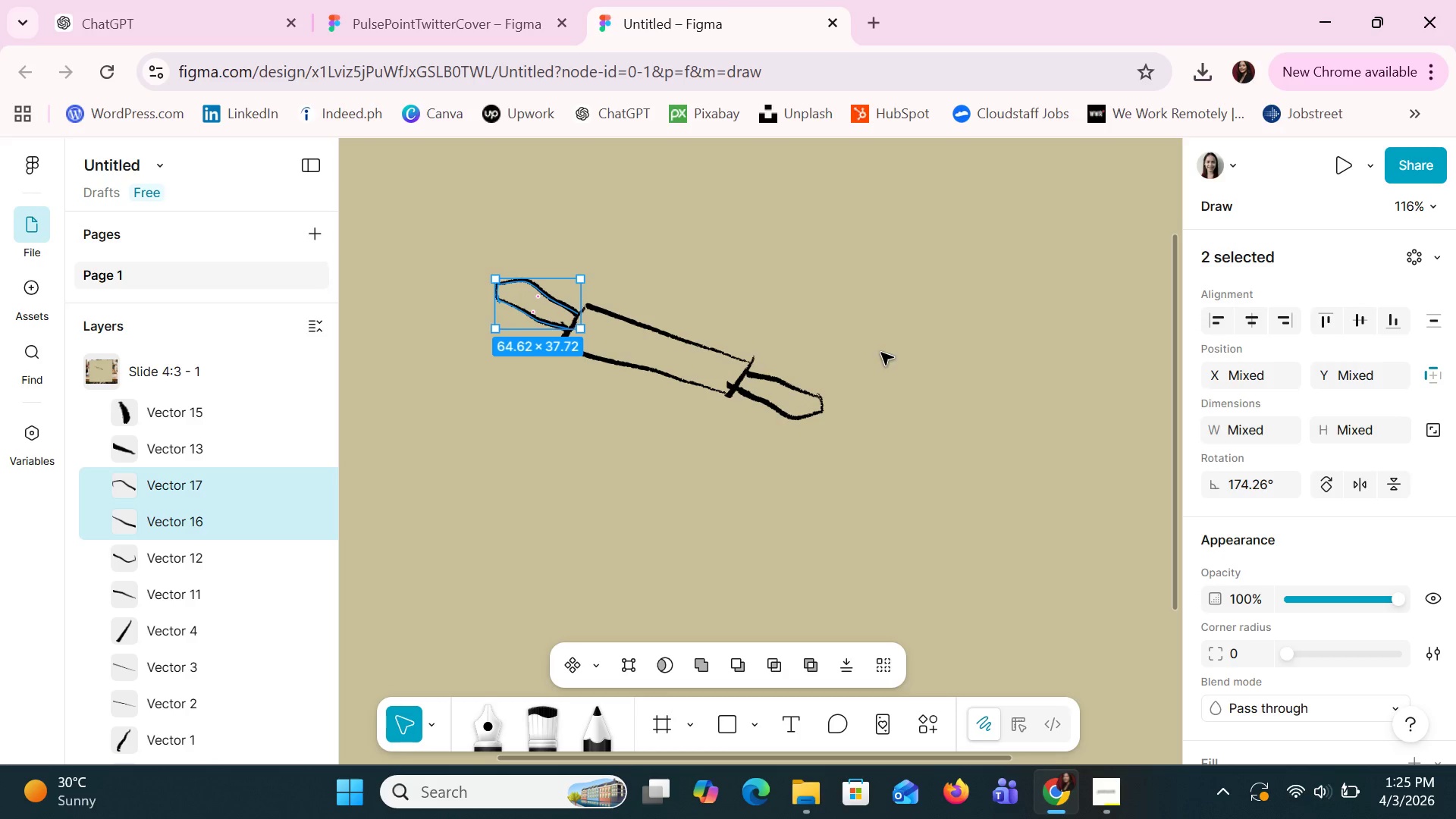 
hold_key(key=ControlLeft, duration=1.52)
scroll: coordinate [881, 353], scroll_direction: down, amount: 1.0
 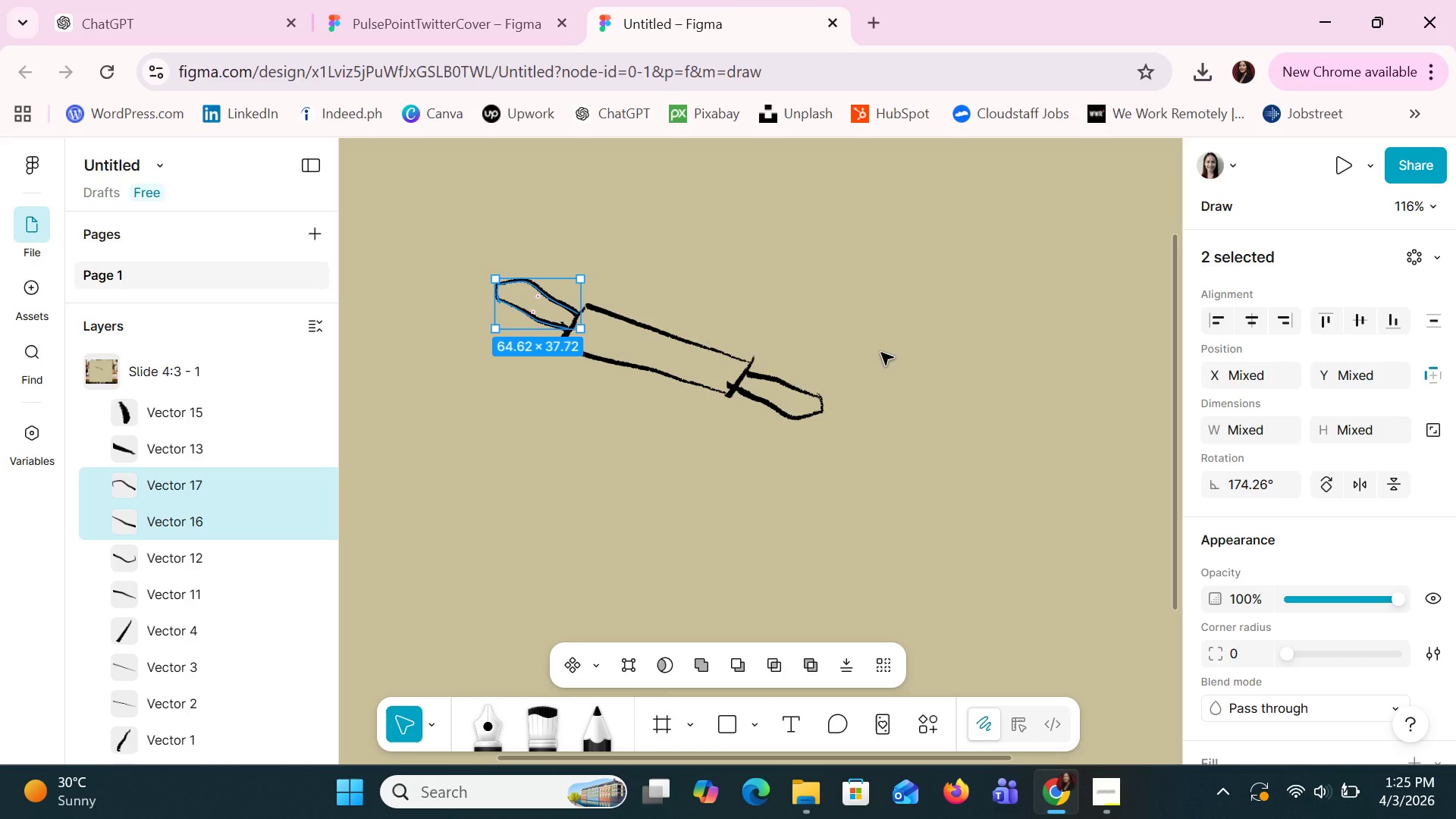 
key(Control+ControlLeft)
 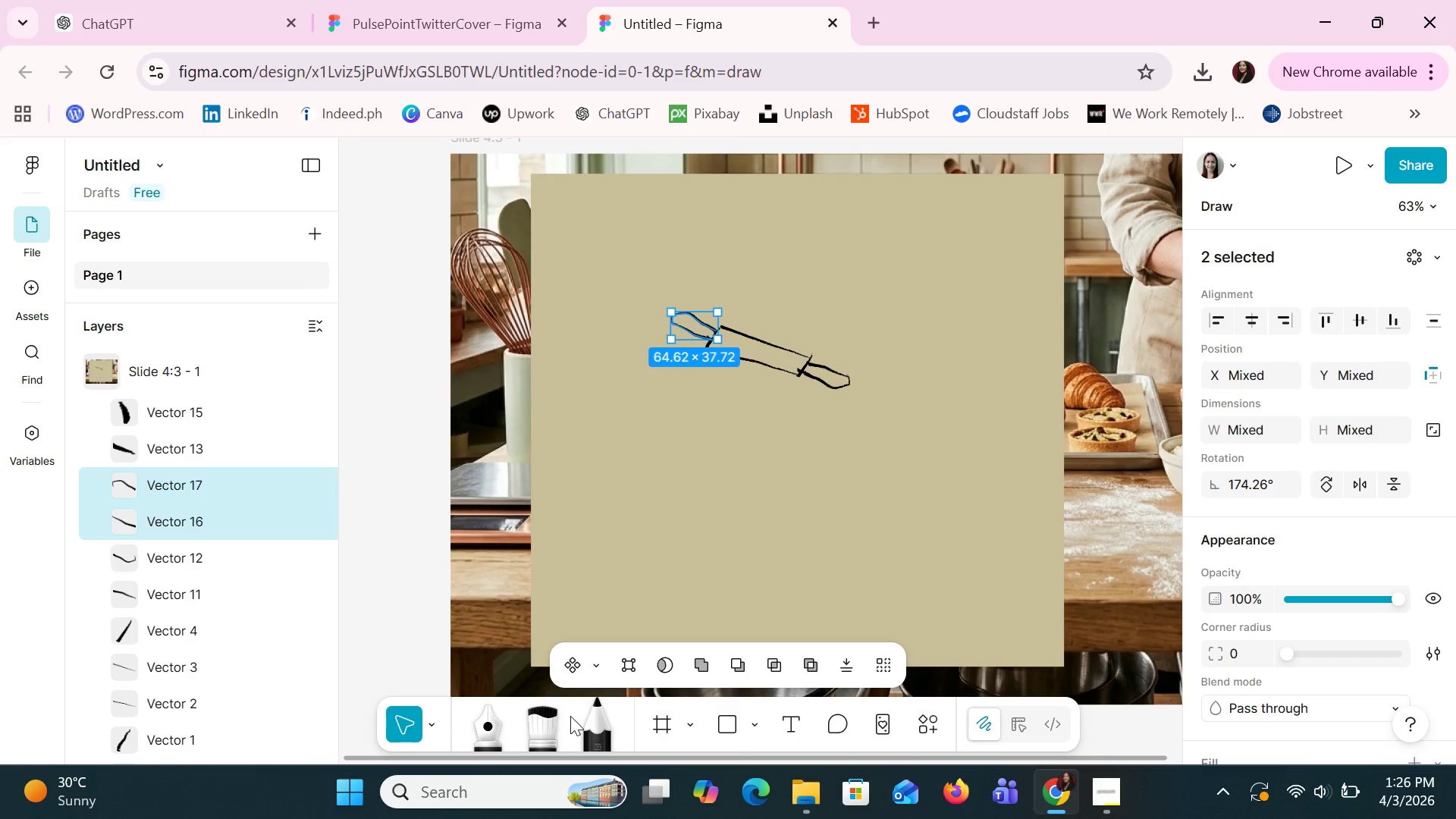 
left_click([474, 728])
 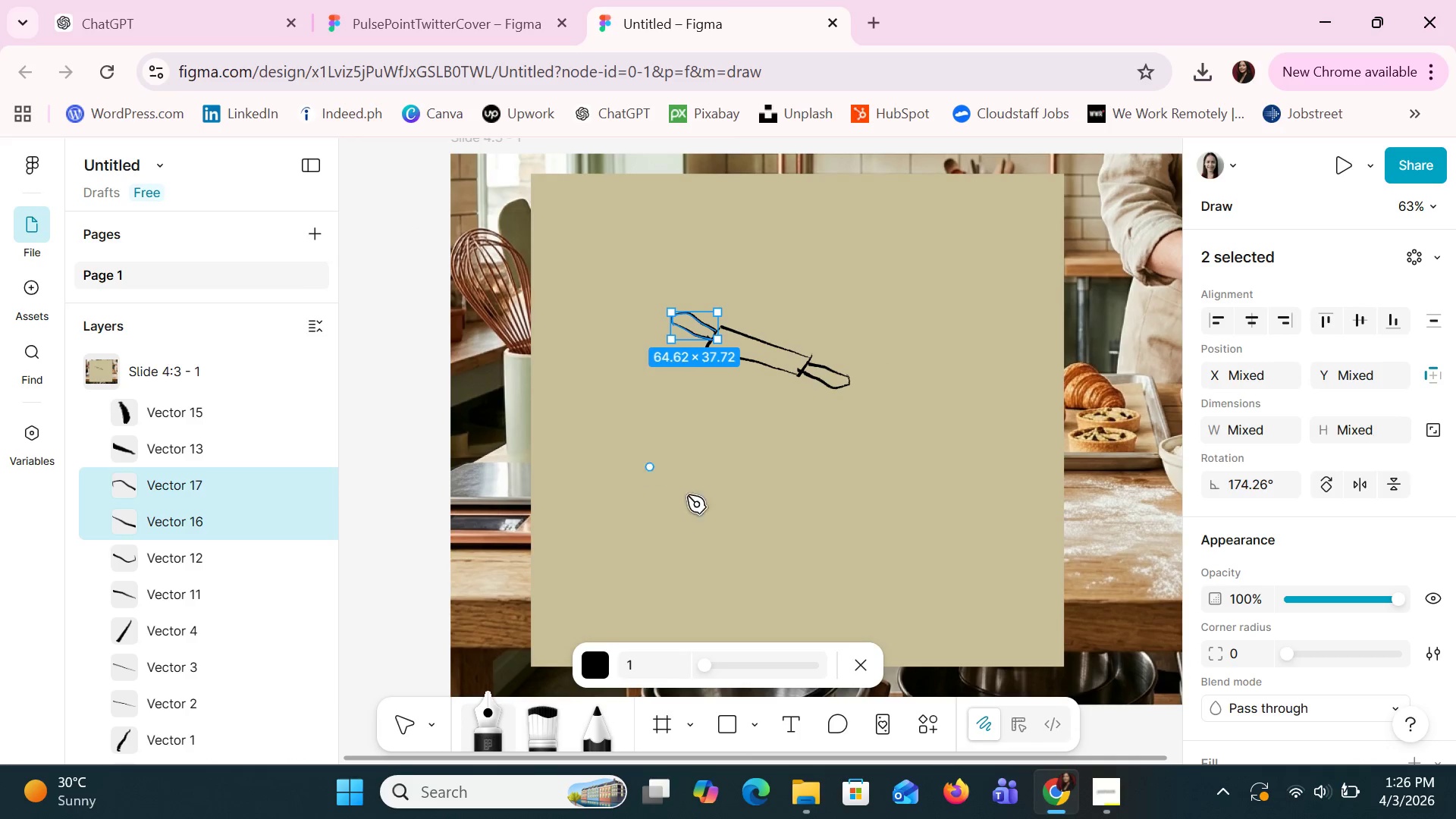 
hold_key(key=ControlLeft, duration=1.28)
scroll: coordinate [886, 391], scroll_direction: up, amount: 8.0
 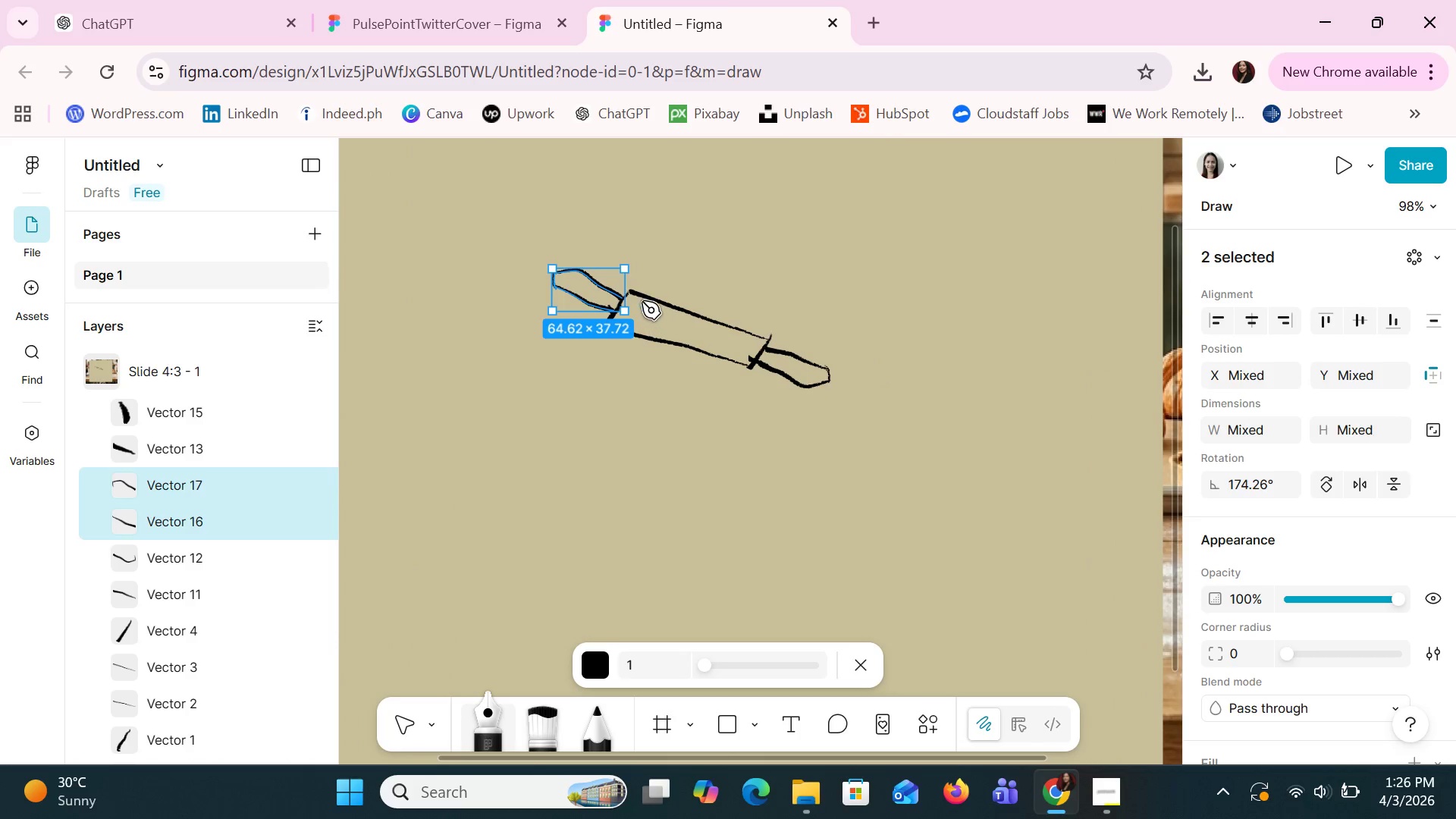 
left_click([630, 295])
 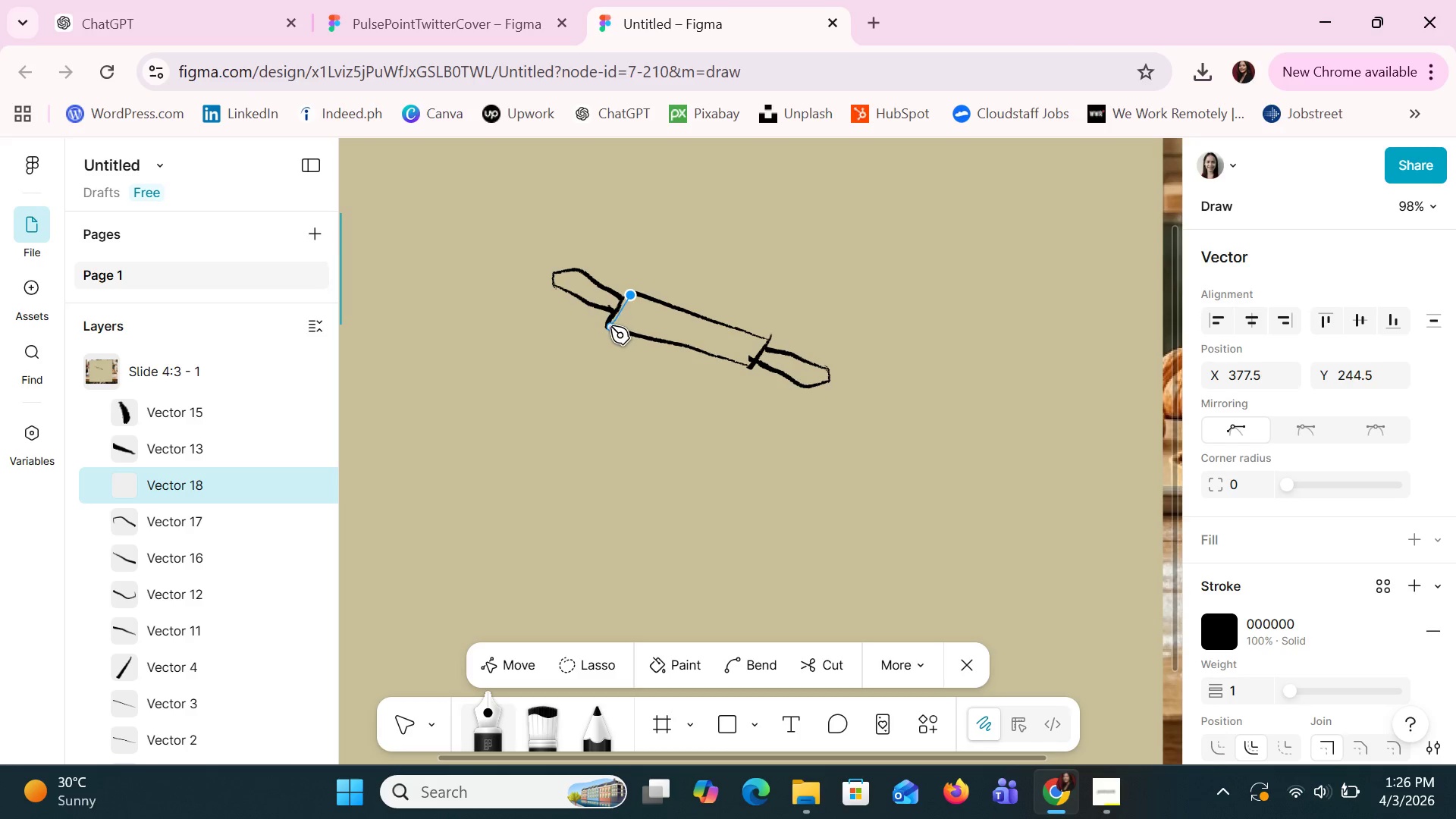 
left_click([610, 325])
 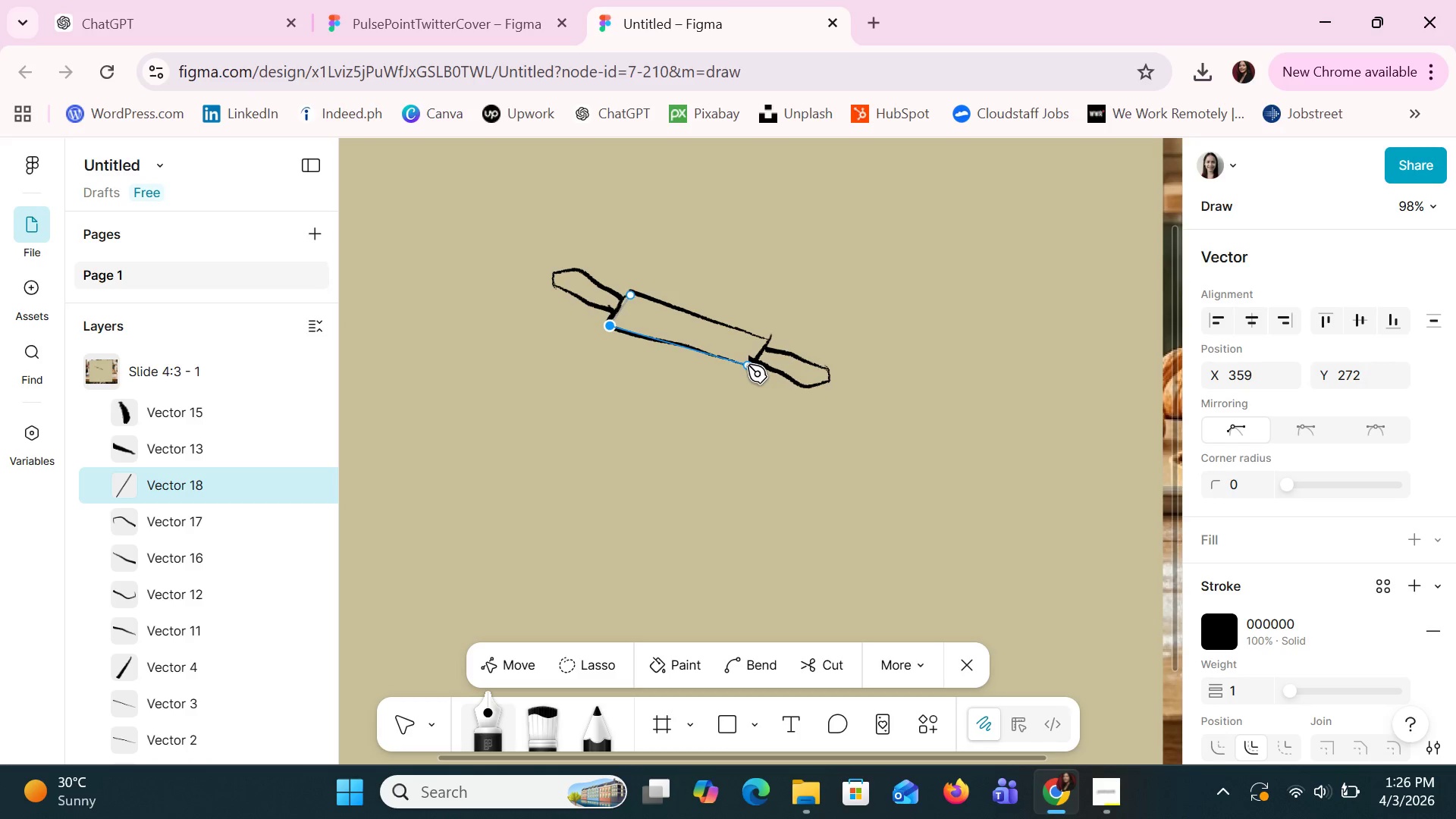 
left_click([751, 365])
 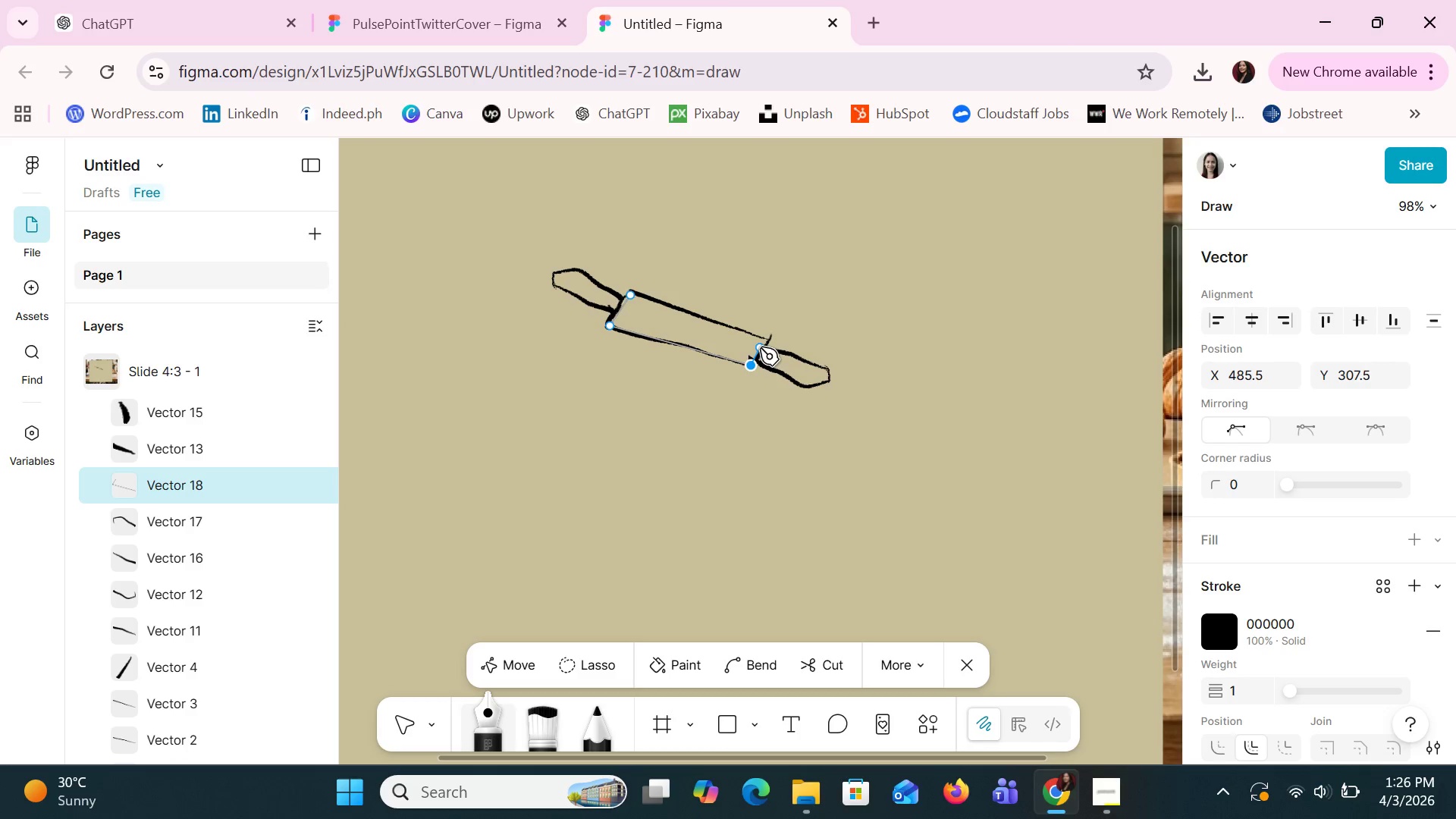 
left_click([766, 340])
 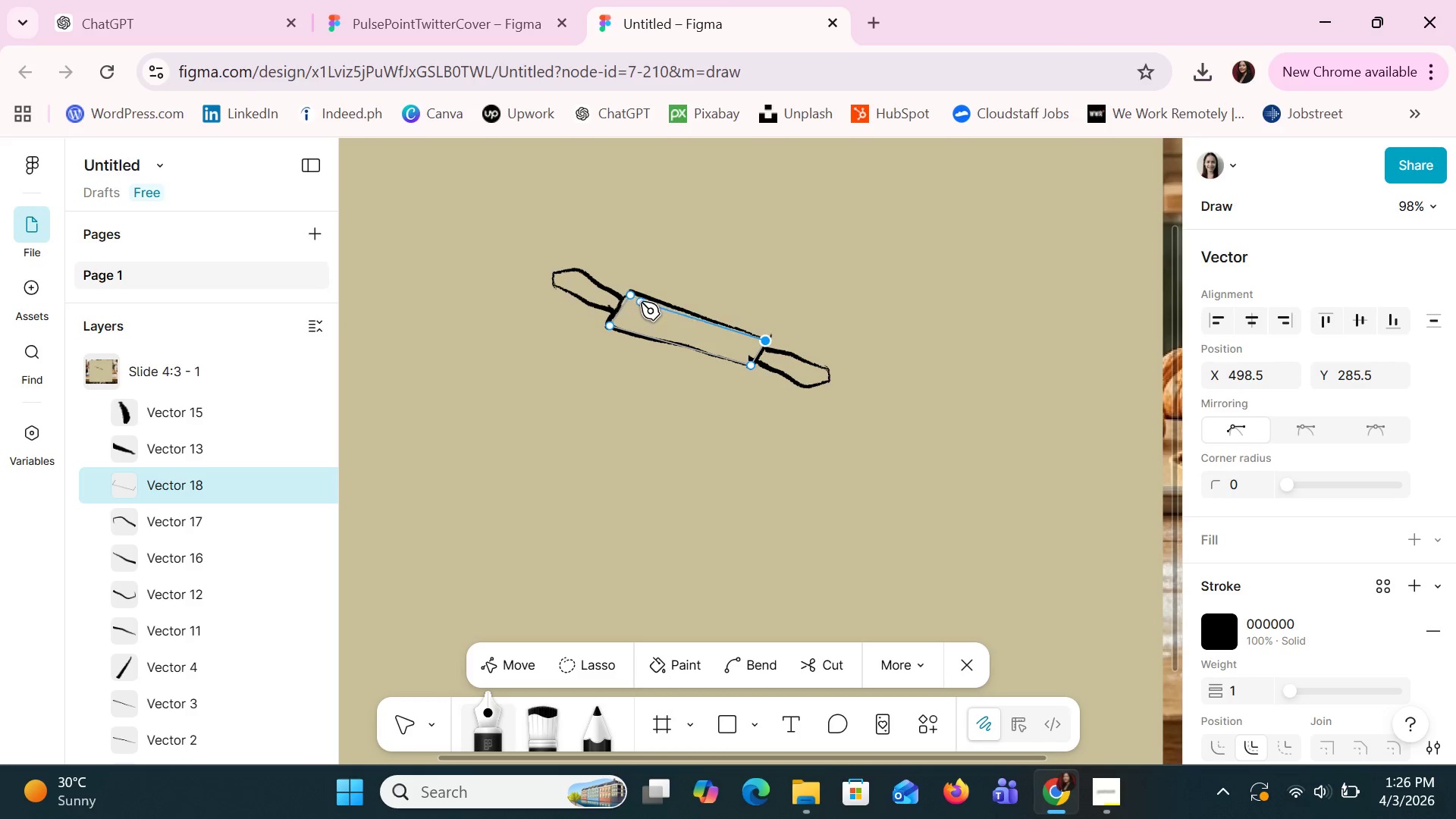 
left_click([634, 294])
 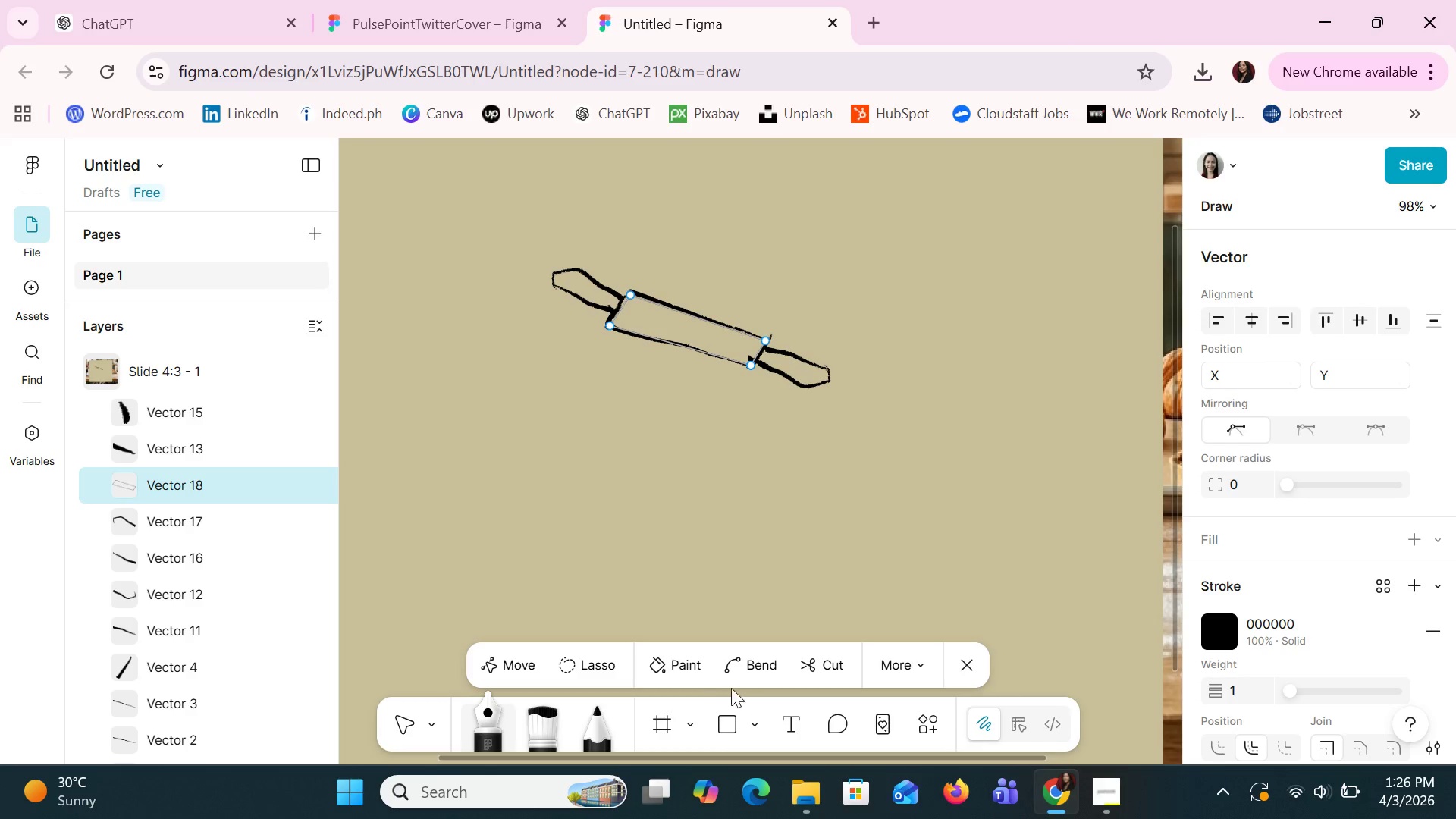 
left_click([676, 655])
 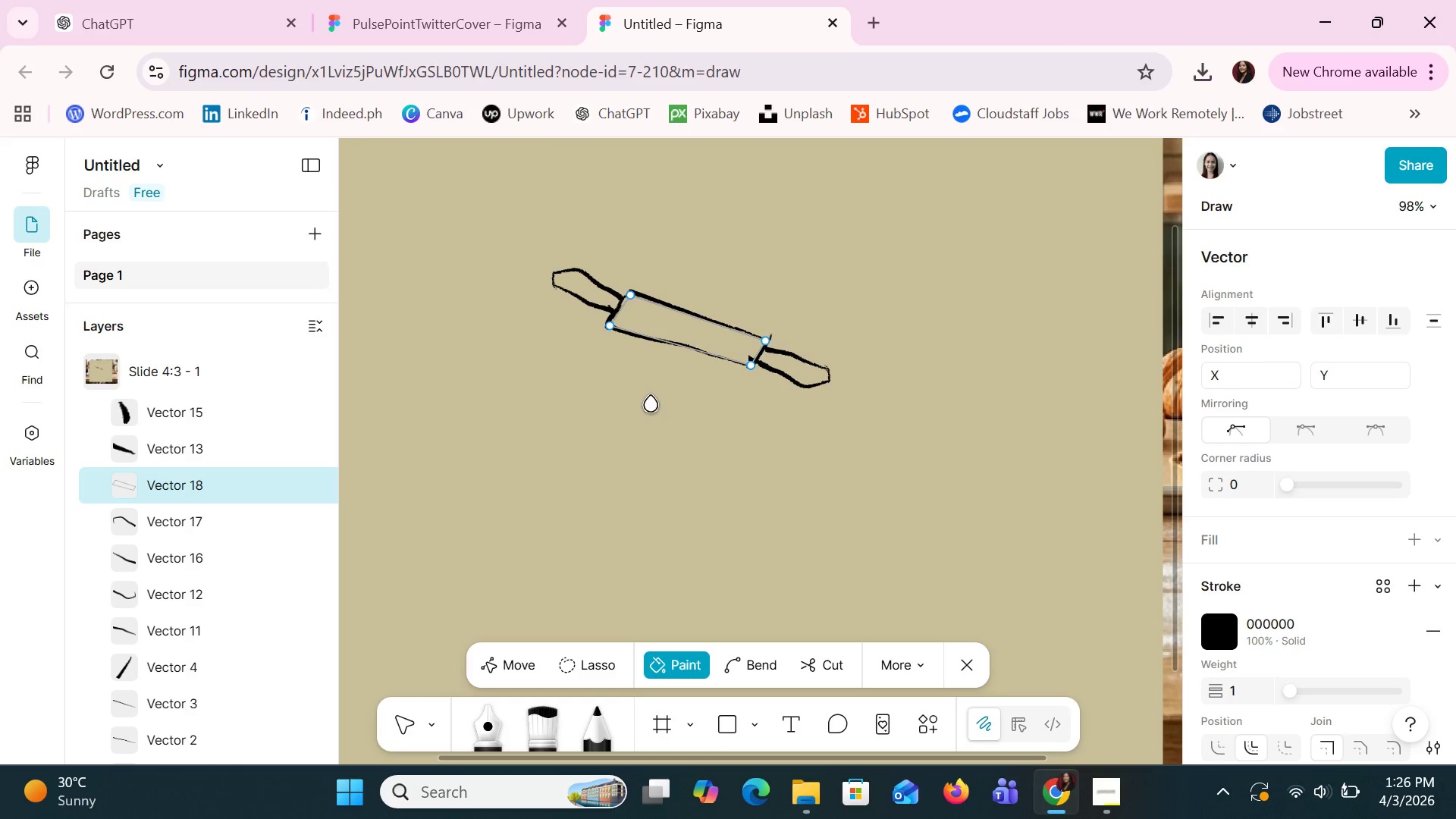 
left_click([652, 333])
 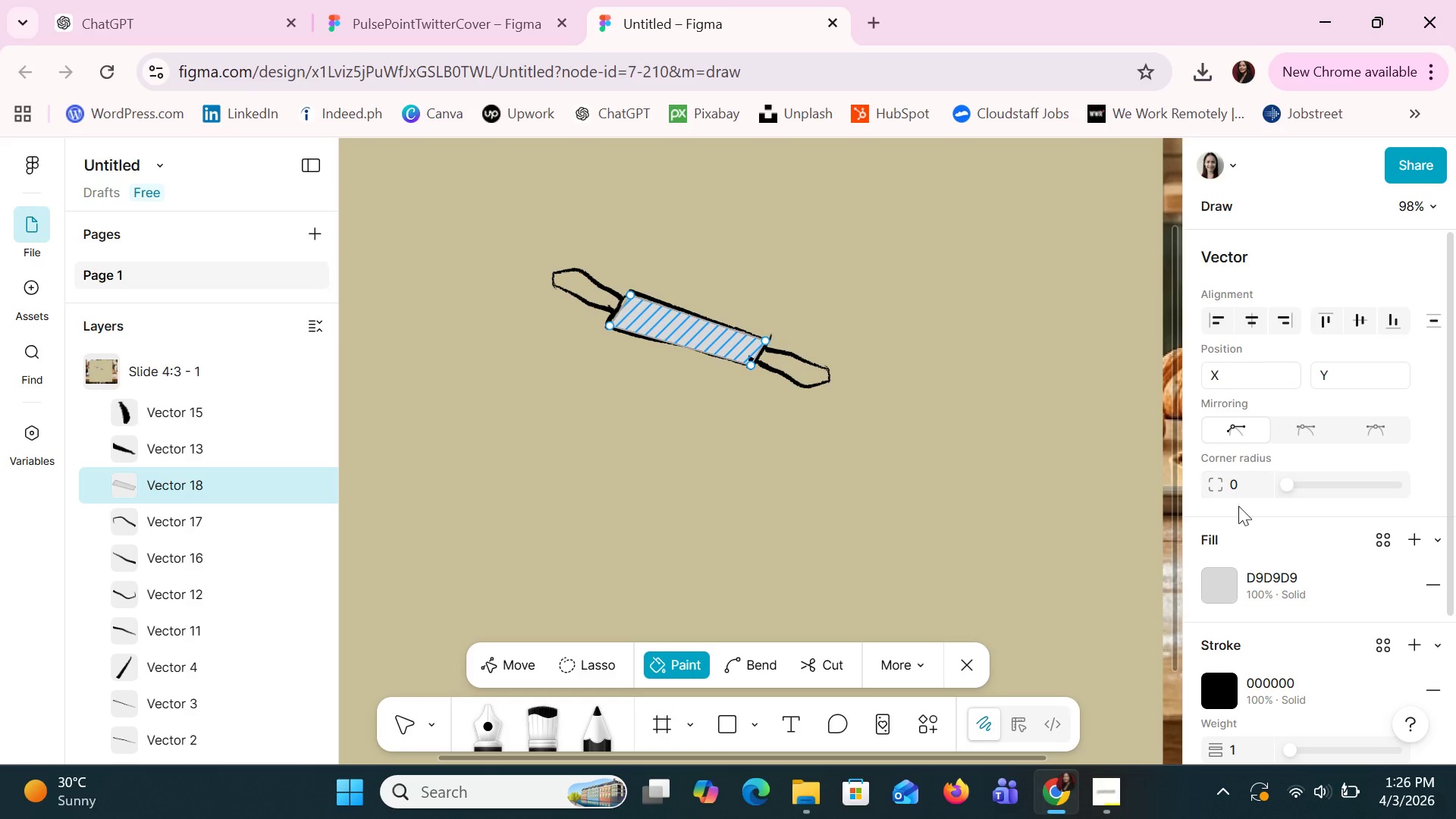 
left_click([1220, 574])
 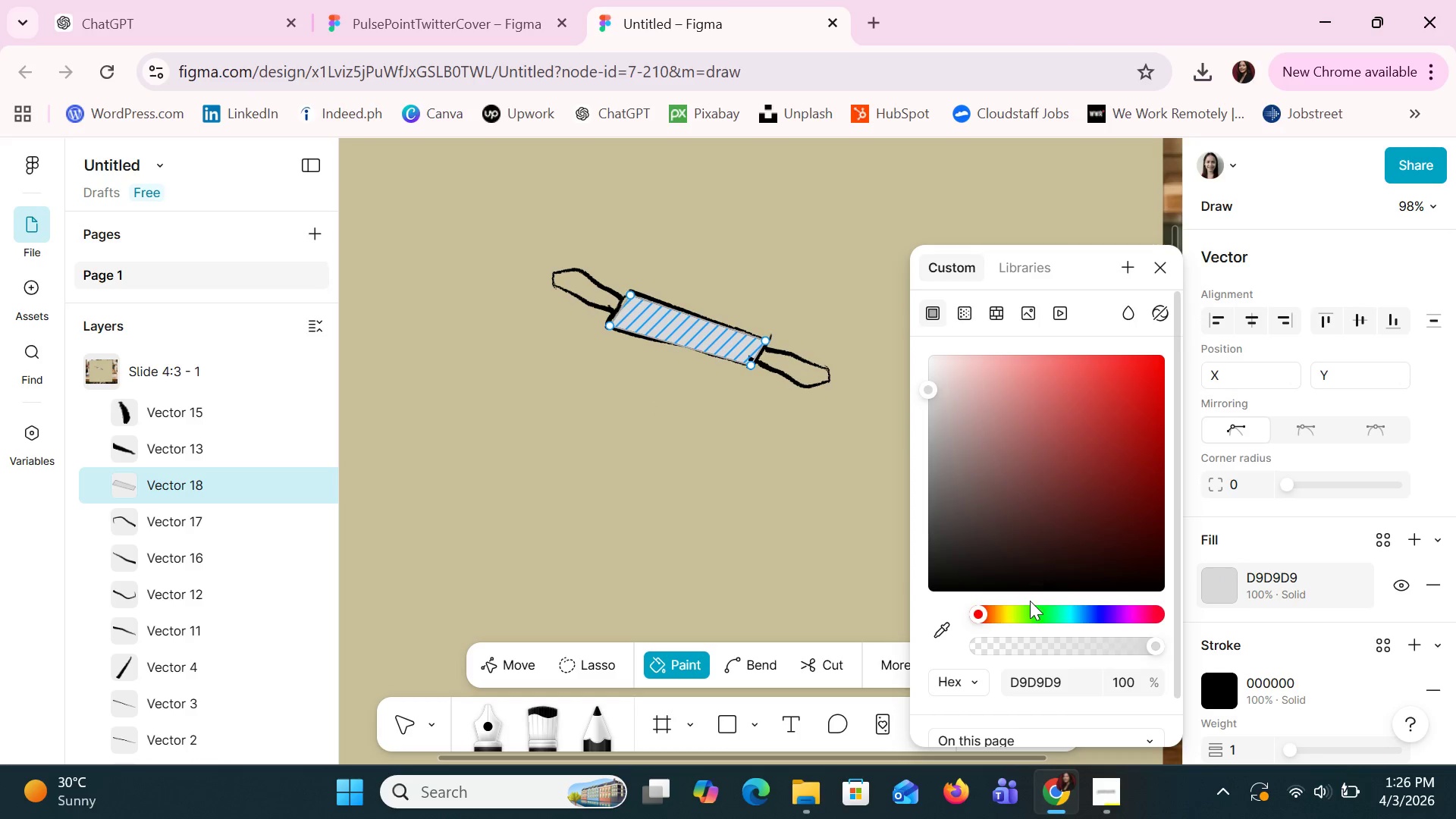 
left_click([1006, 622])
 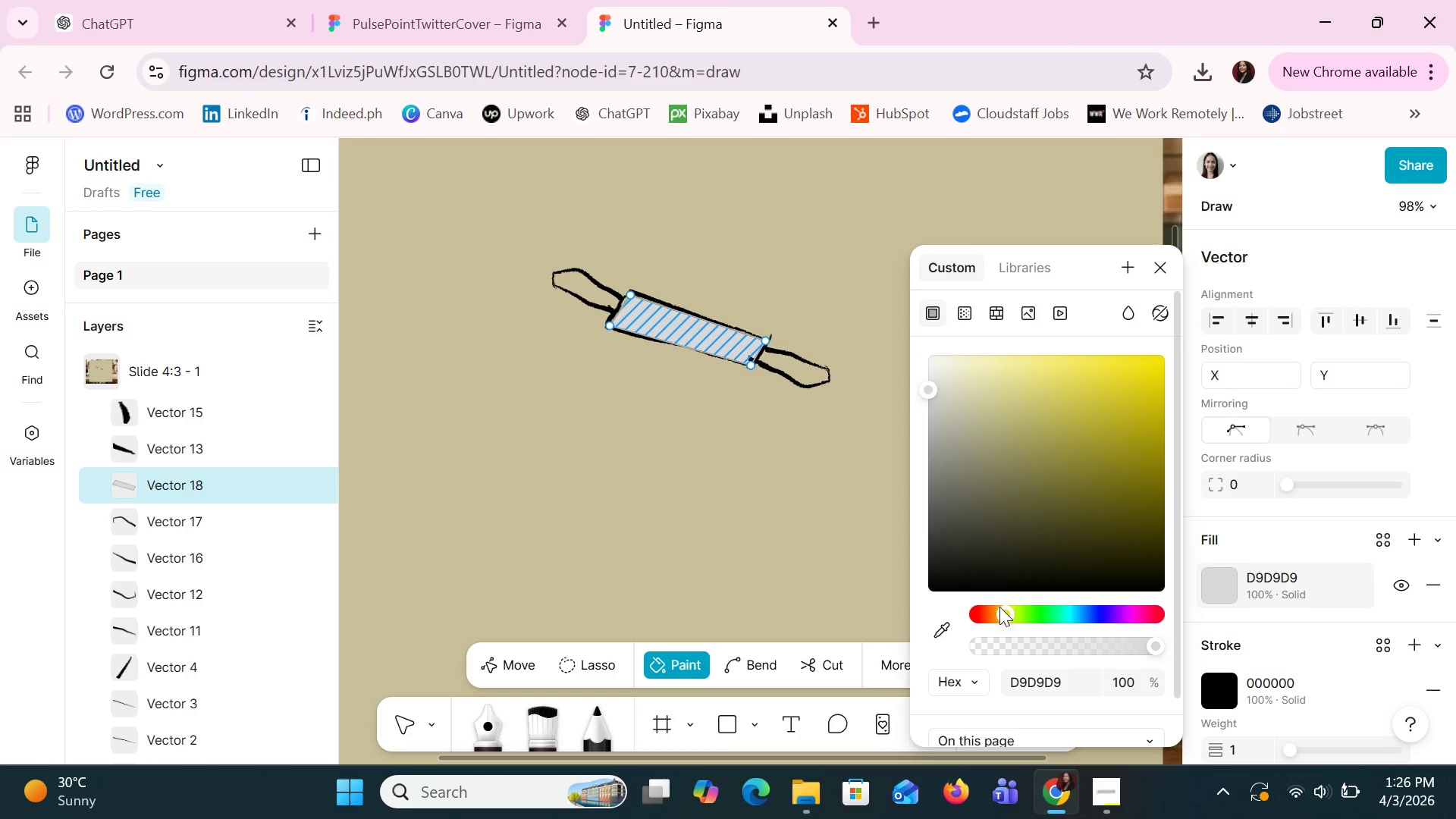 
left_click([995, 605])
 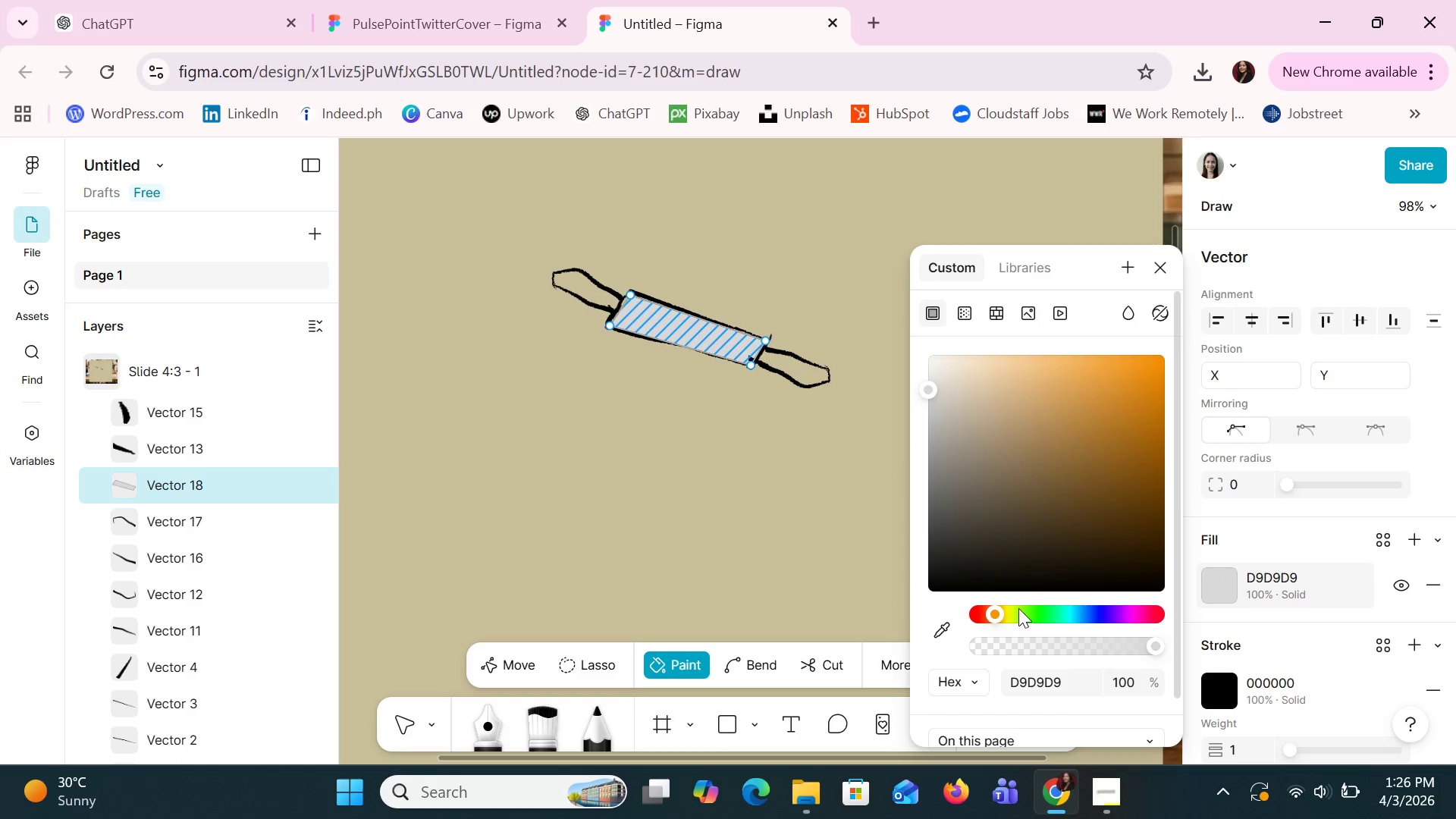 
left_click([1007, 609])
 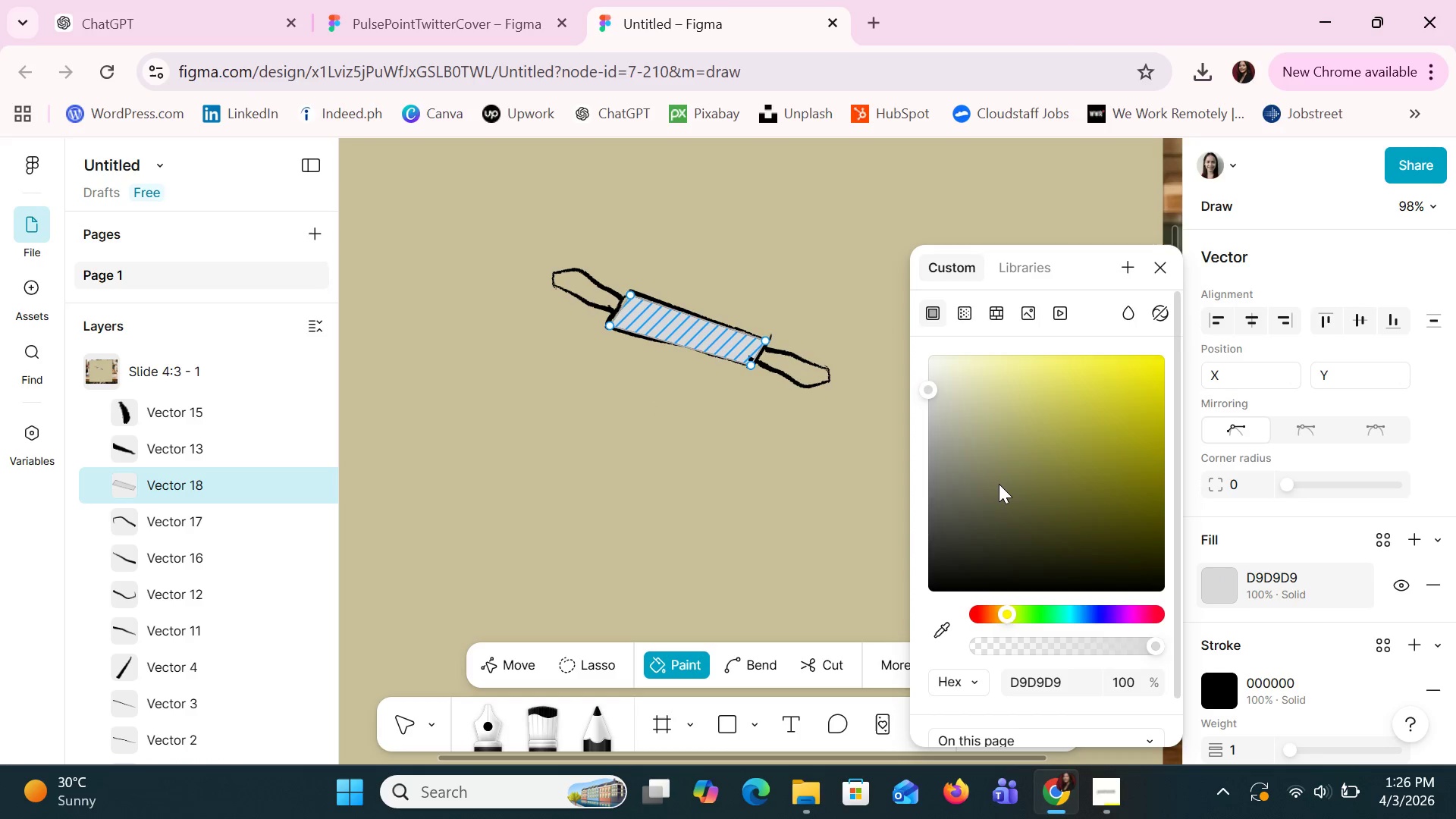 
left_click([999, 480])
 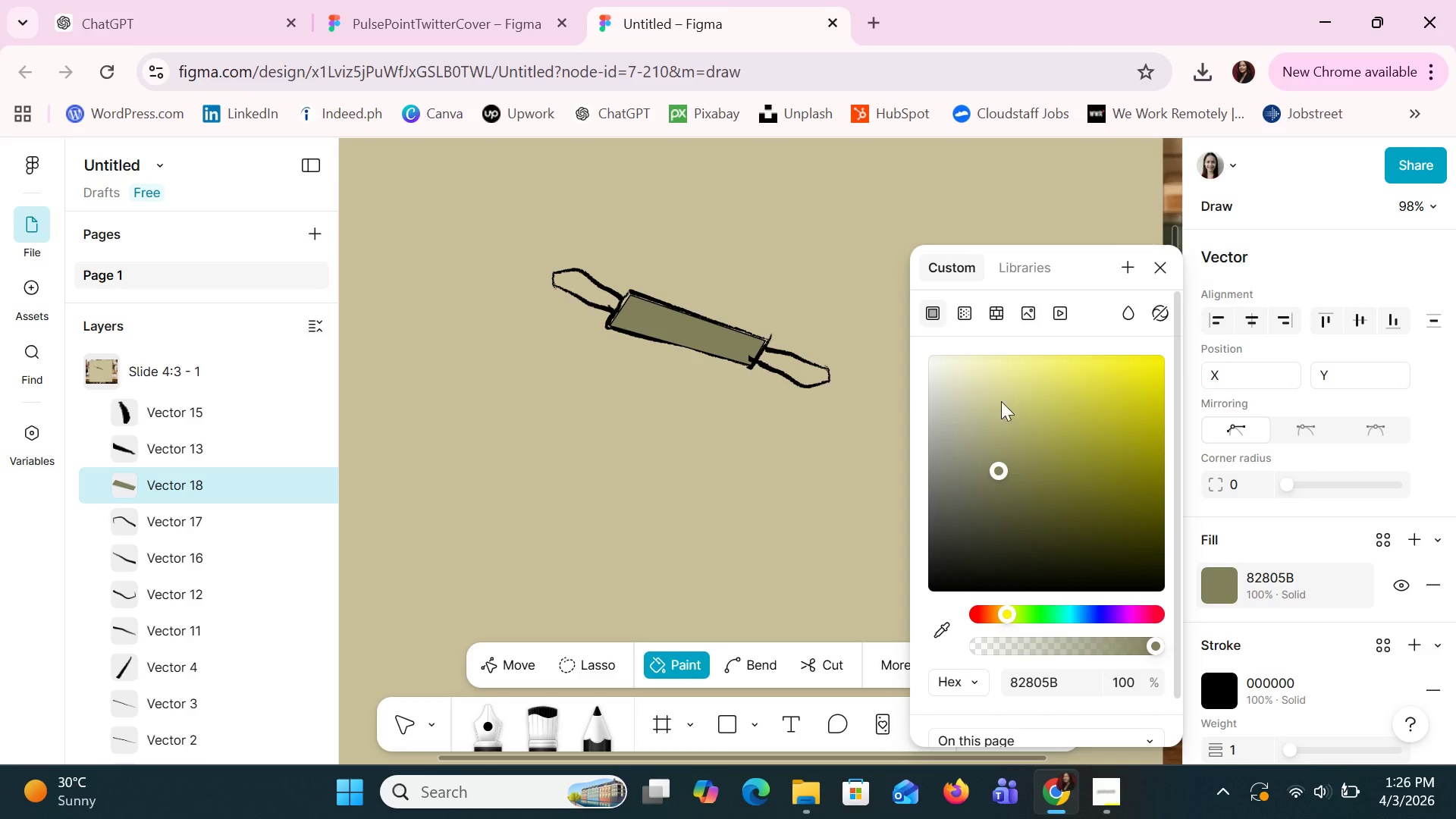 
left_click([1001, 397])
 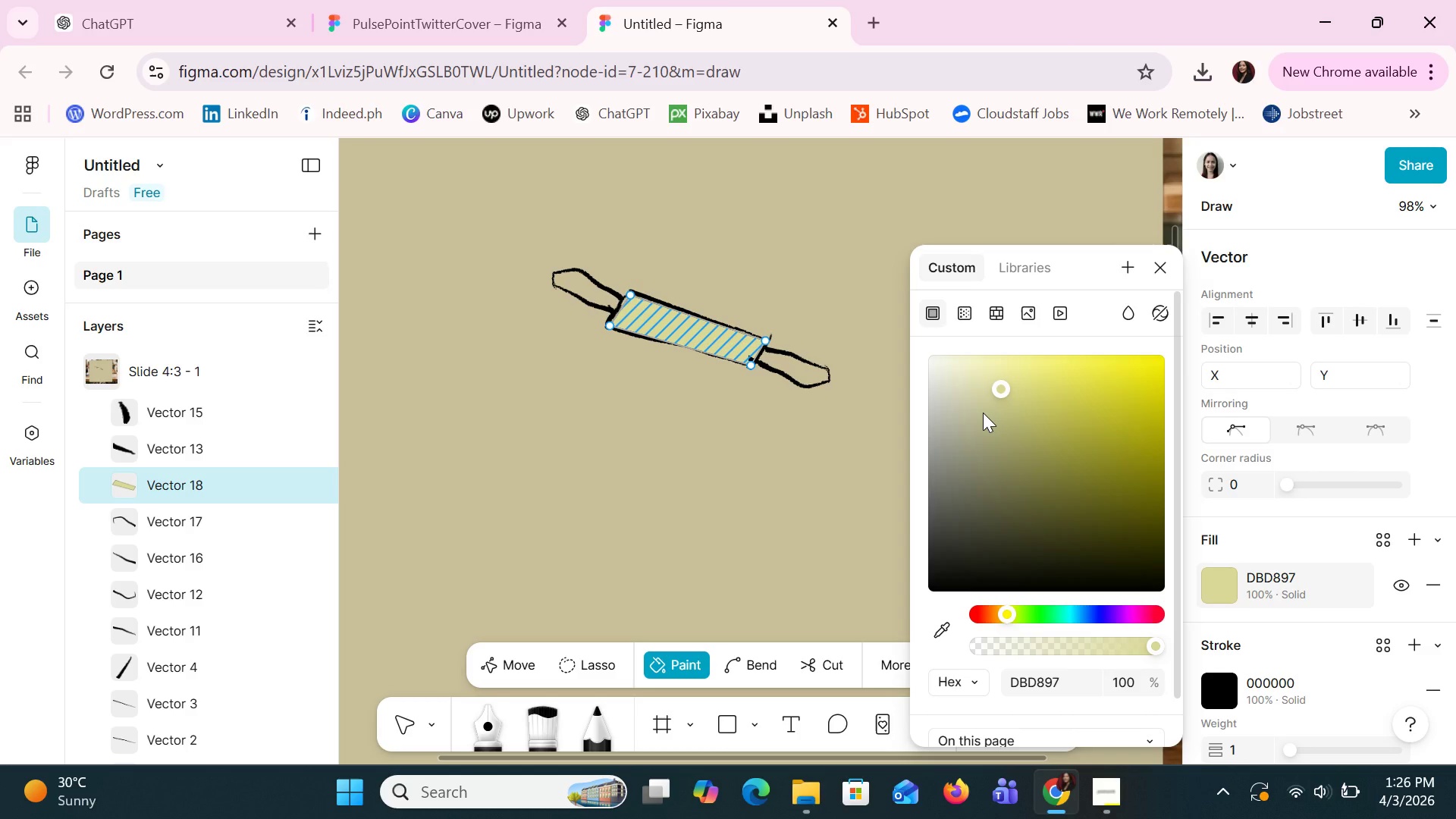 
left_click([1002, 409])
 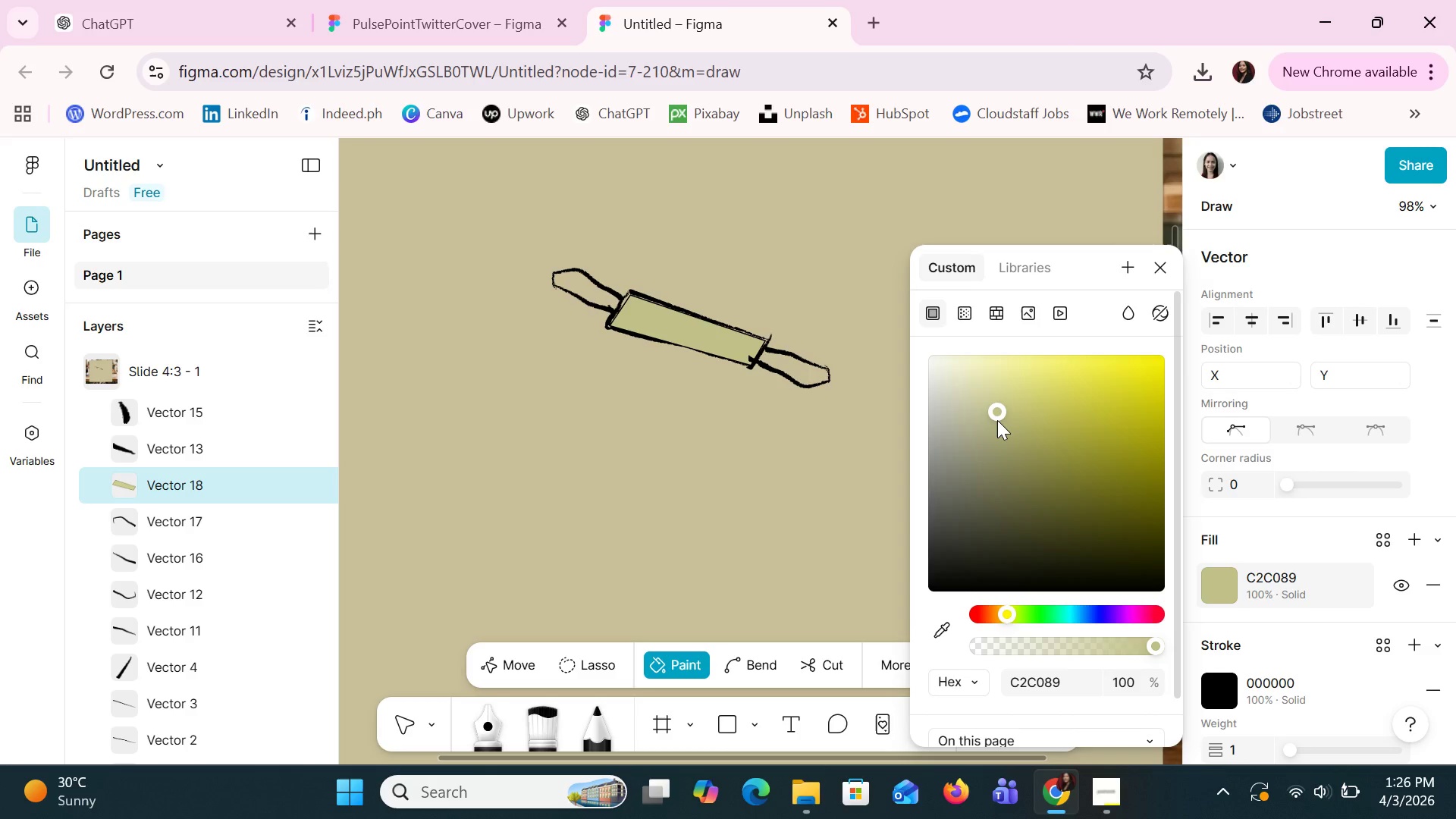 
left_click([997, 420])
 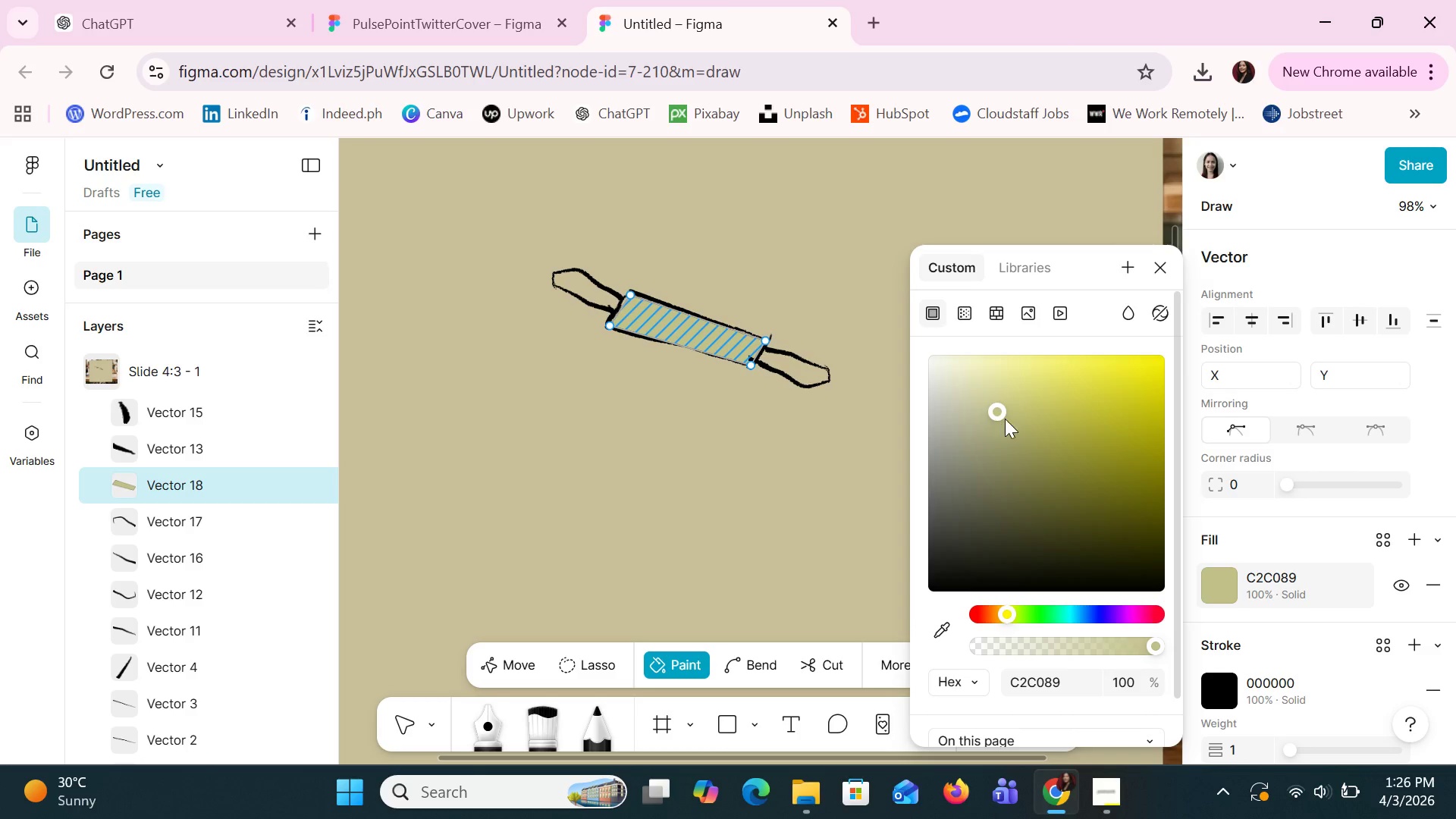 
left_click([1028, 416])
 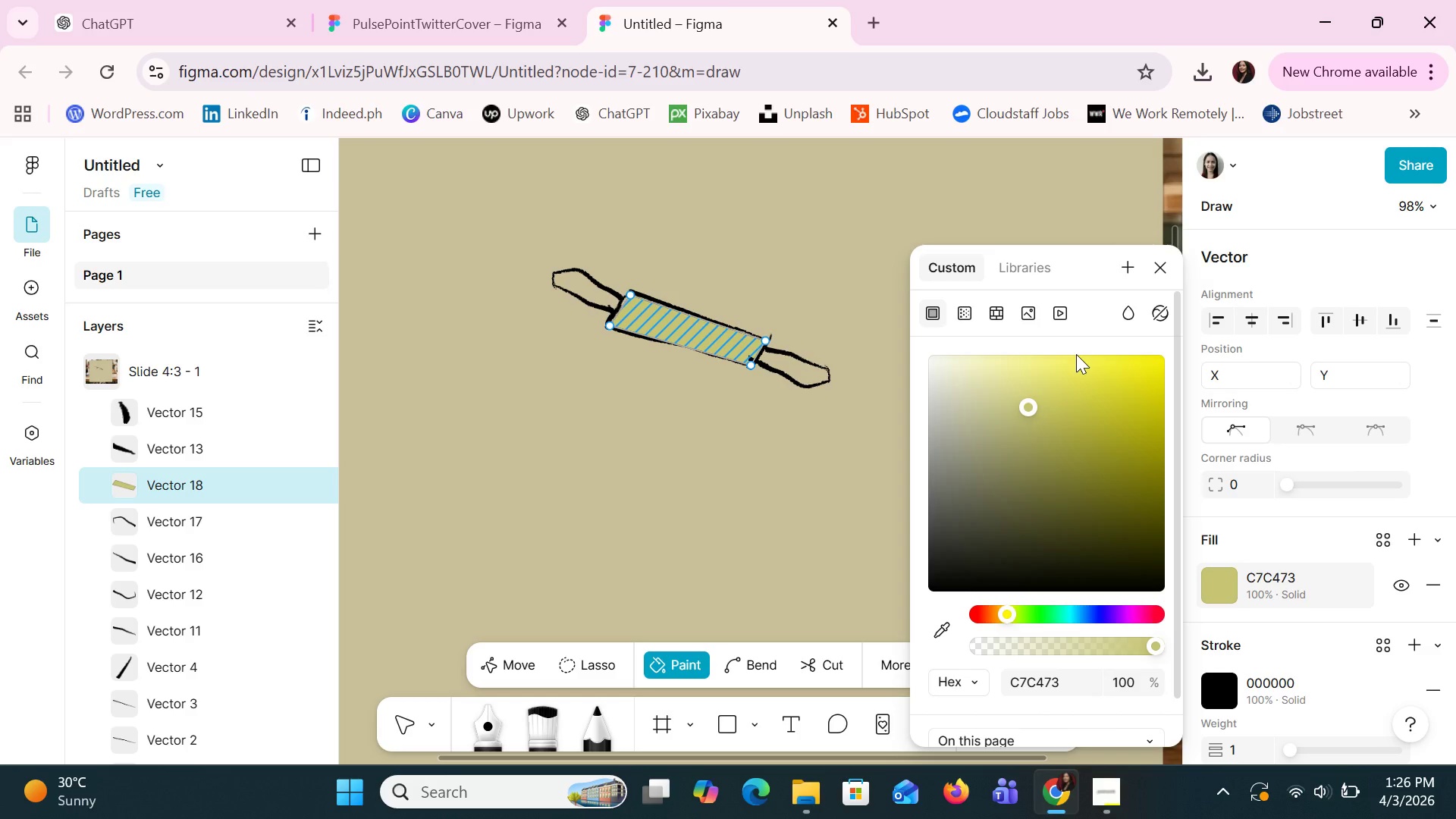 
wait(5.22)
 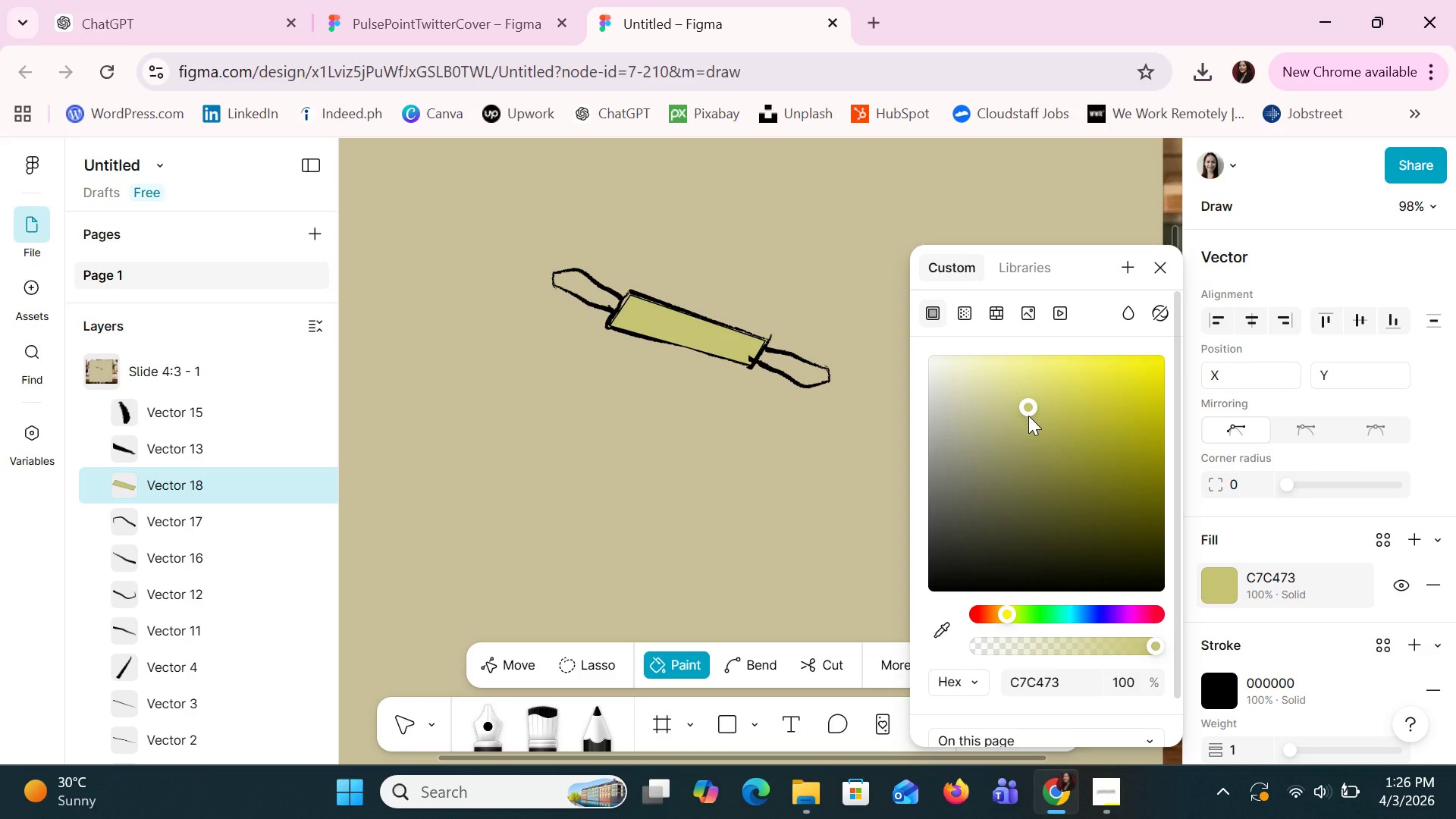 
left_click([1150, 278])
 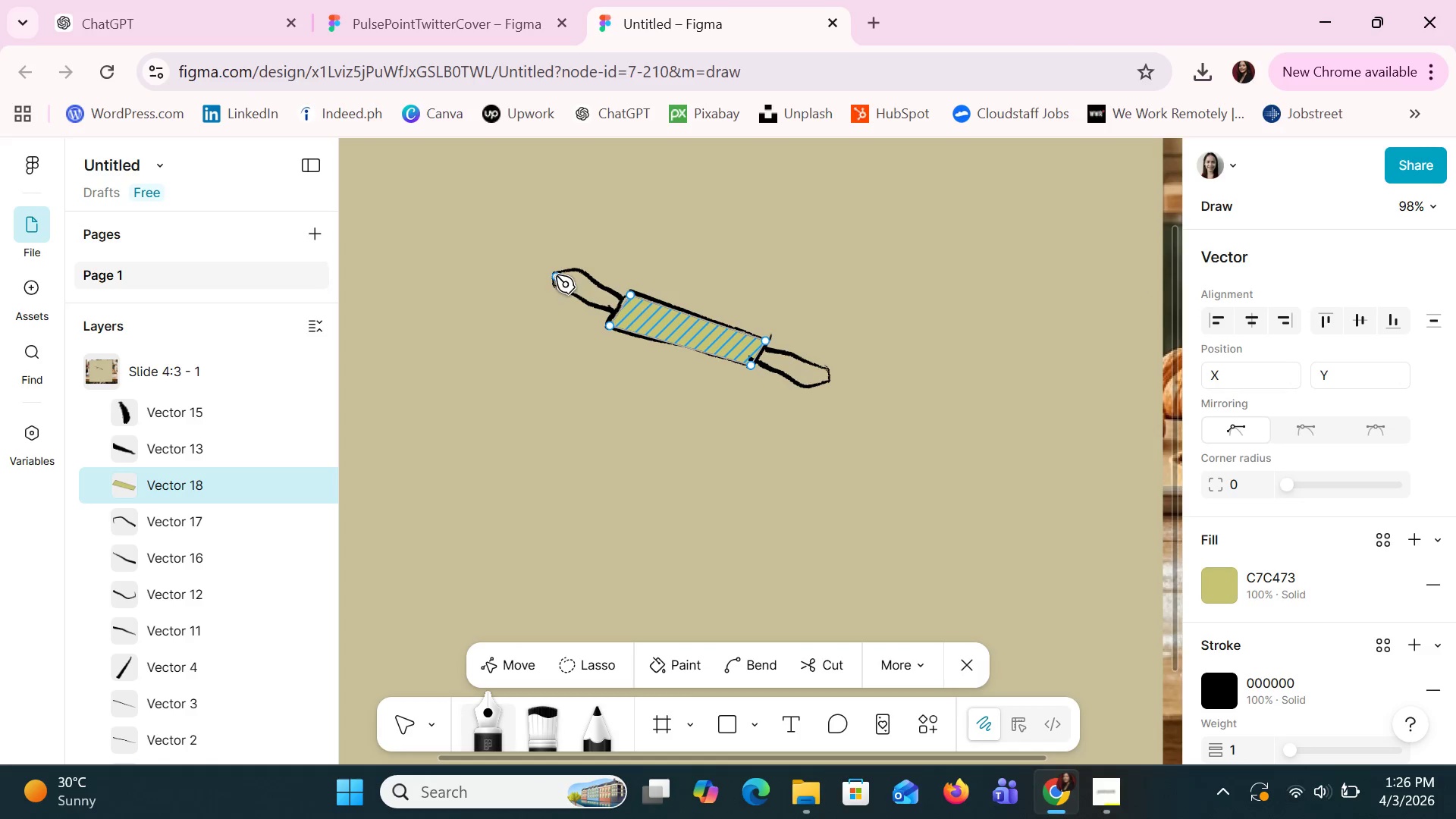 
wait(12.5)
 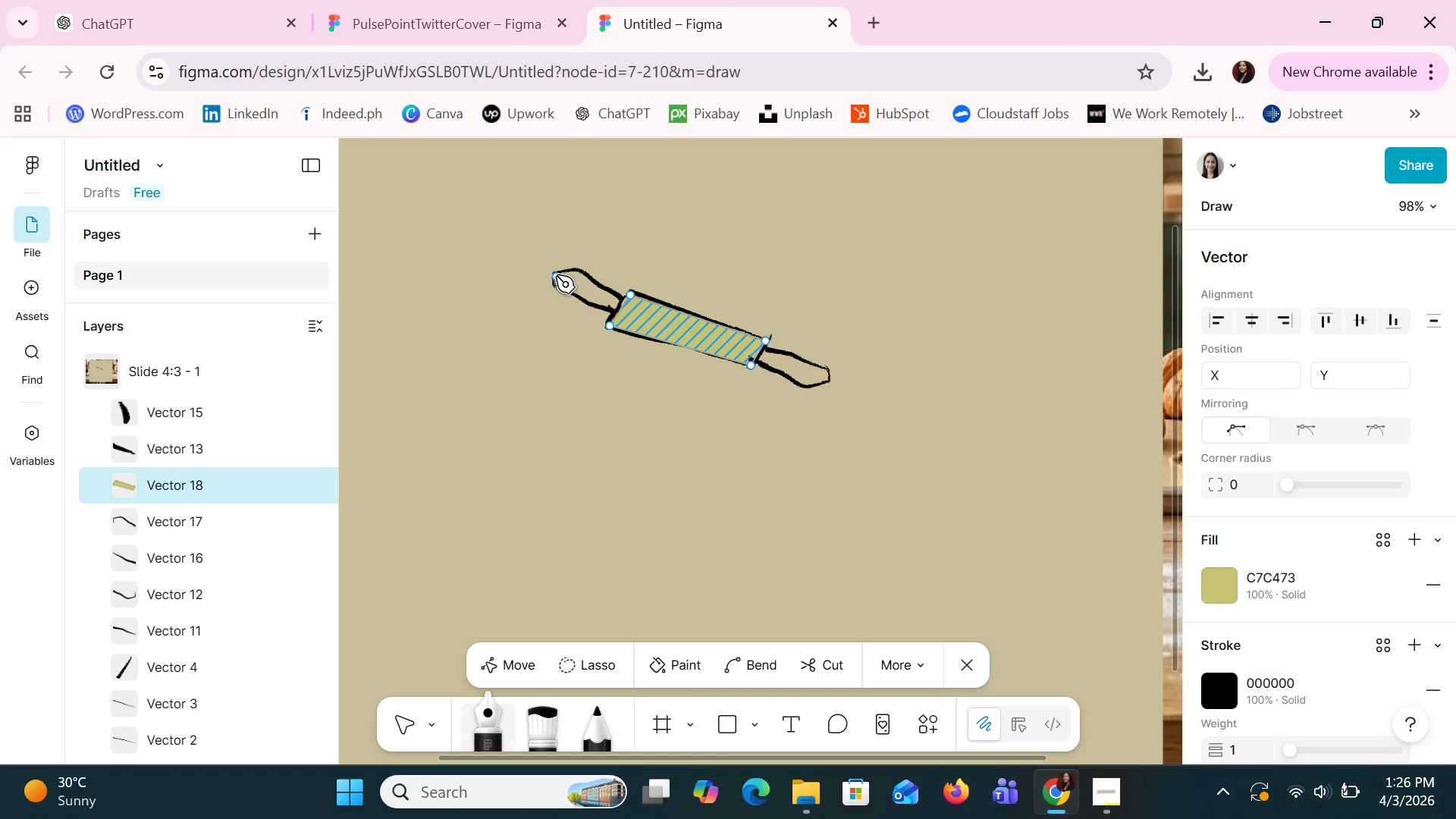 
left_click([579, 295])
 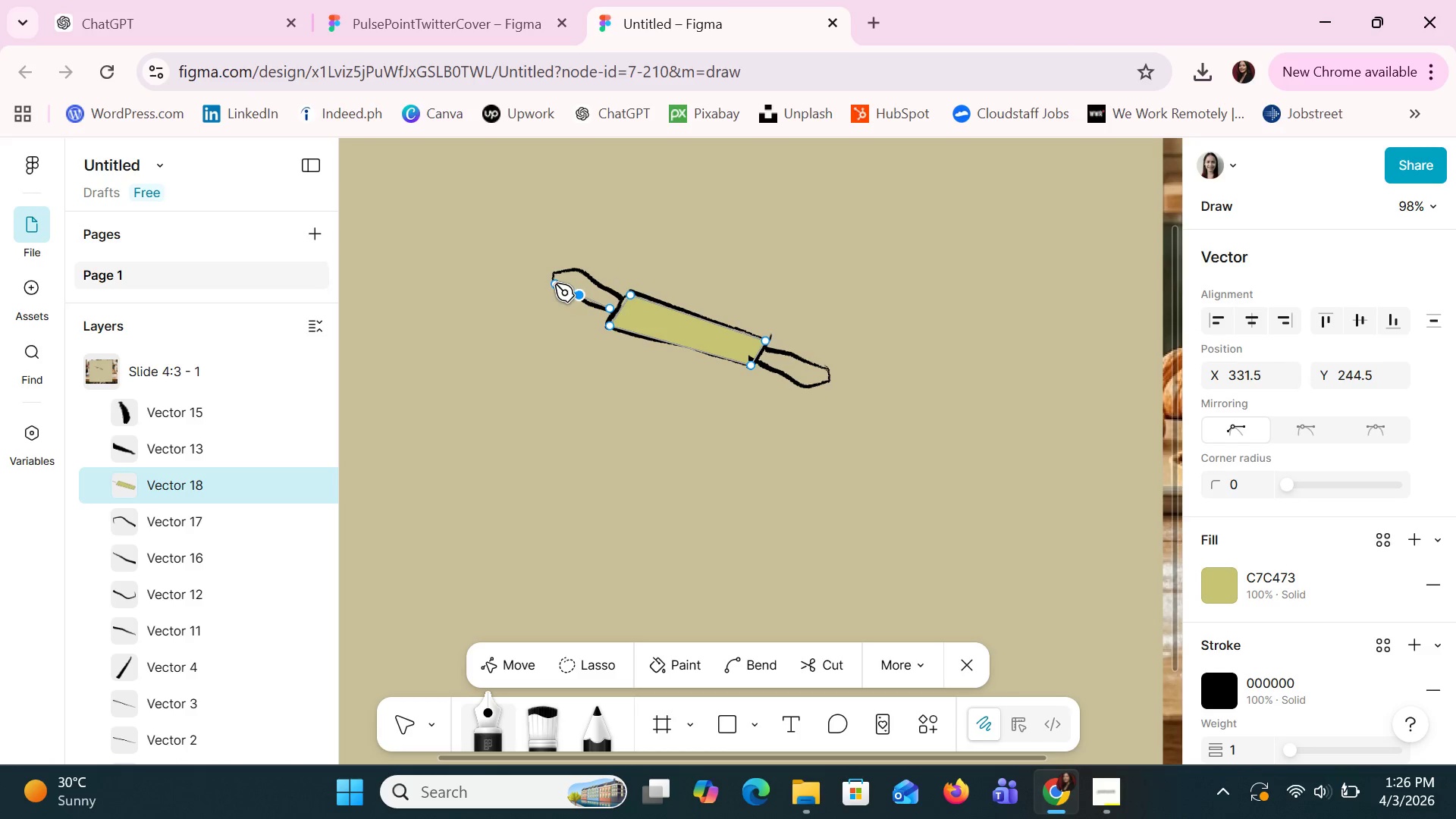 
left_click([555, 284])
 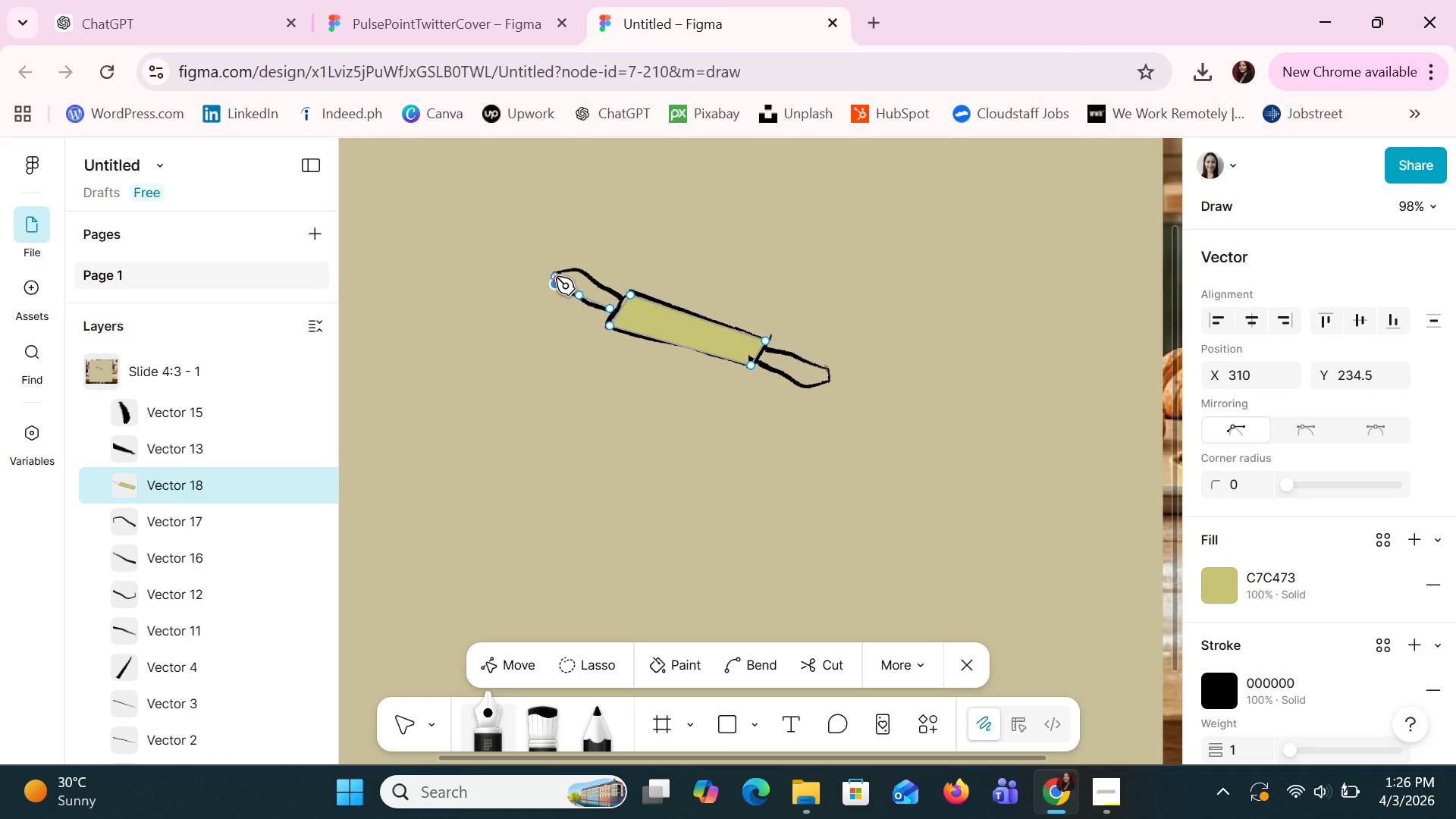 
left_click([556, 274])
 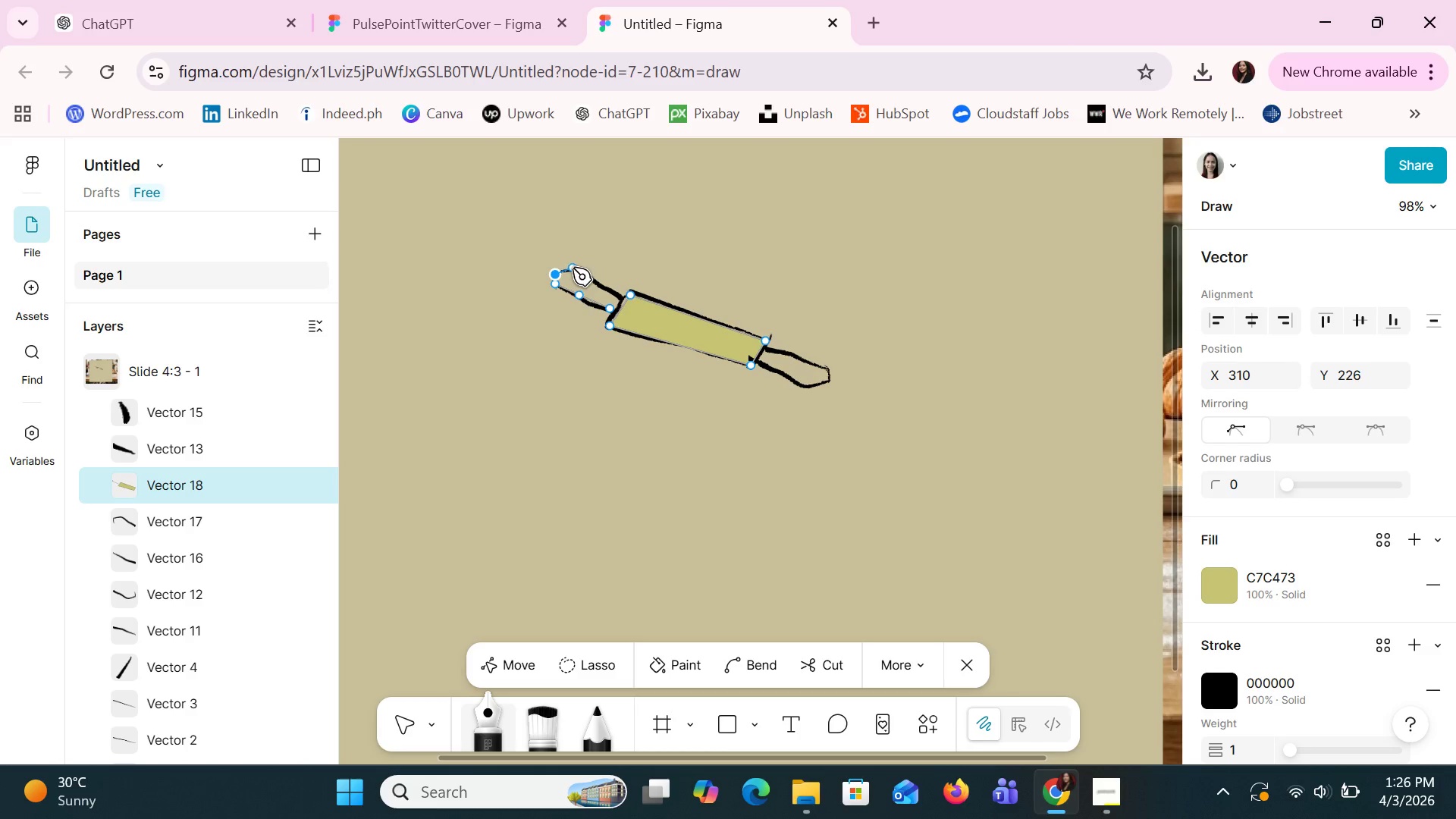 
left_click([574, 268])
 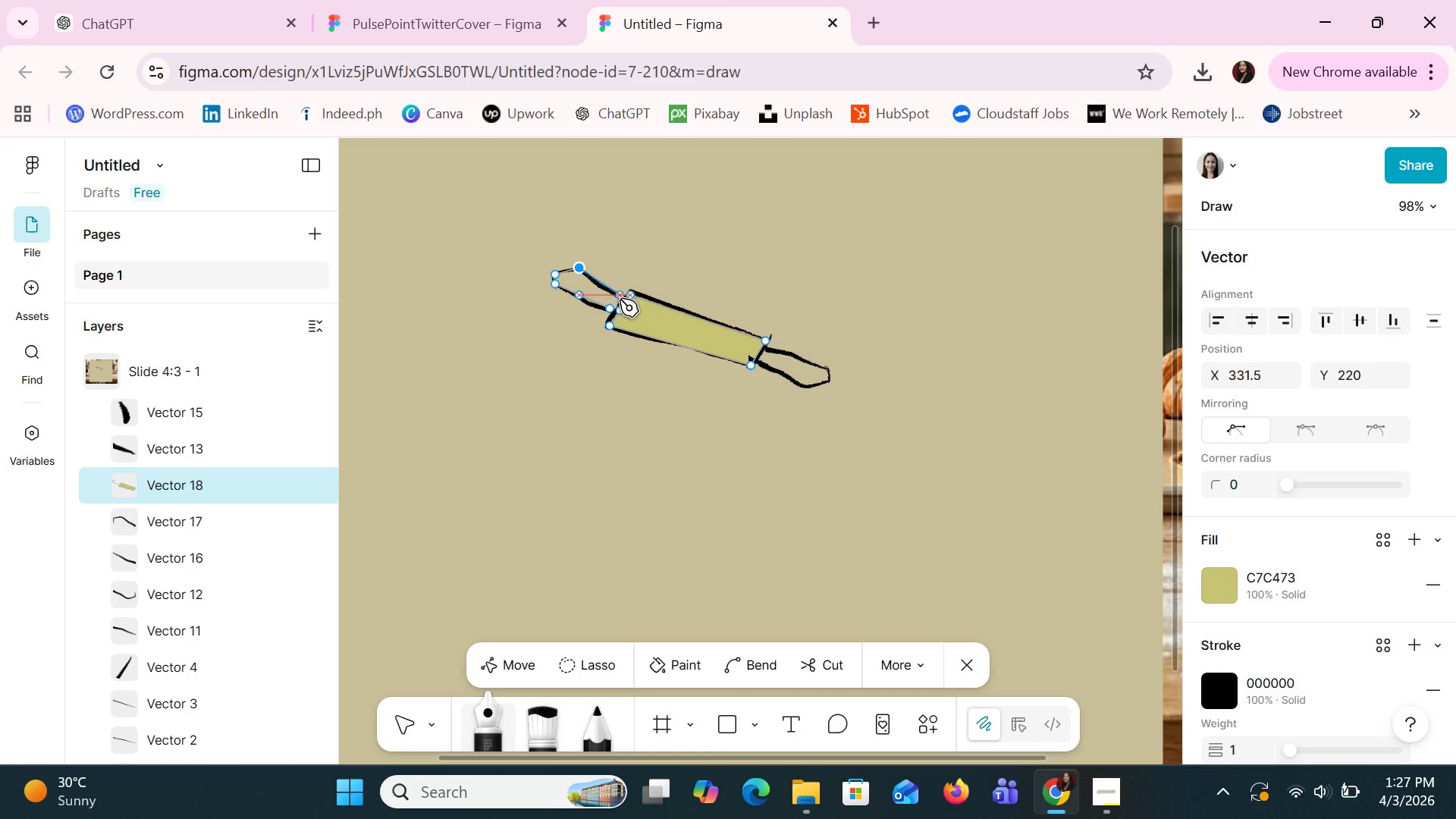 
wait(6.38)
 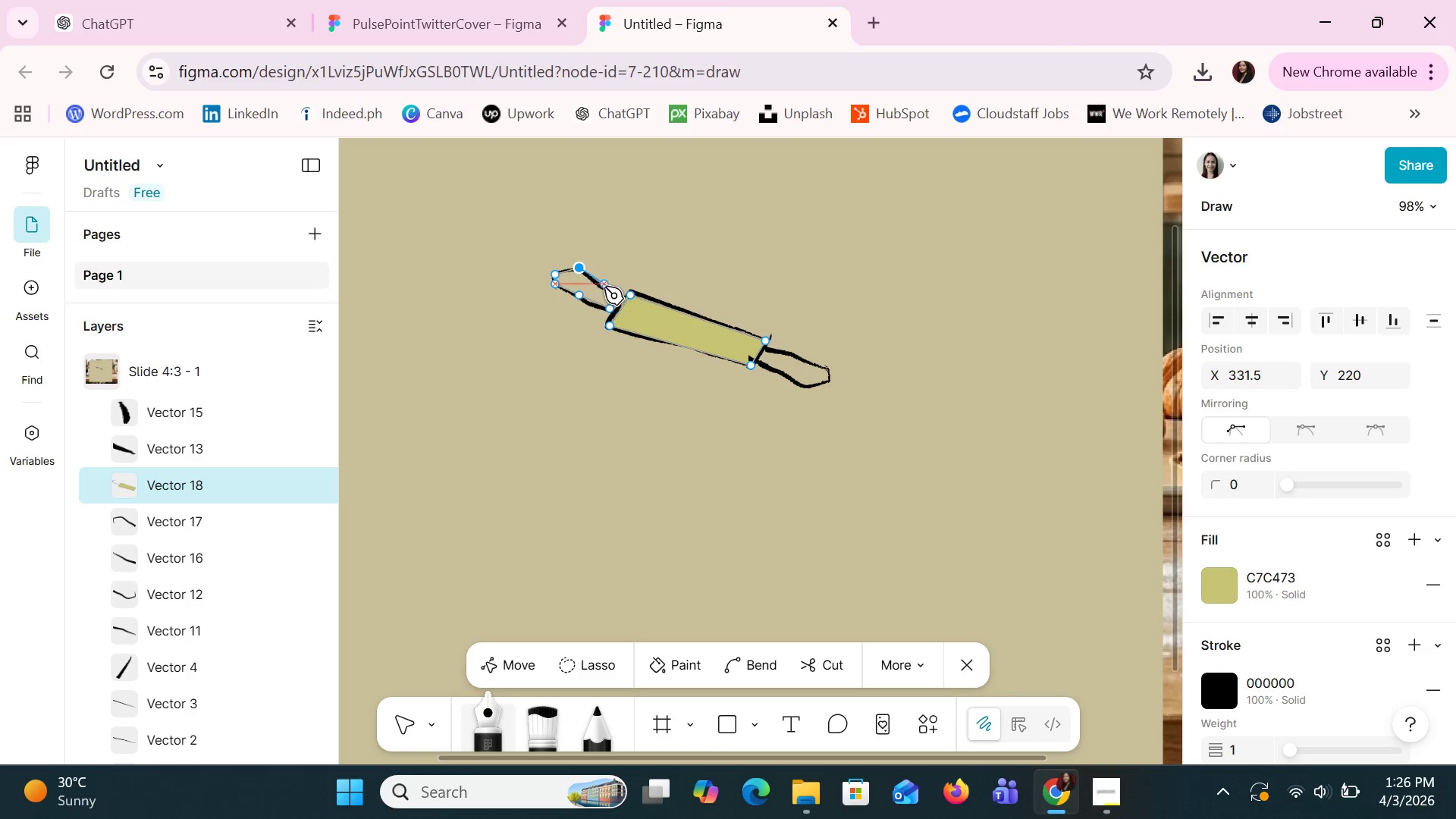 
left_click([599, 288])
 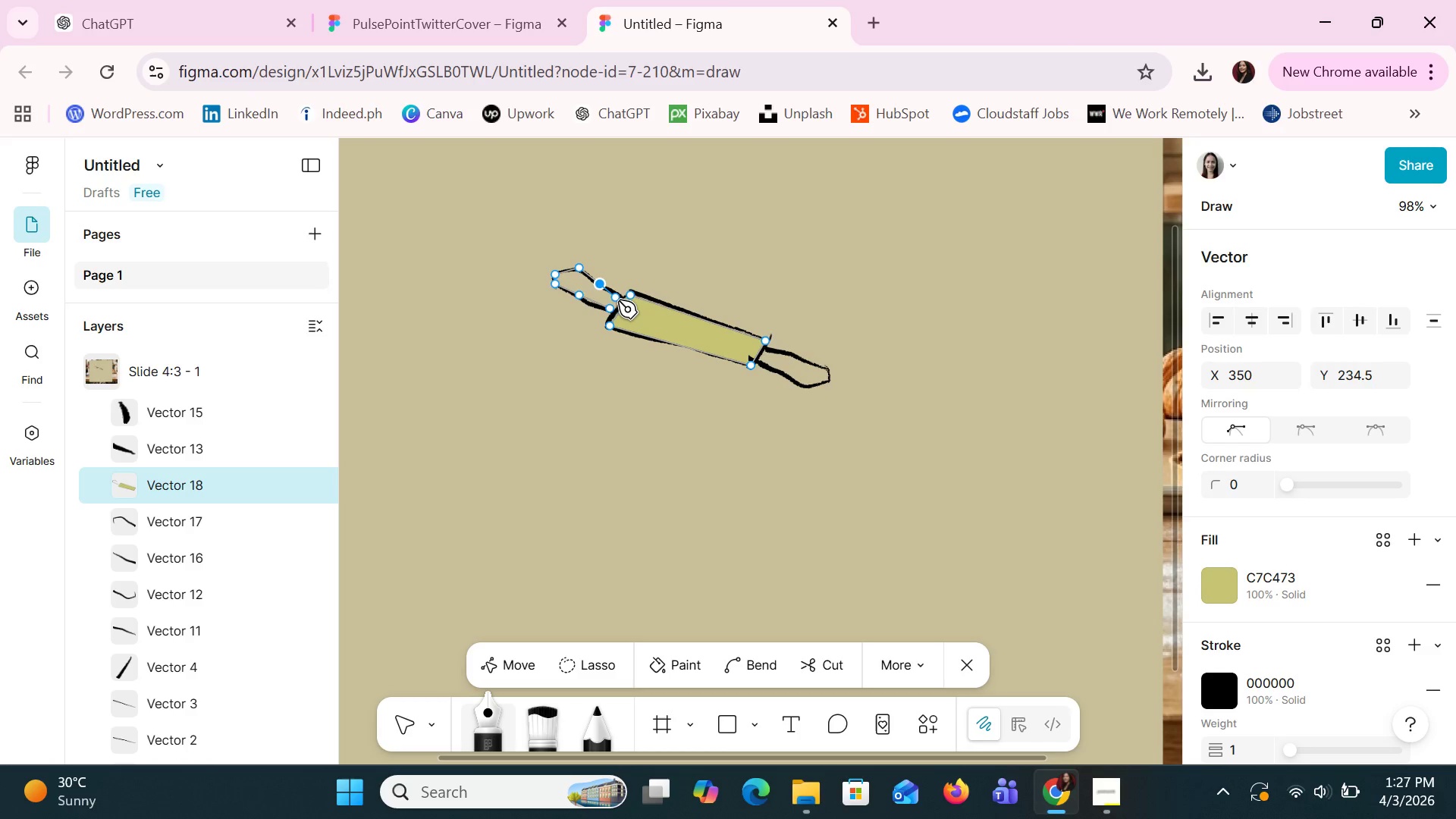 
left_click([619, 300])
 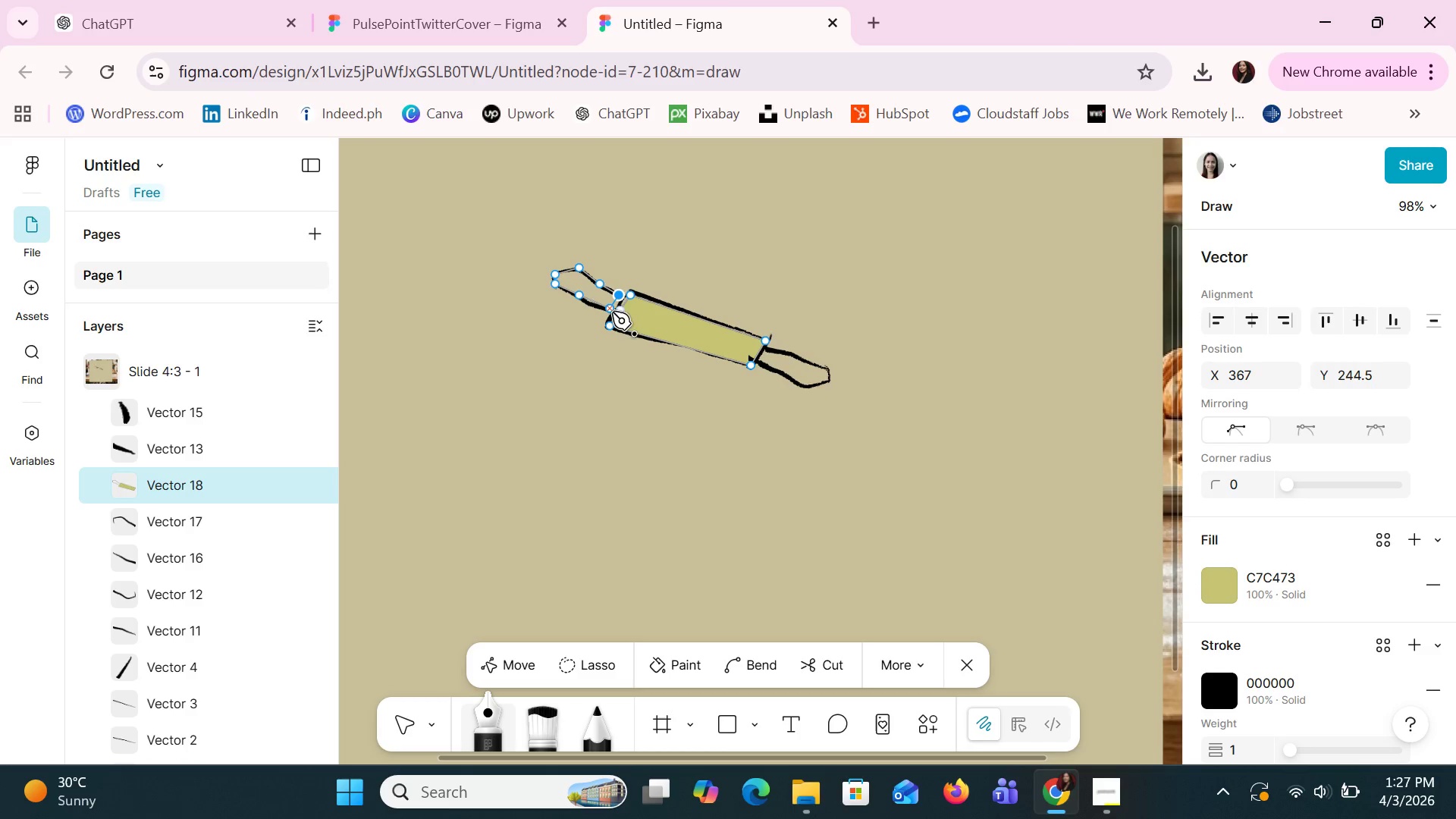 
left_click([613, 307])
 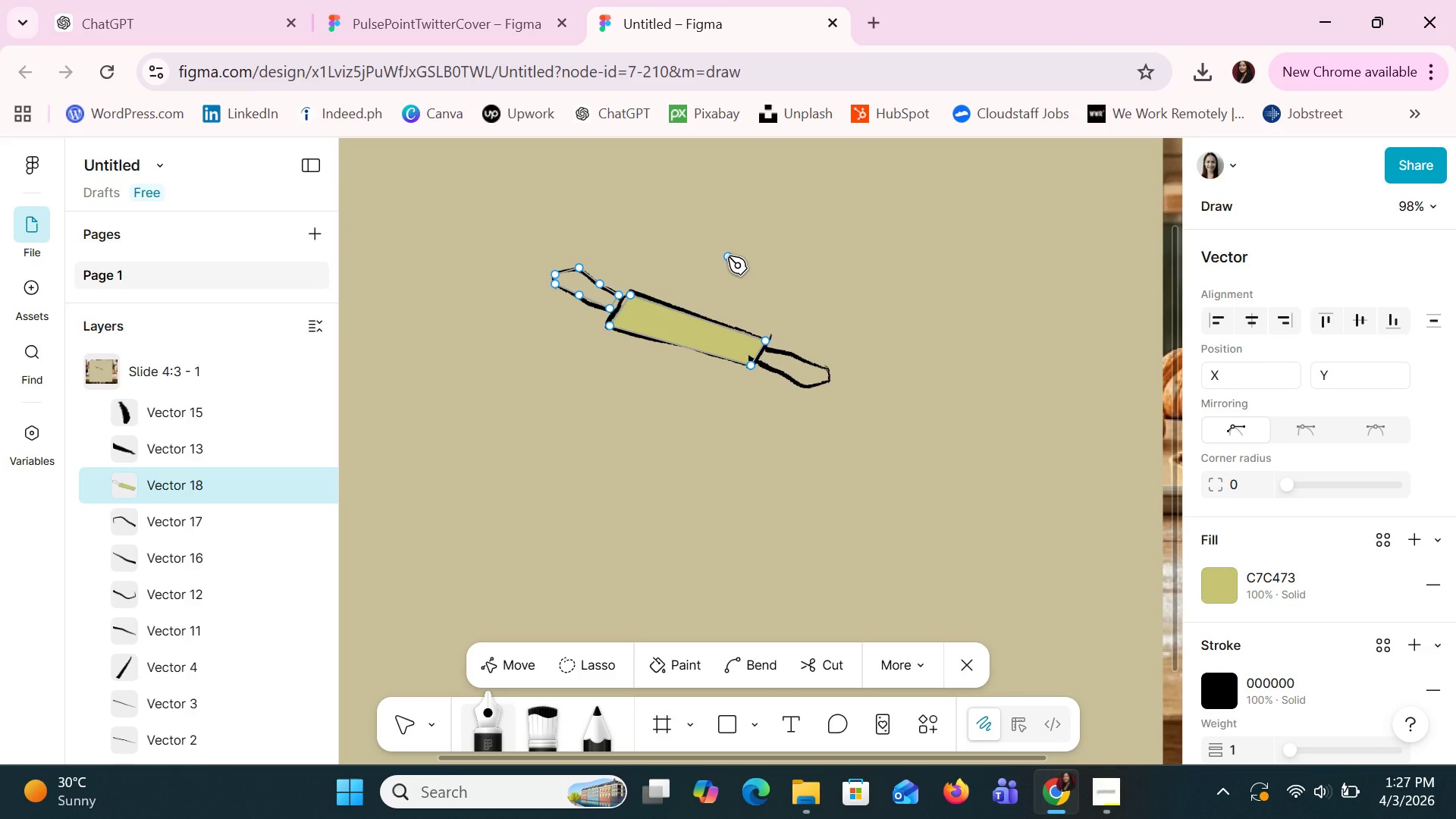 
wait(5.34)
 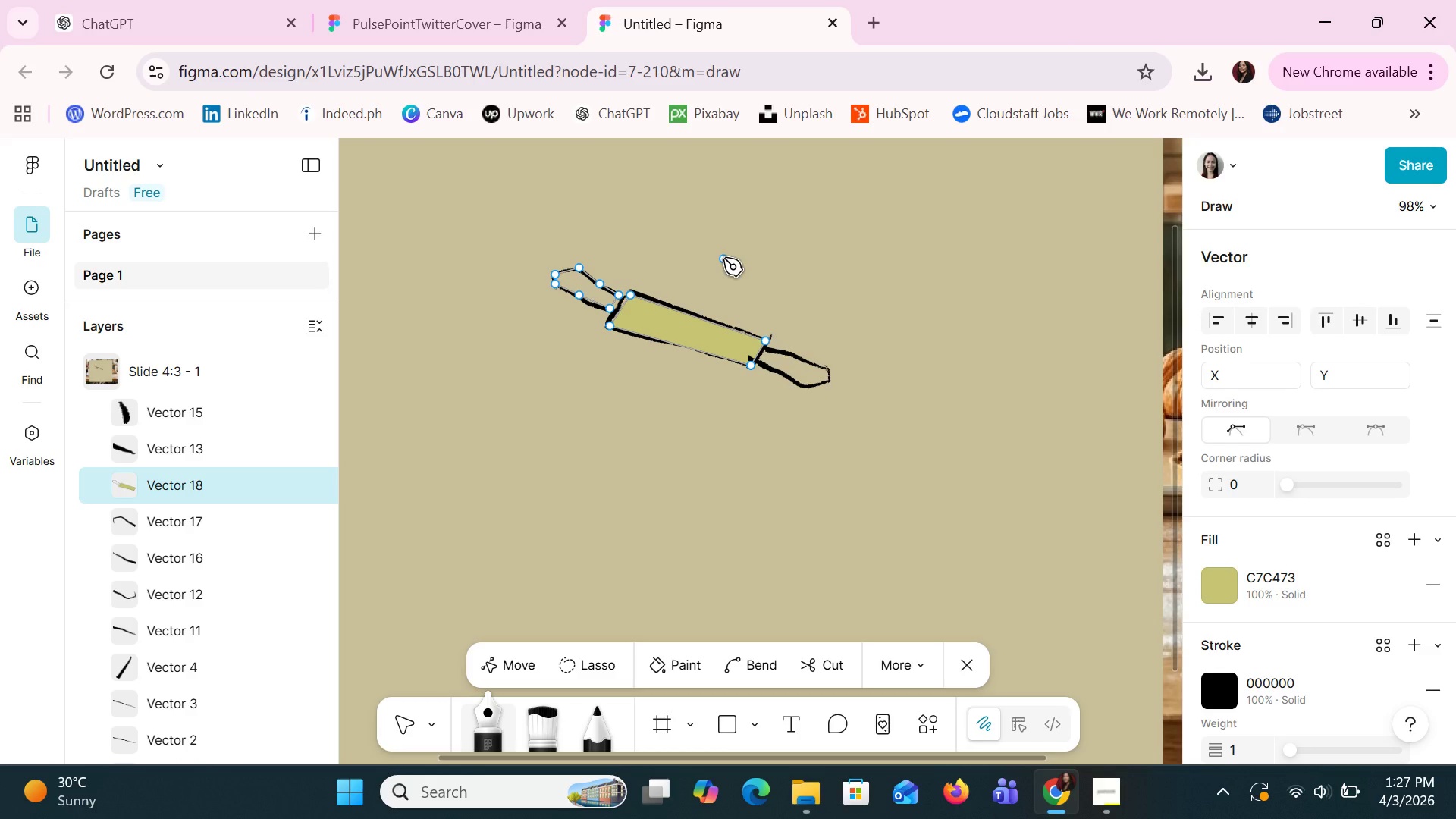 
left_click([684, 657])
 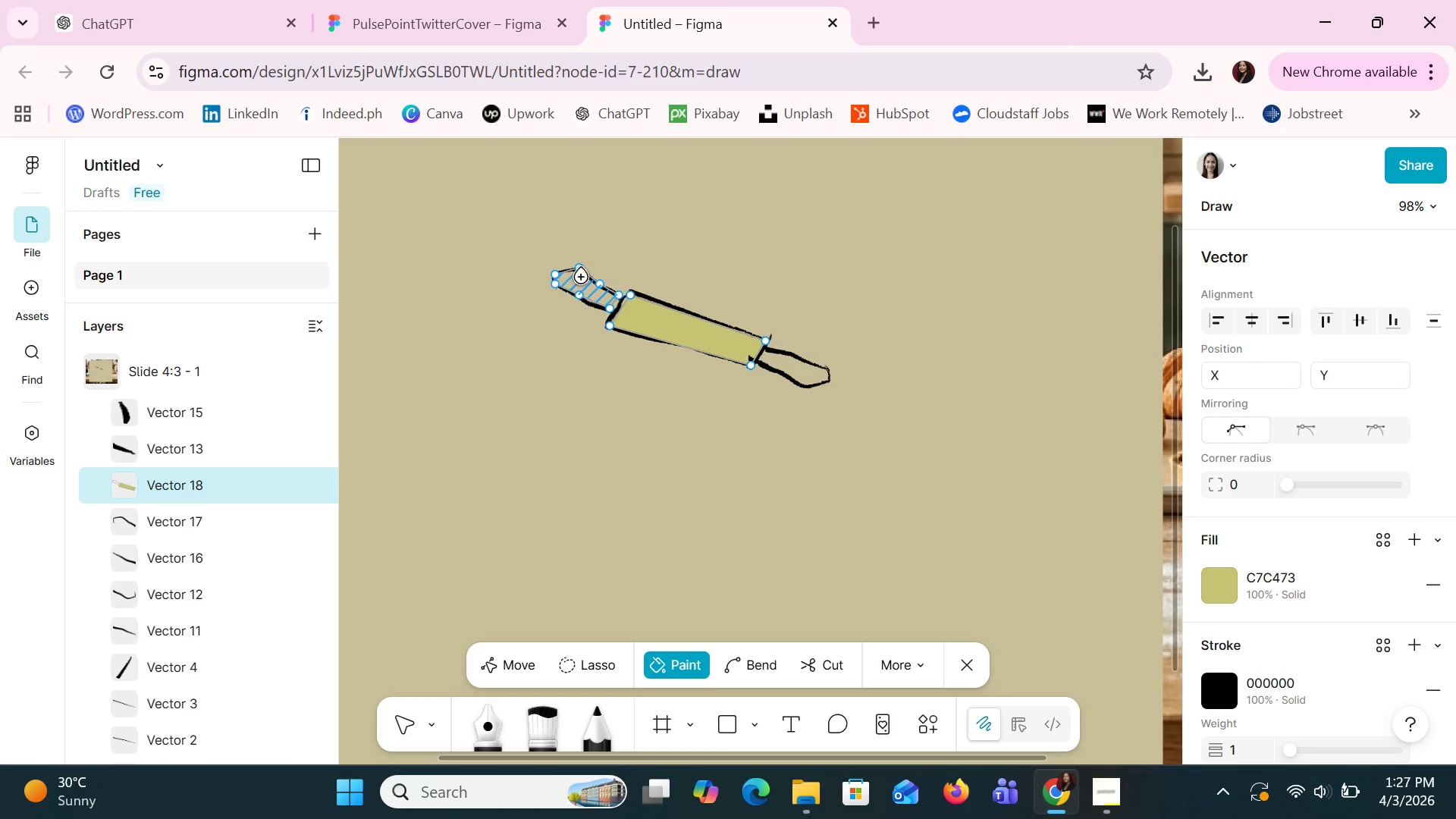 
left_click([582, 276])
 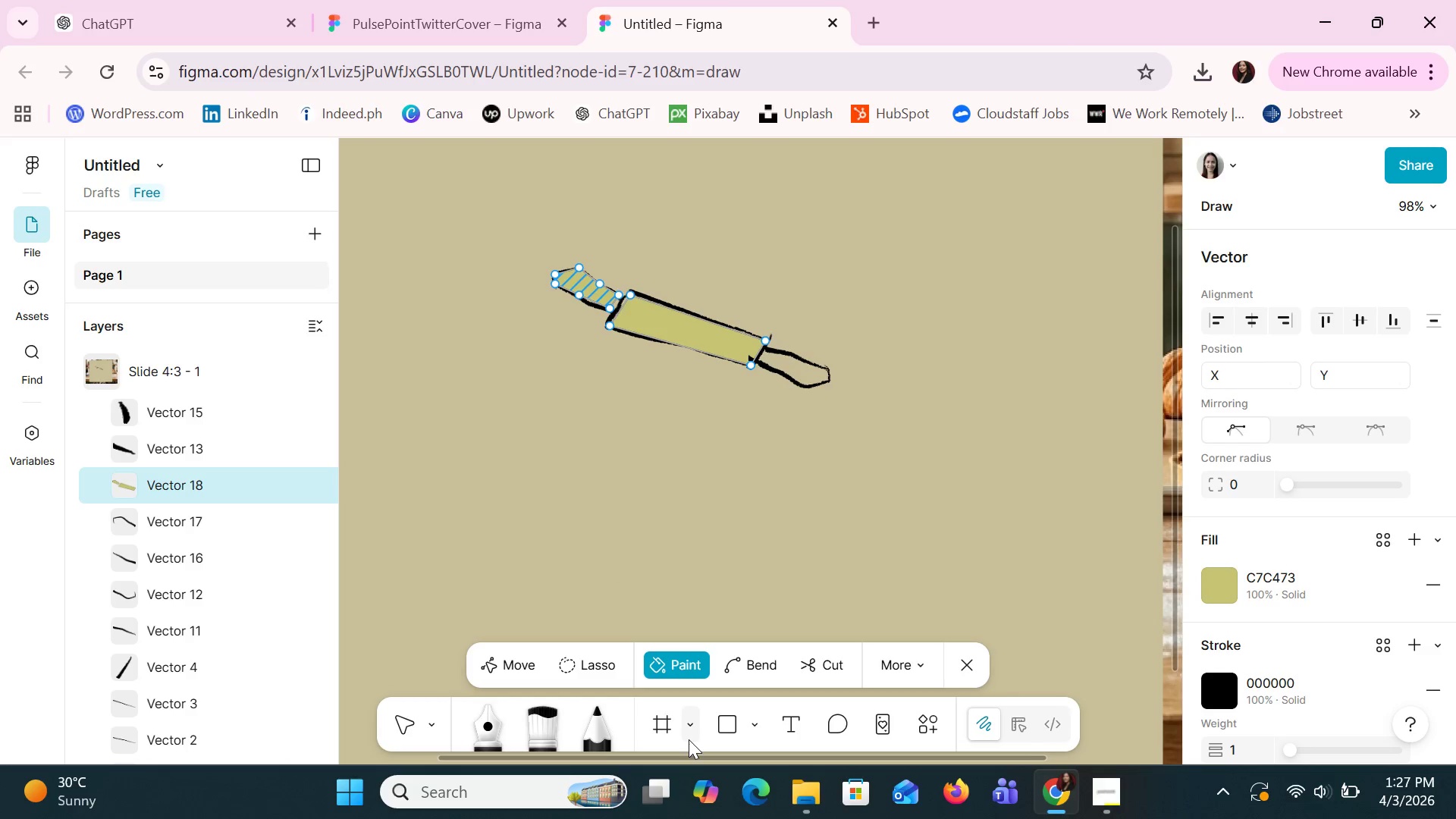 
left_click([495, 733])
 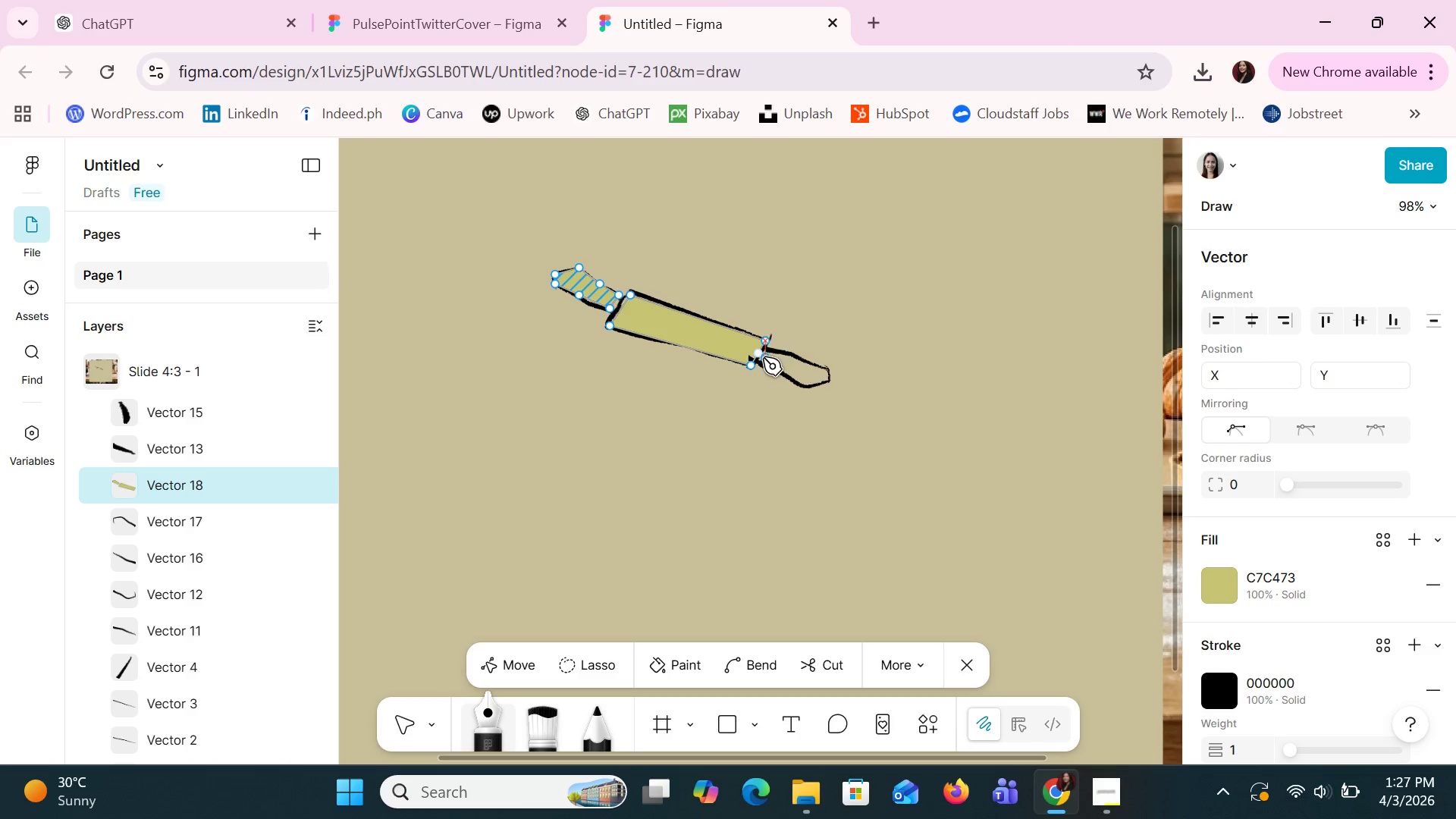 
wait(5.34)
 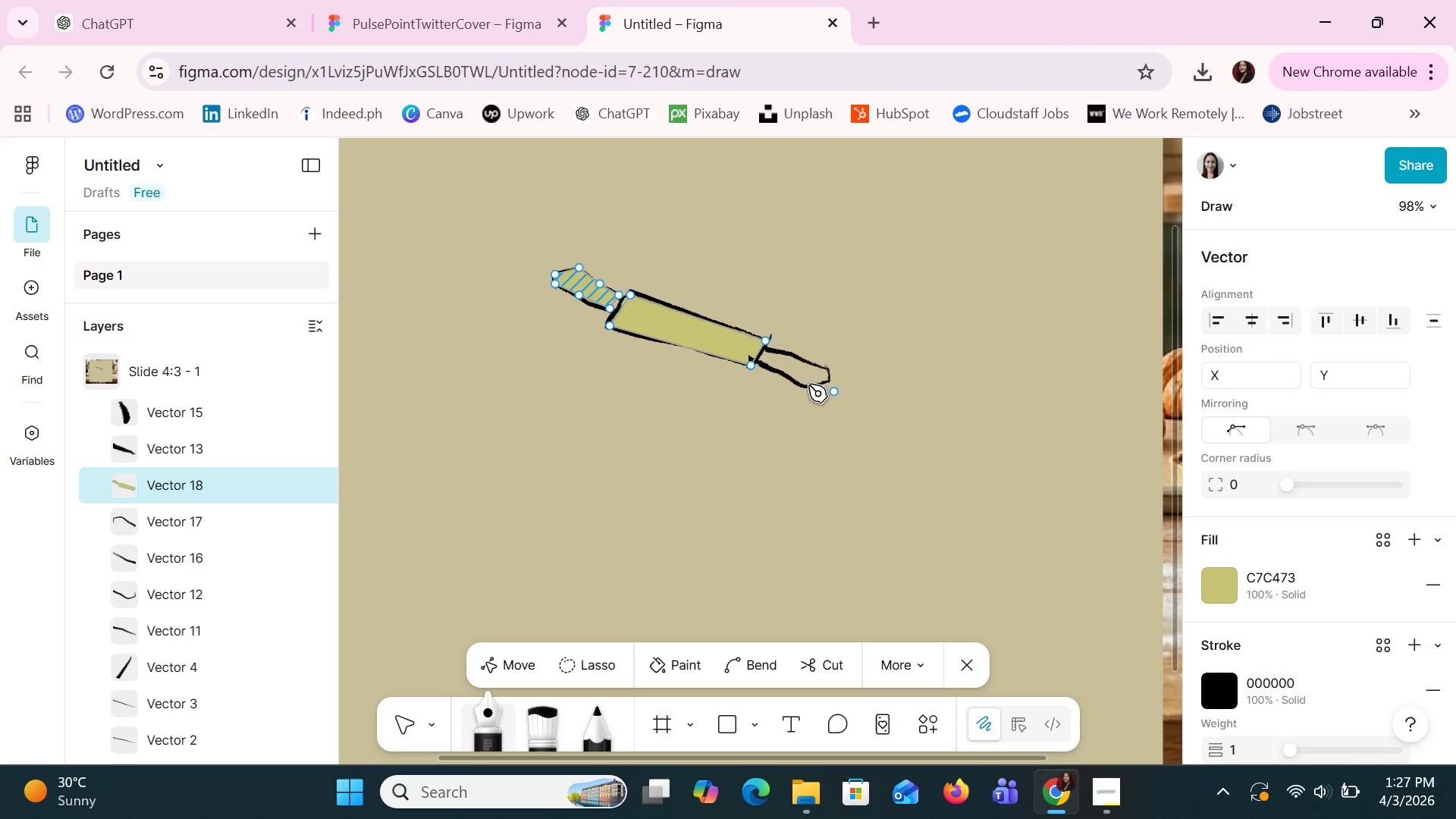 
left_click([762, 351])
 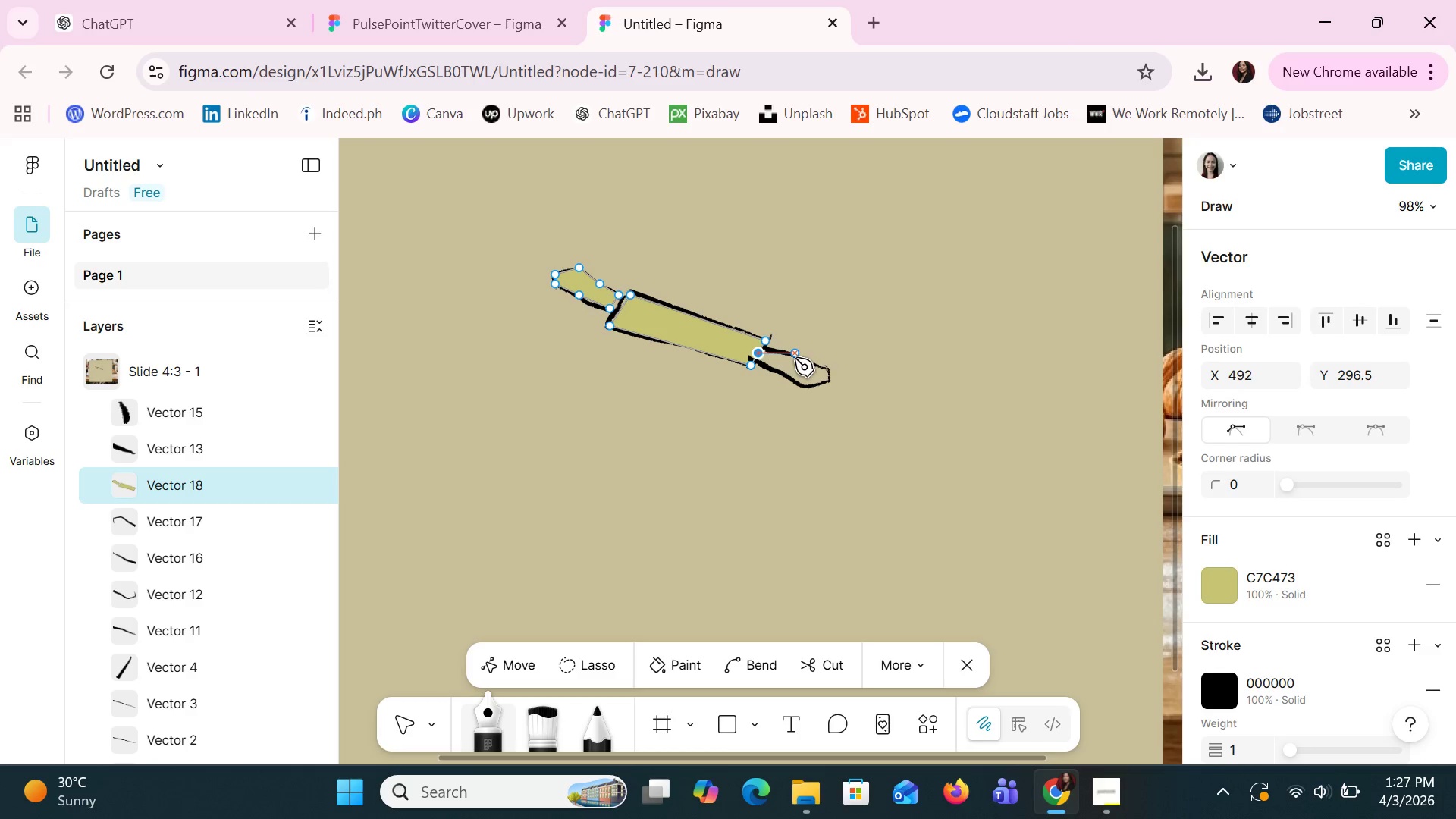 
left_click([789, 358])
 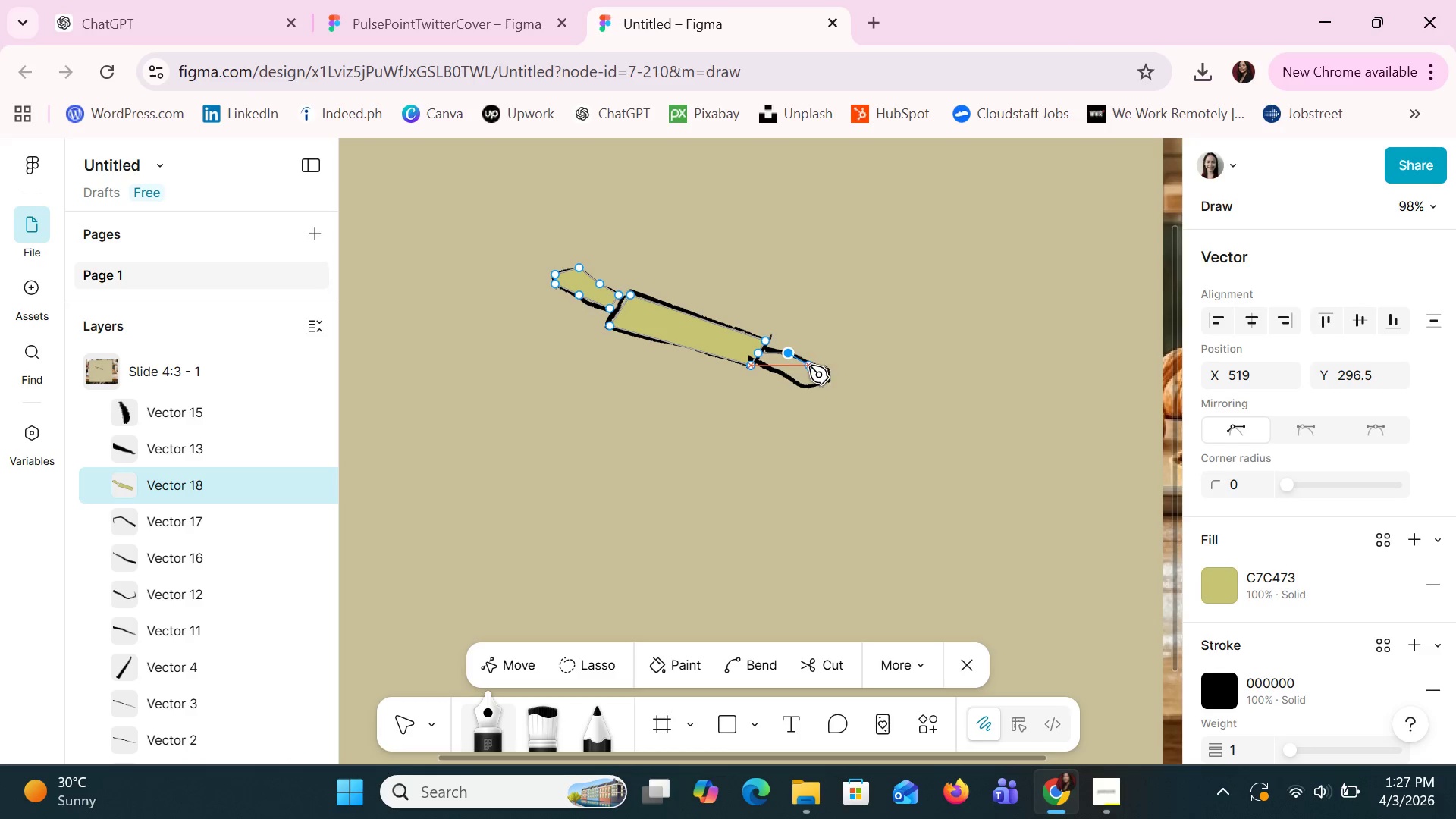 
left_click([811, 366])
 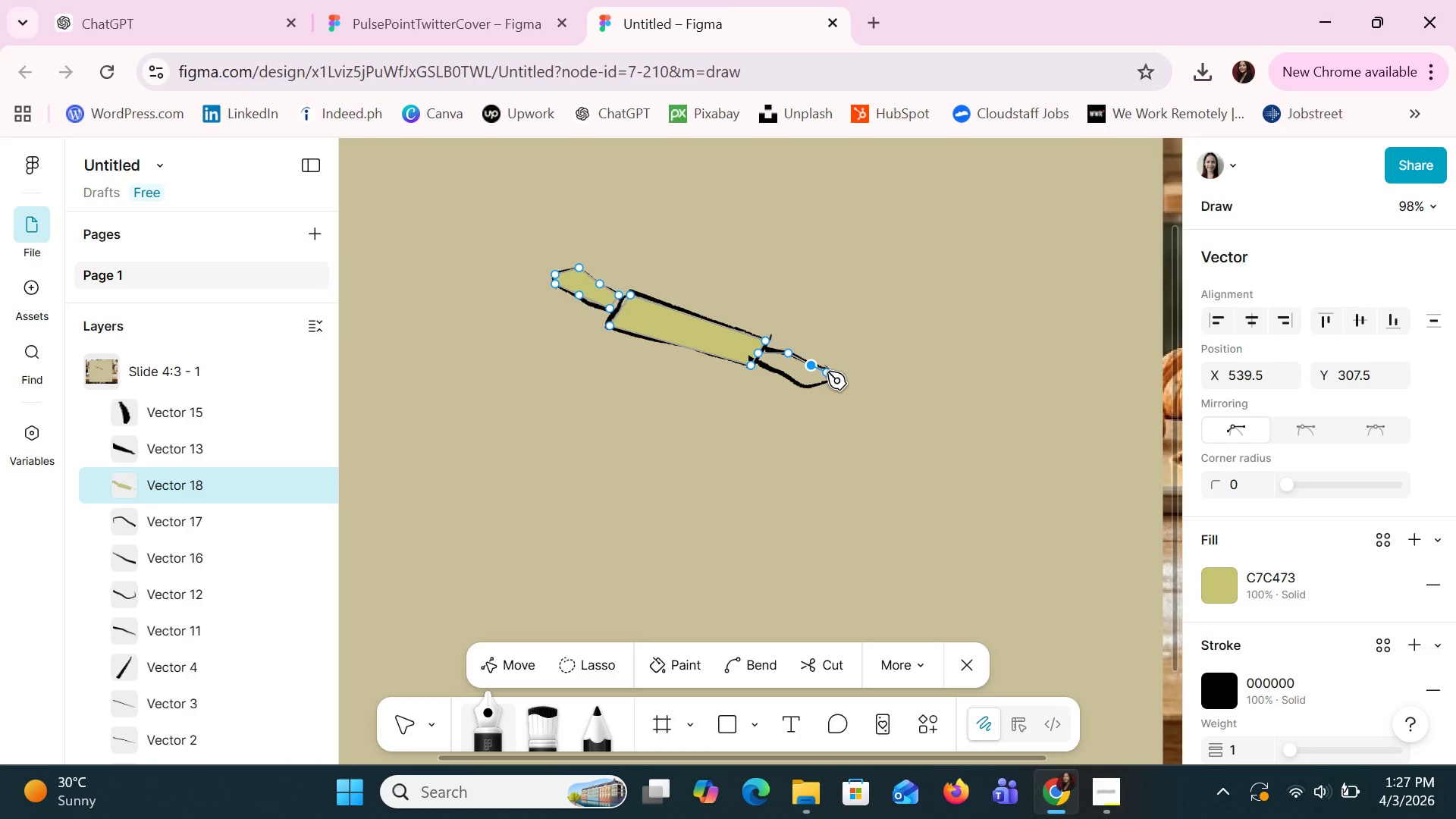 
left_click([827, 372])
 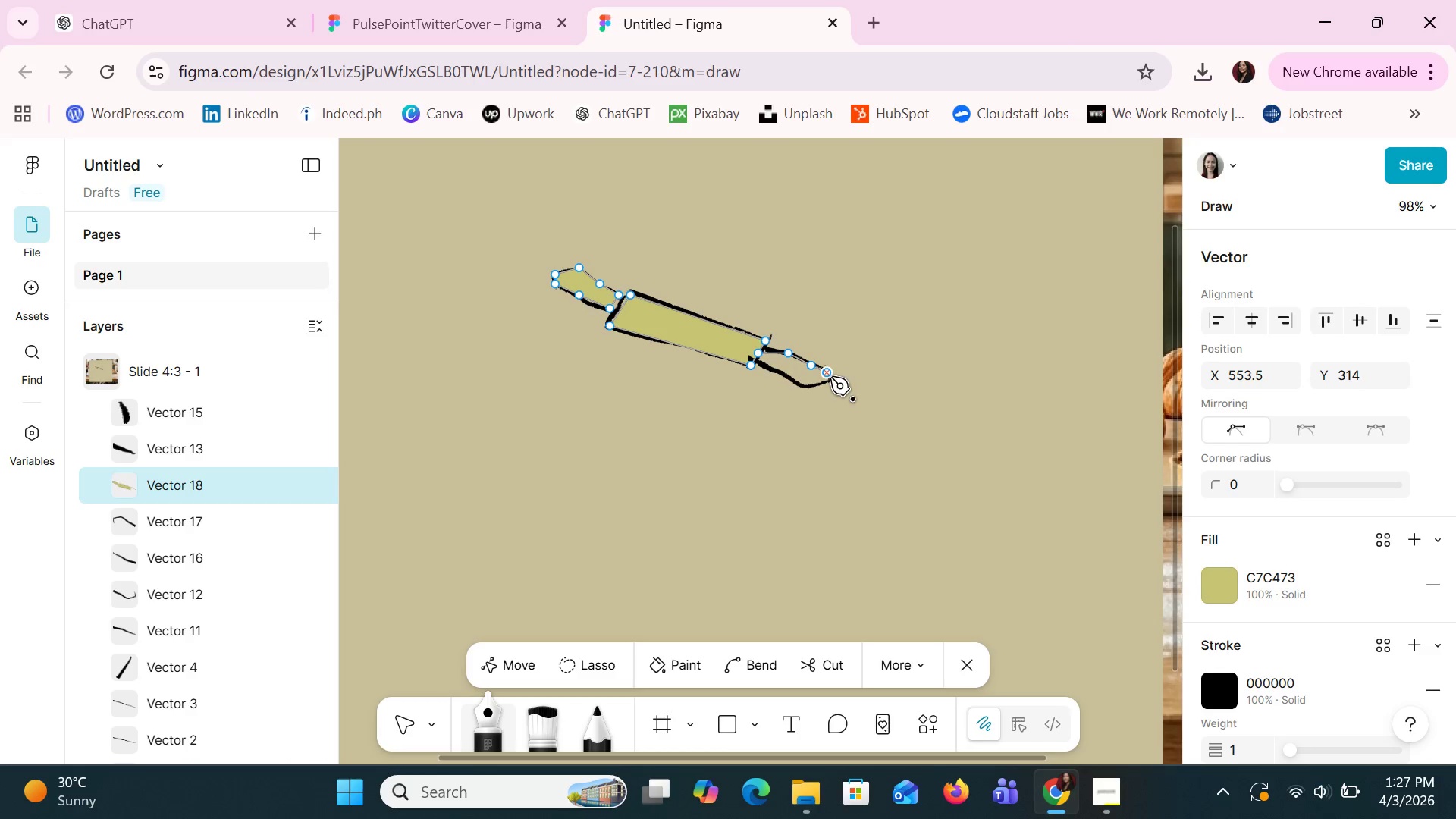 
left_click([830, 377])
 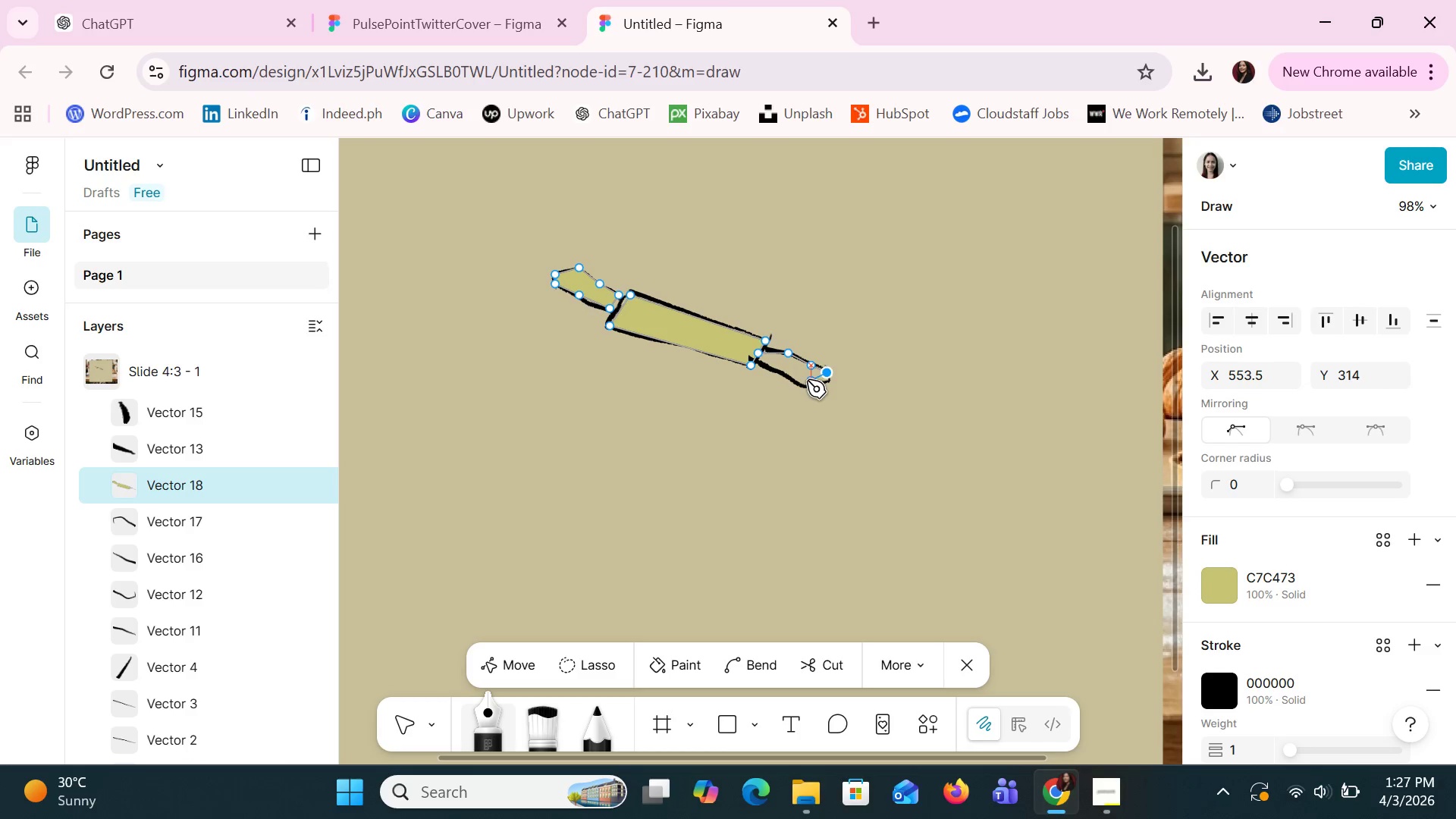 
left_click([807, 380])
 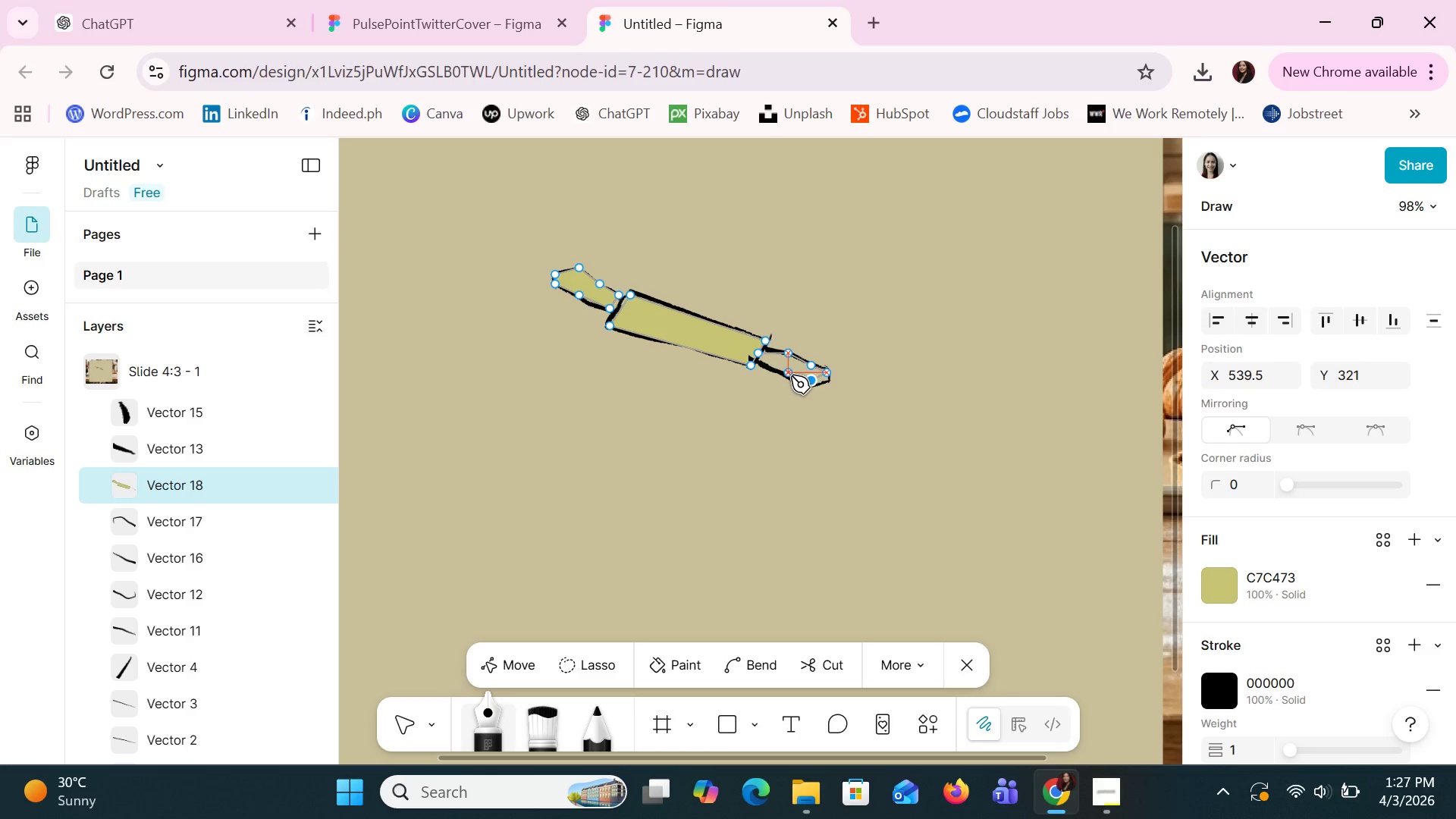 
left_click([791, 375])
 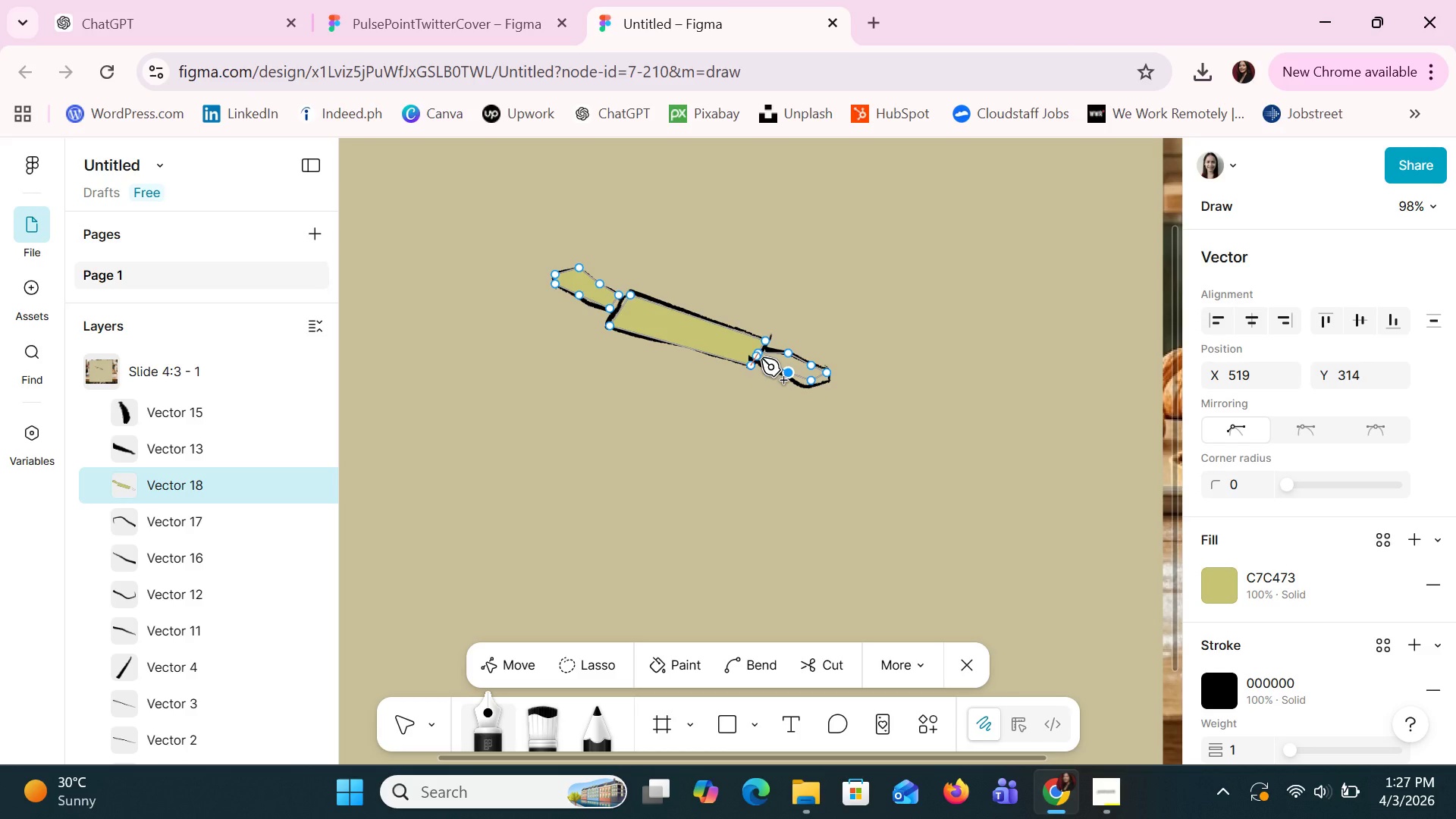 
left_click([758, 359])
 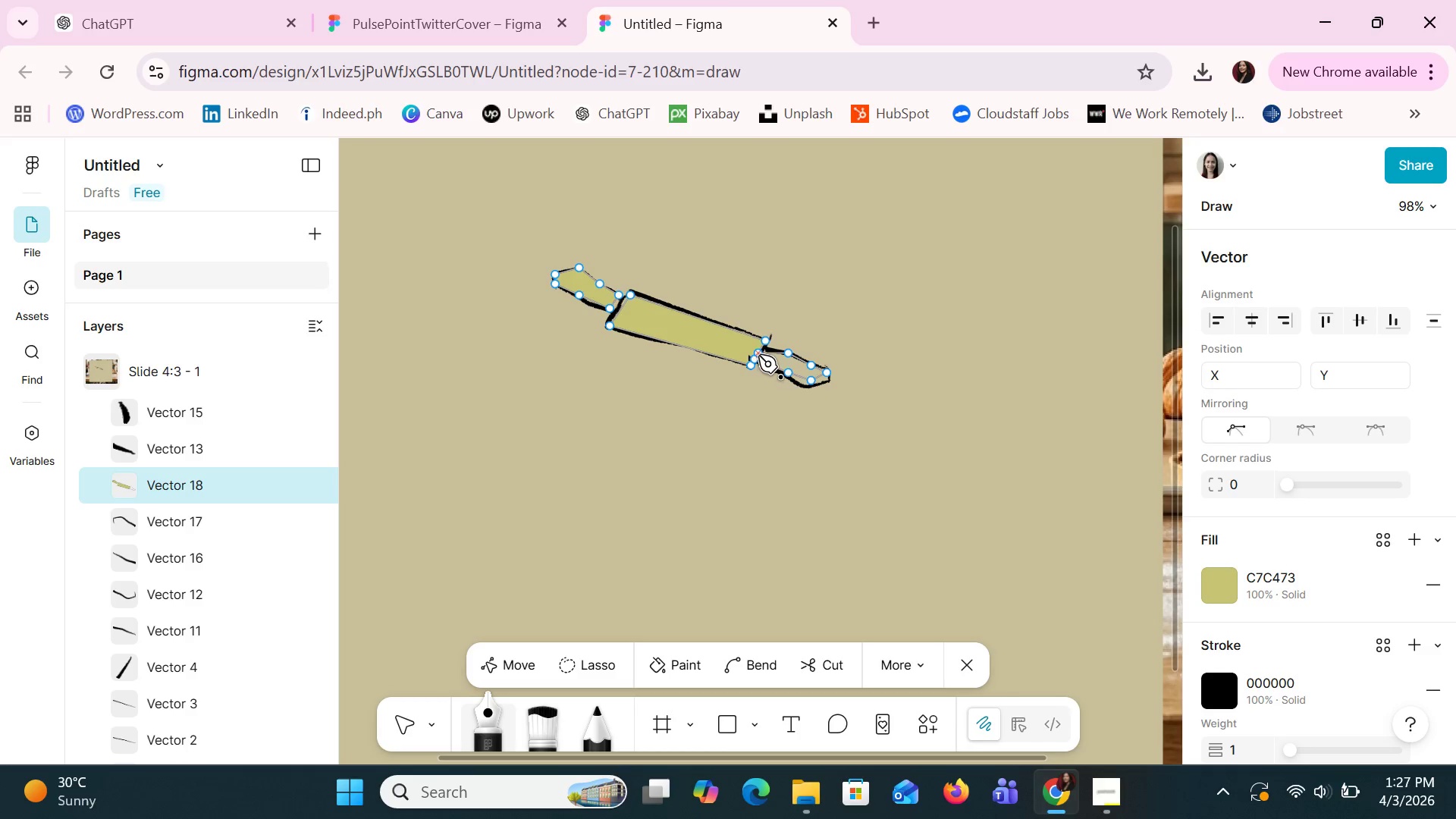 
left_click([758, 355])
 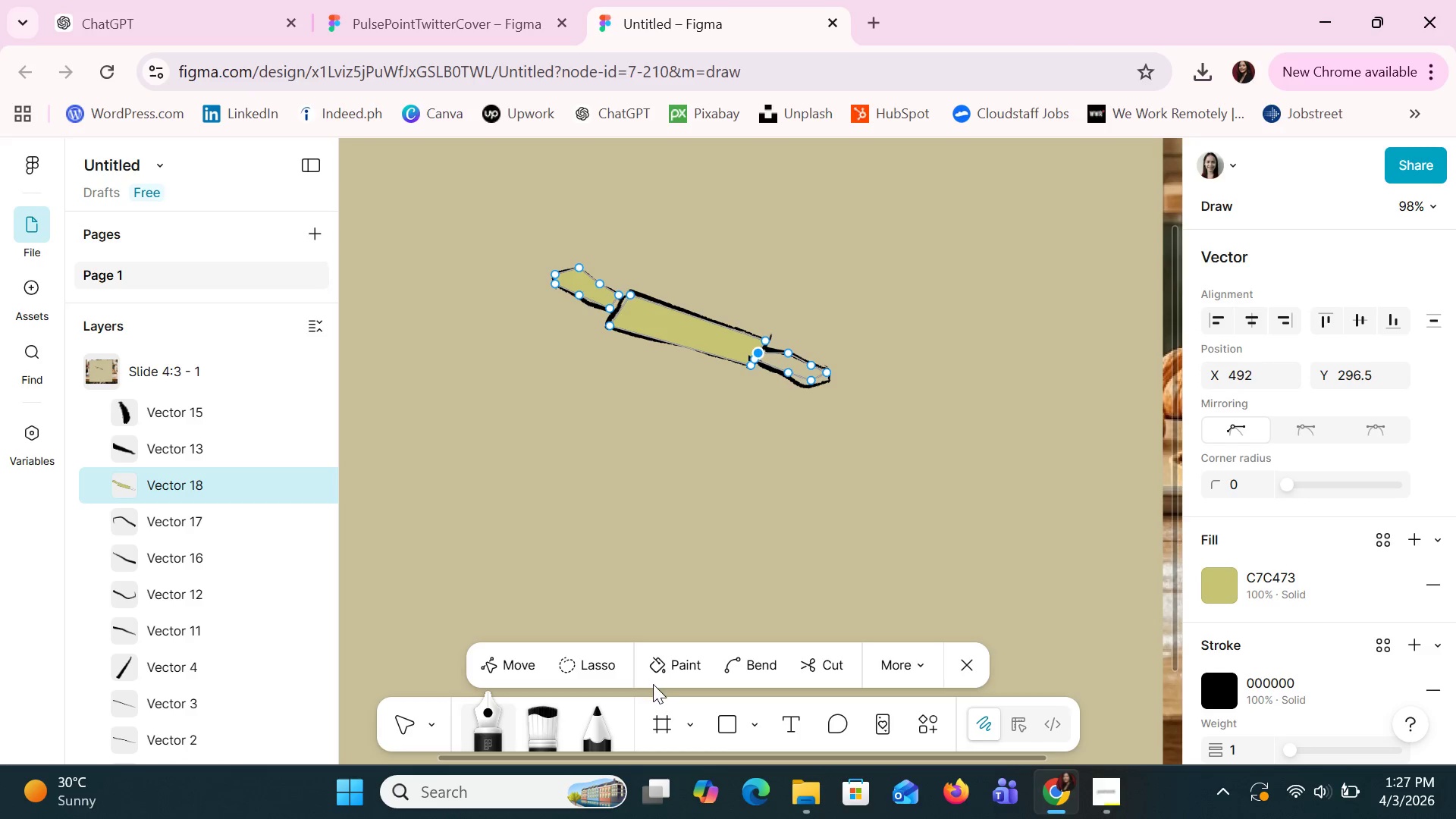 
left_click([661, 669])
 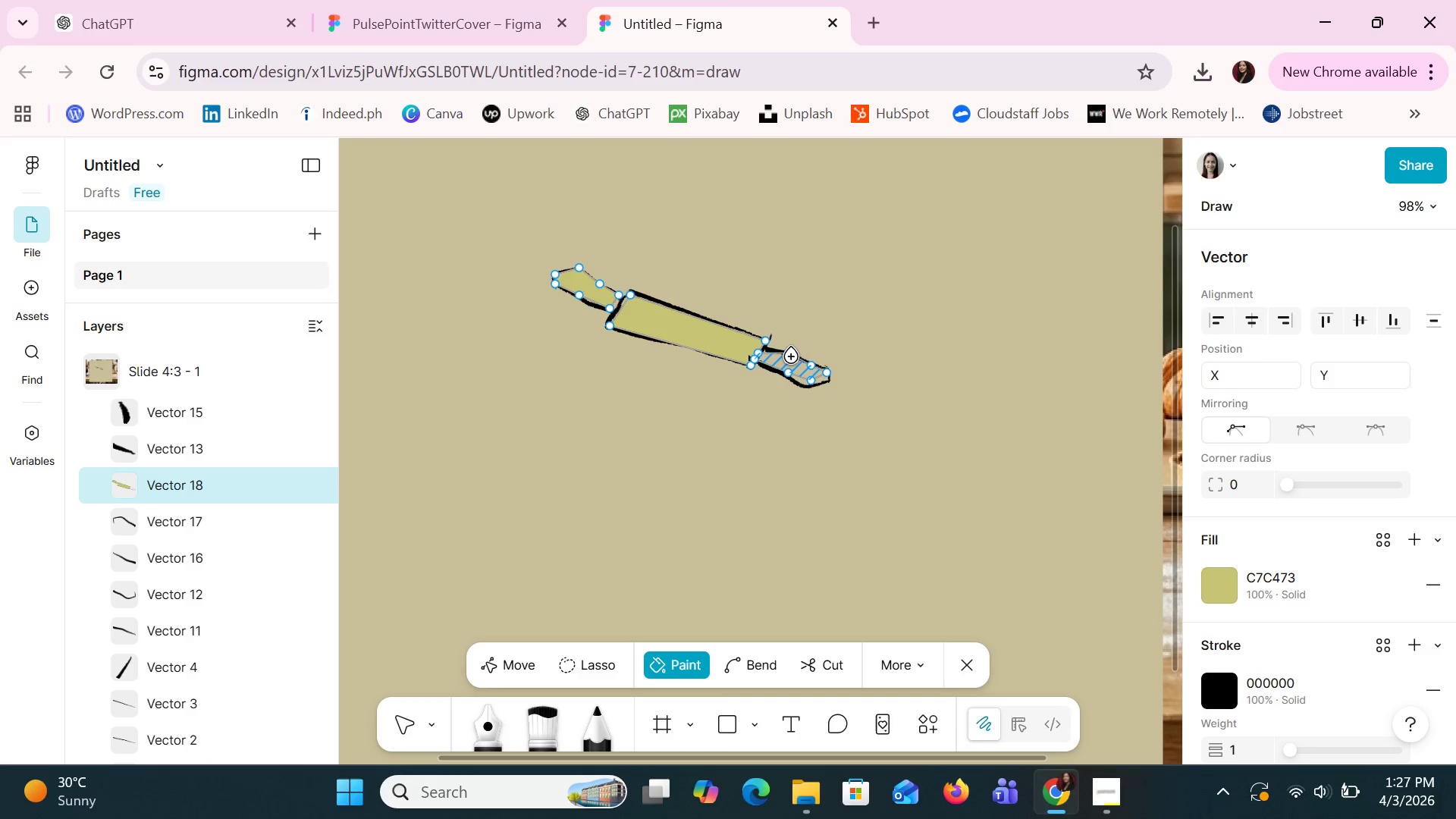 
left_click([792, 356])
 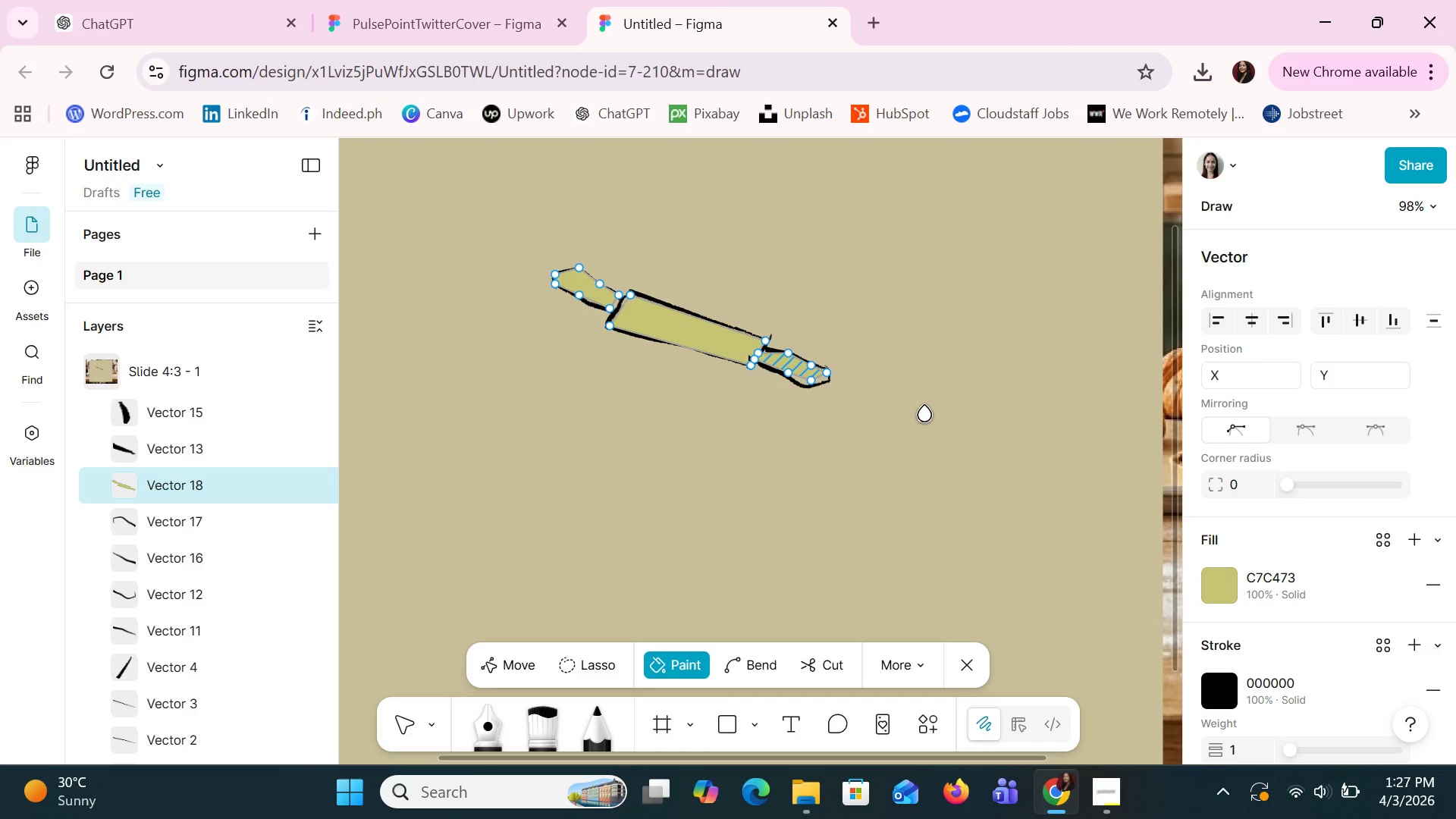 
wait(9.78)
 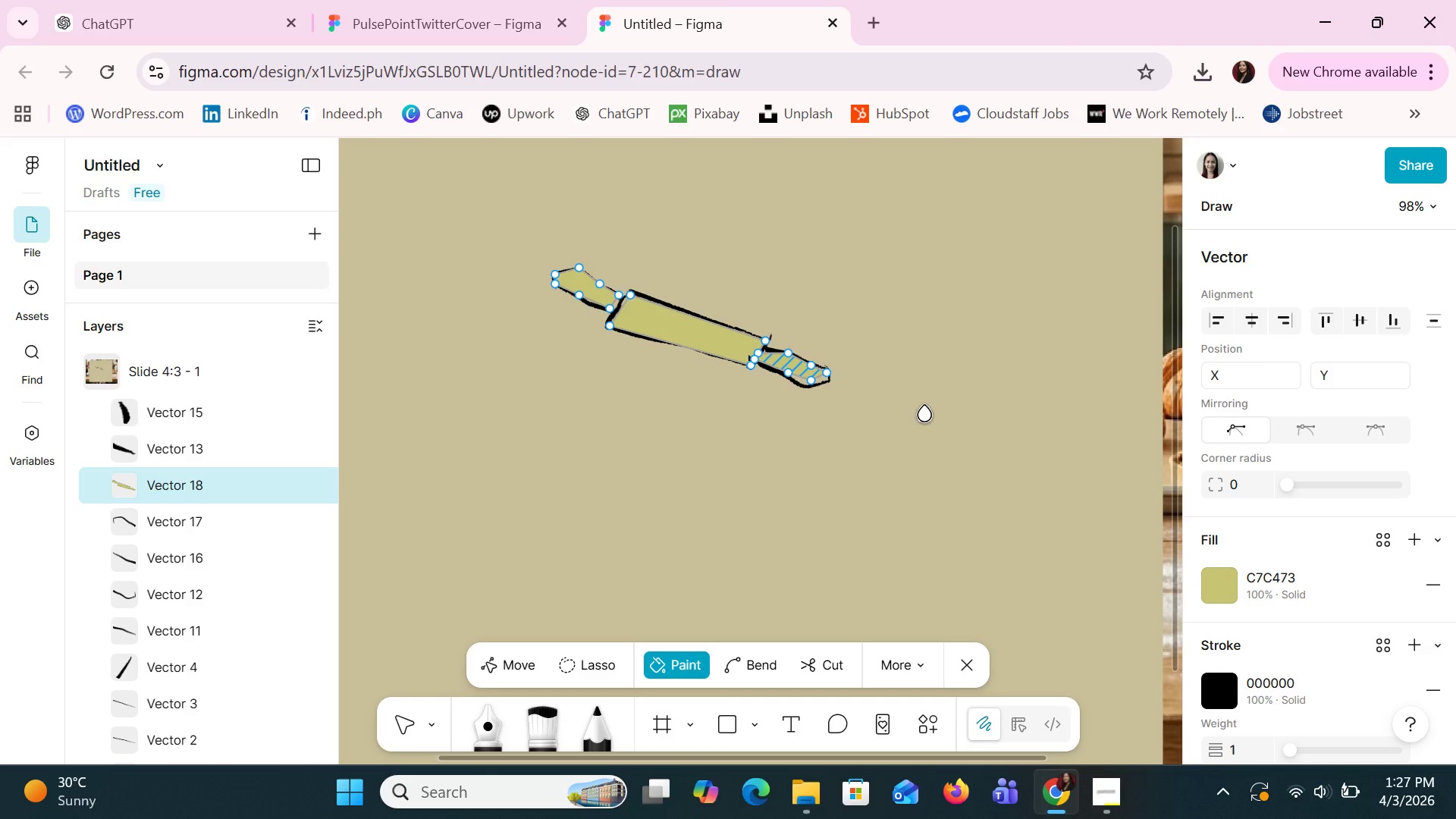 
left_click([495, 670])
 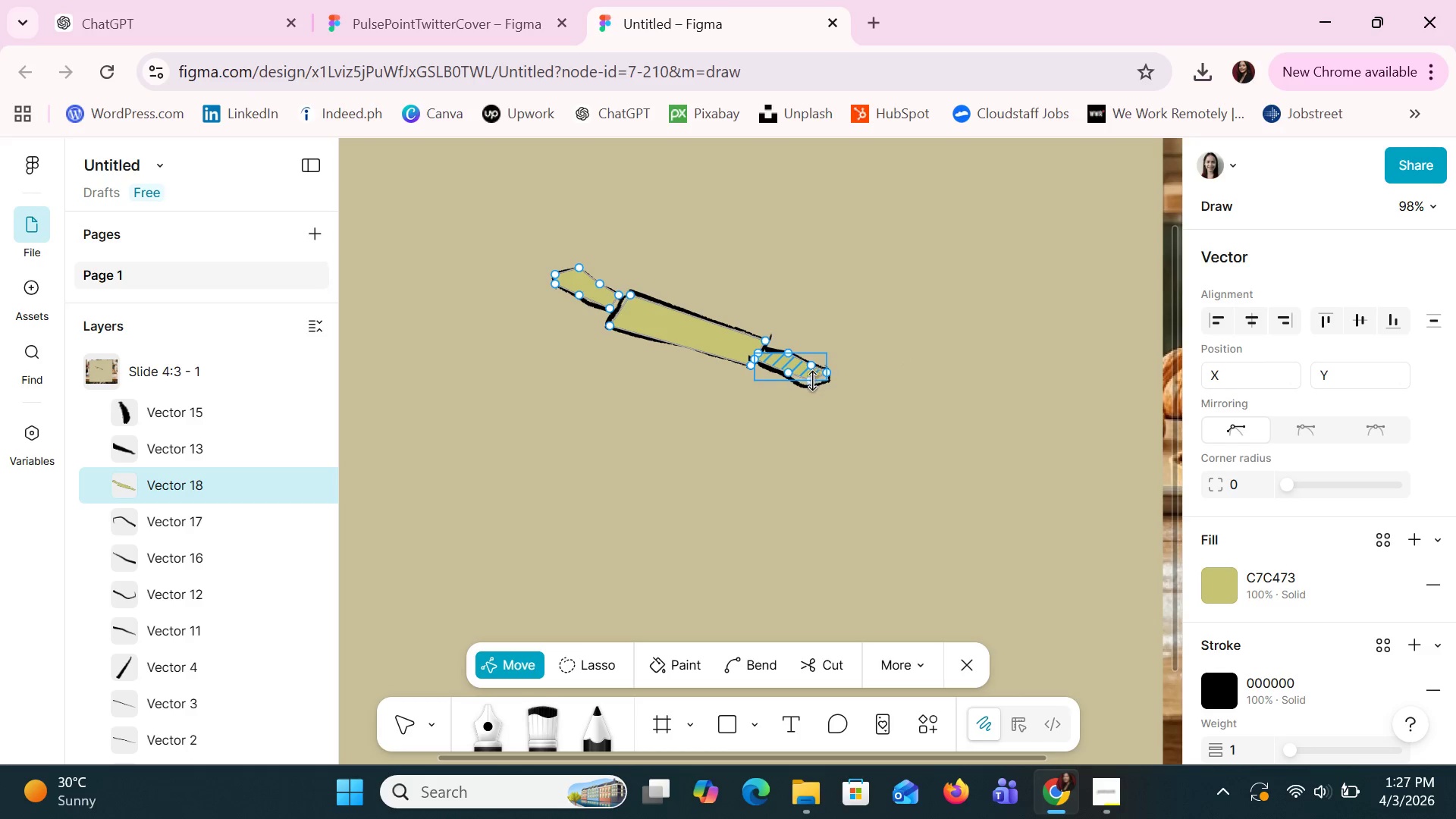 
left_click_drag(start_coordinate=[809, 382], to_coordinate=[810, 391])
 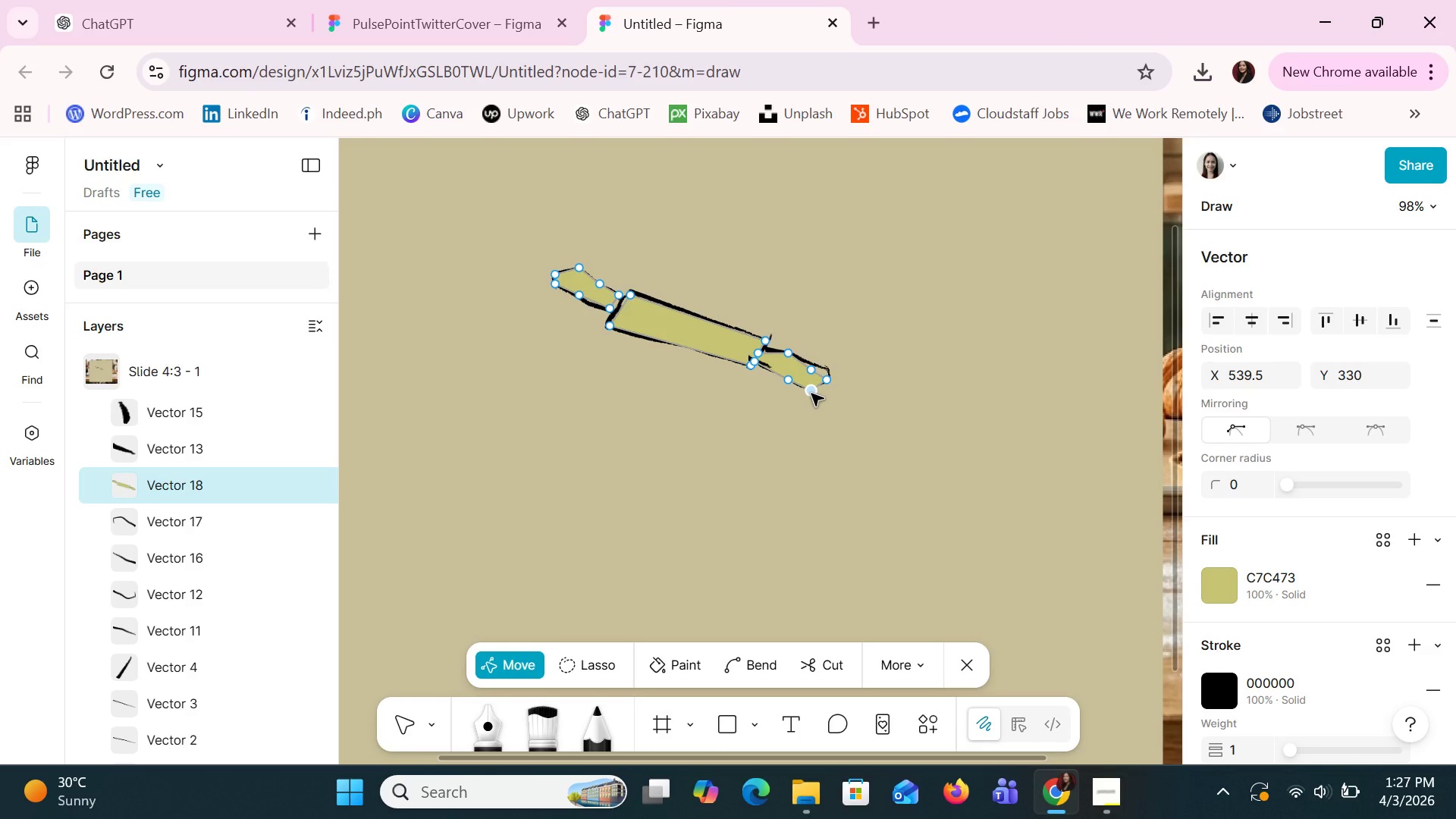 
wait(5.2)
 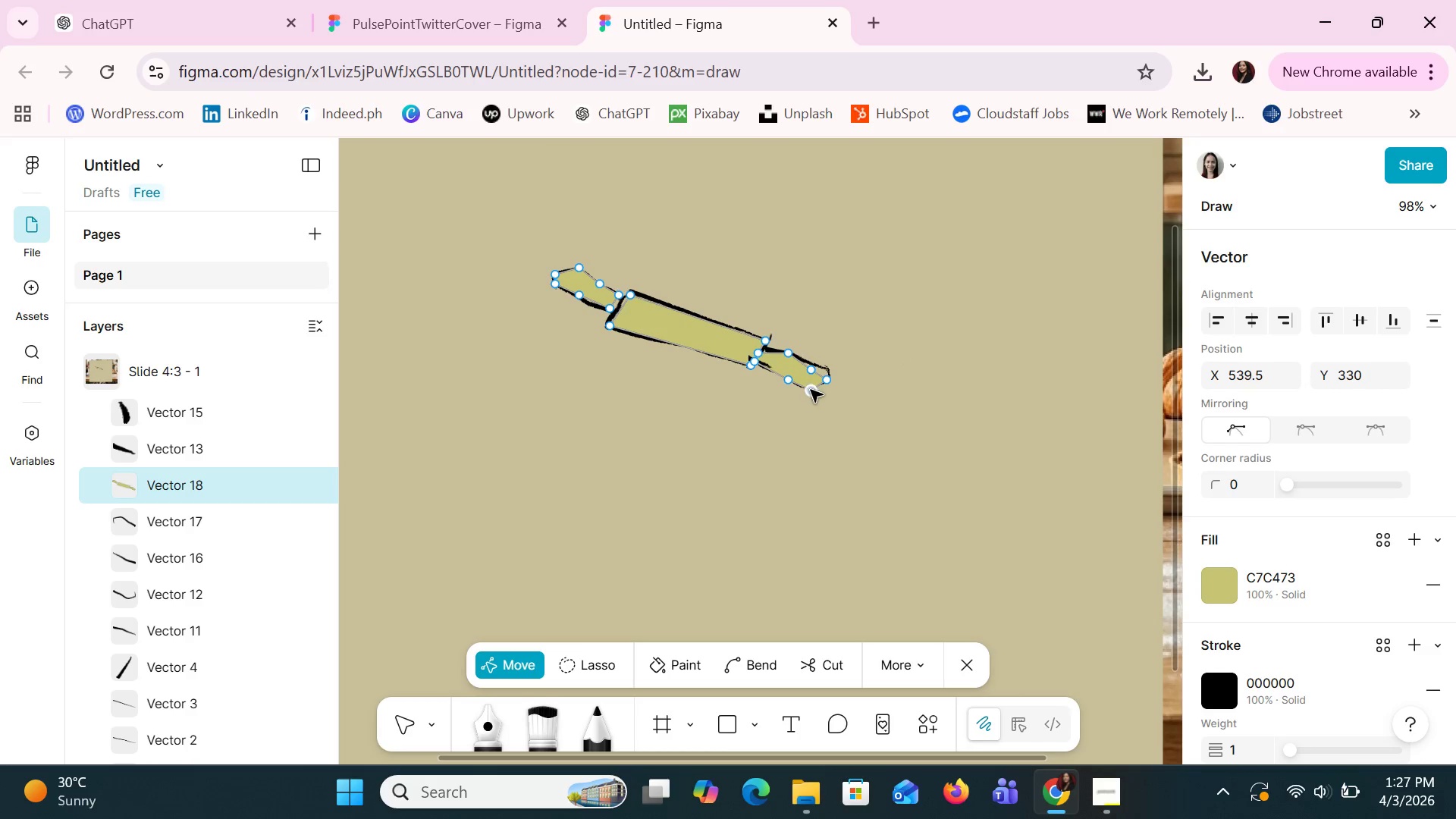 
left_click_drag(start_coordinate=[790, 379], to_coordinate=[791, 369])
 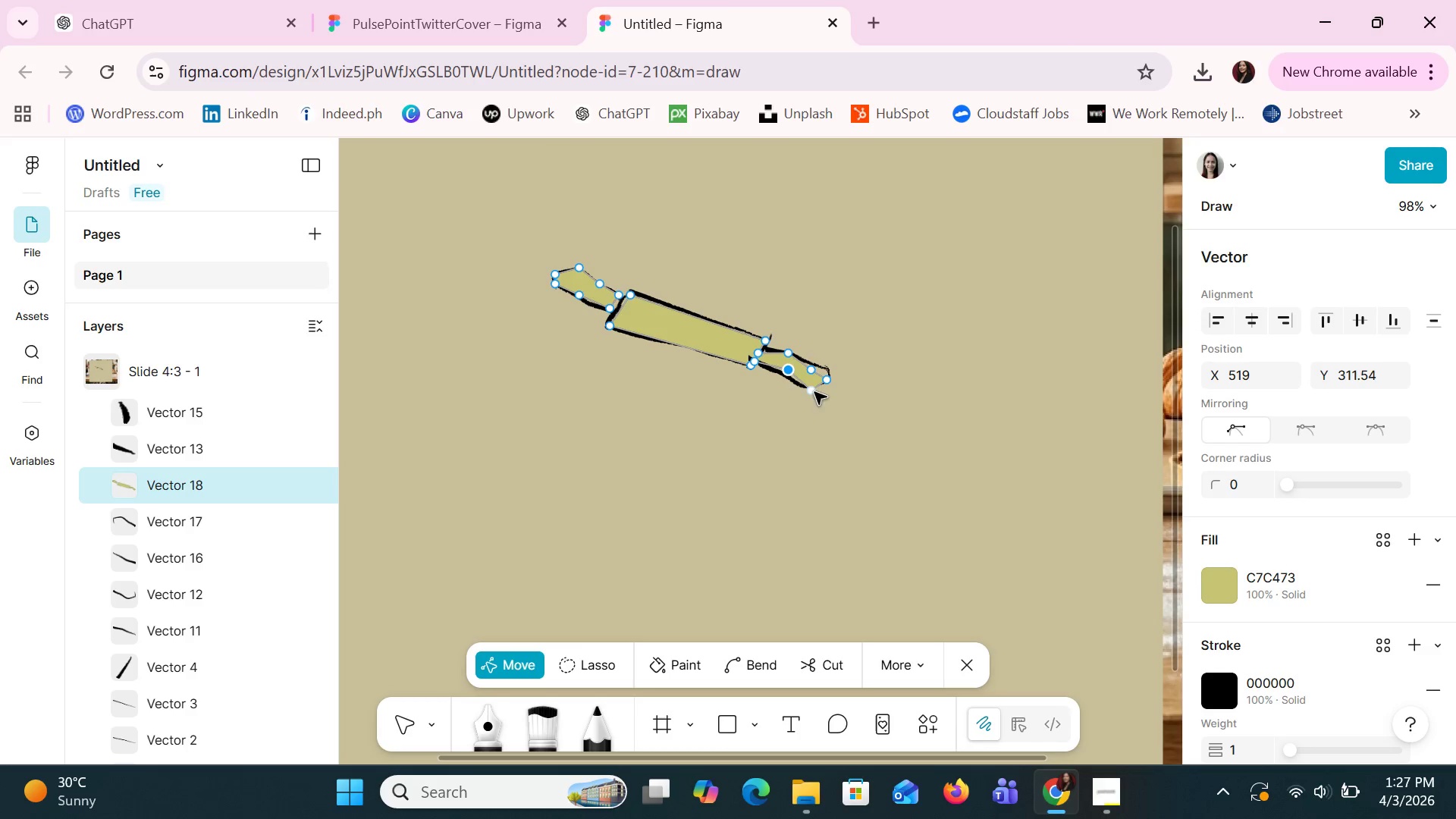 
left_click_drag(start_coordinate=[810, 391], to_coordinate=[808, 384])
 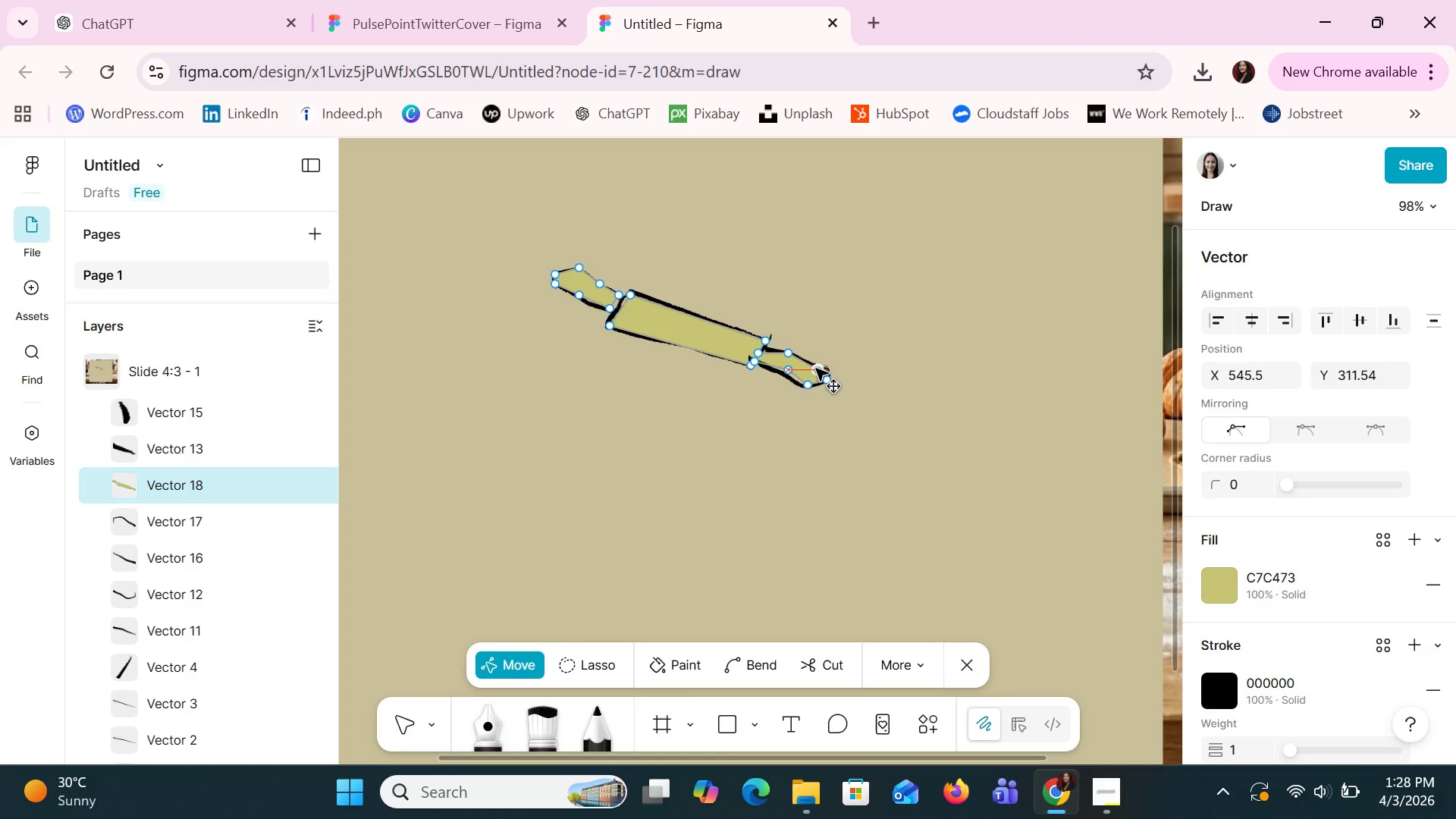 
wait(9.59)
 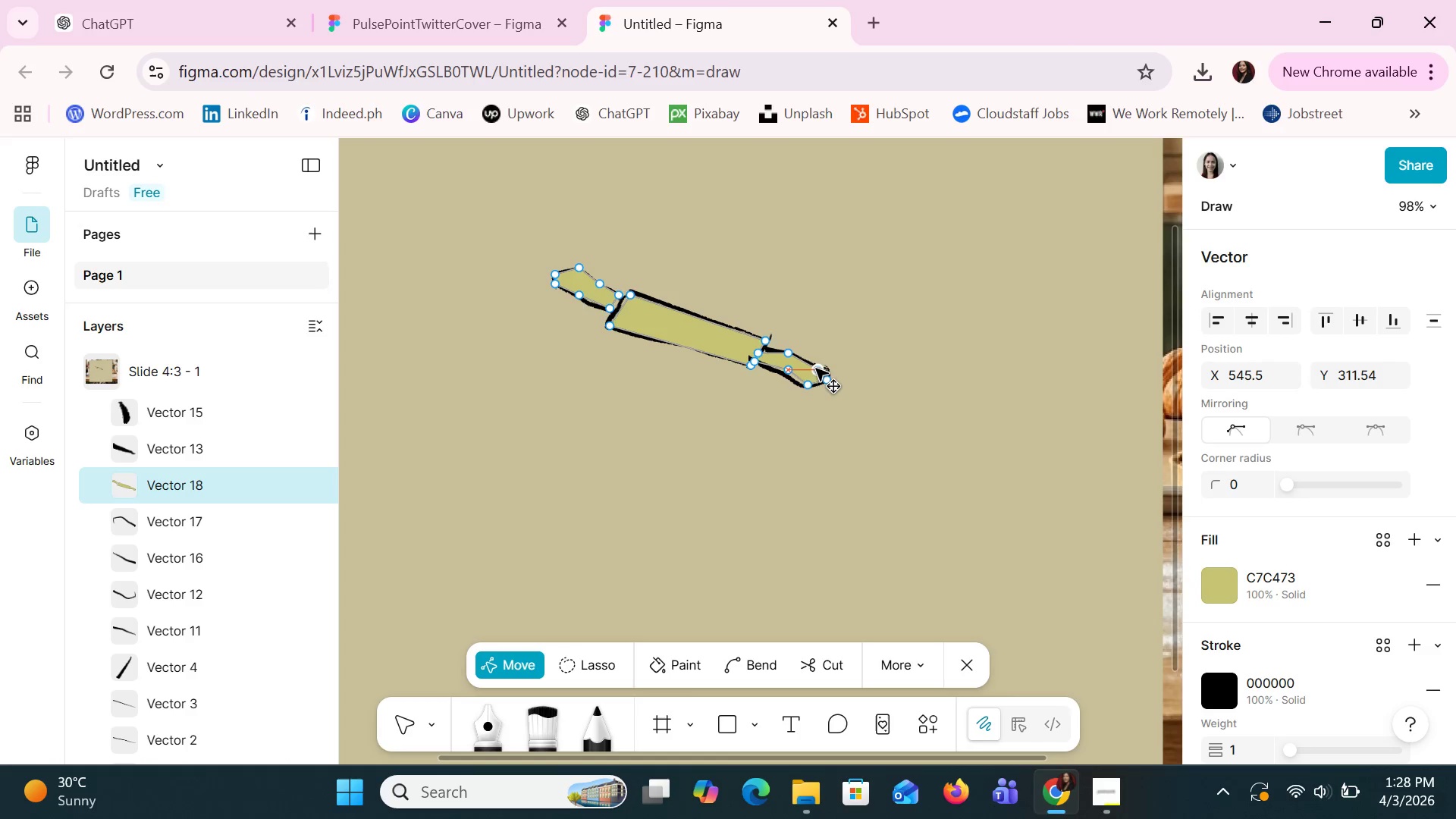 
left_click([419, 731])
 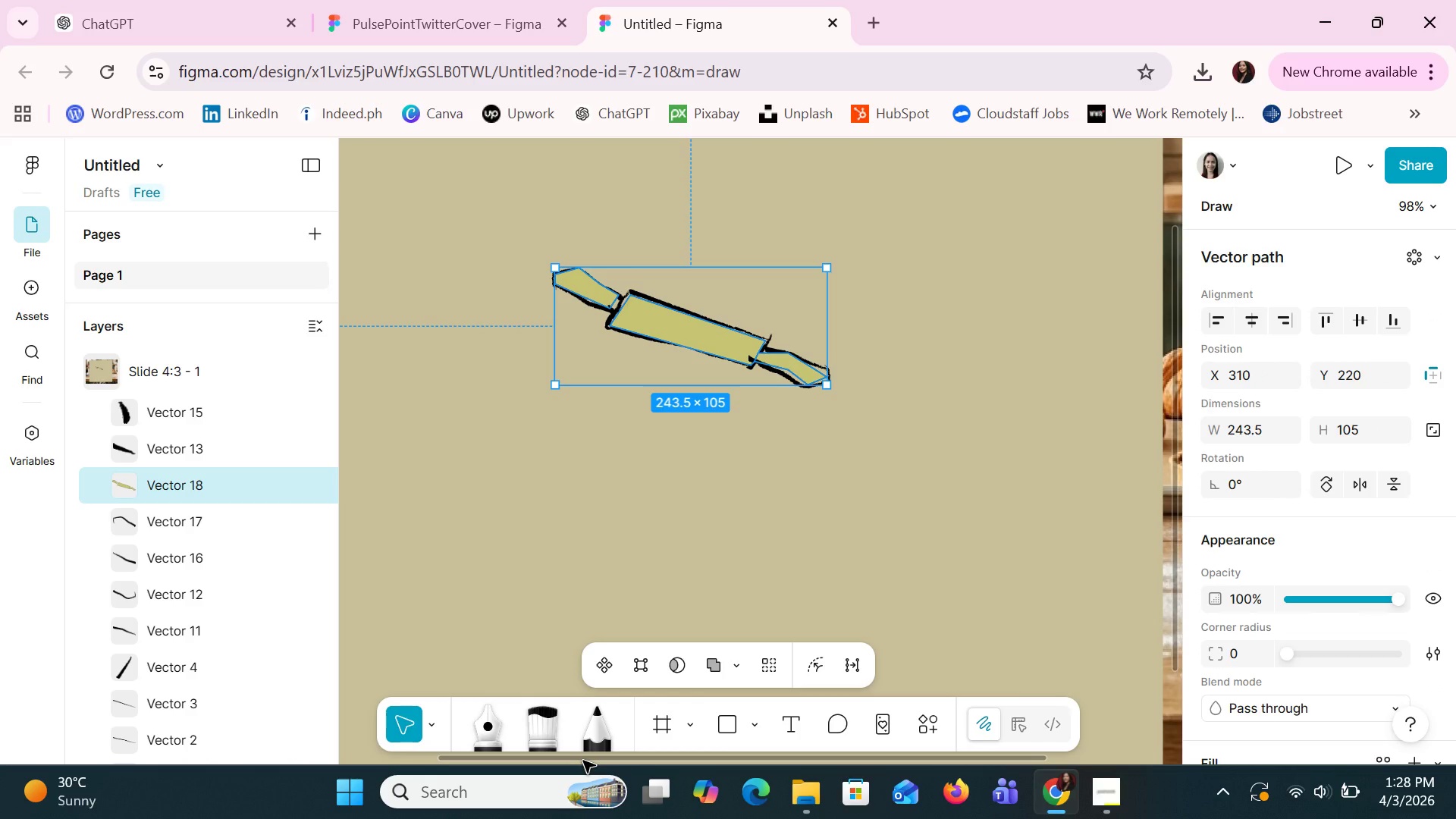 
wait(8.69)
 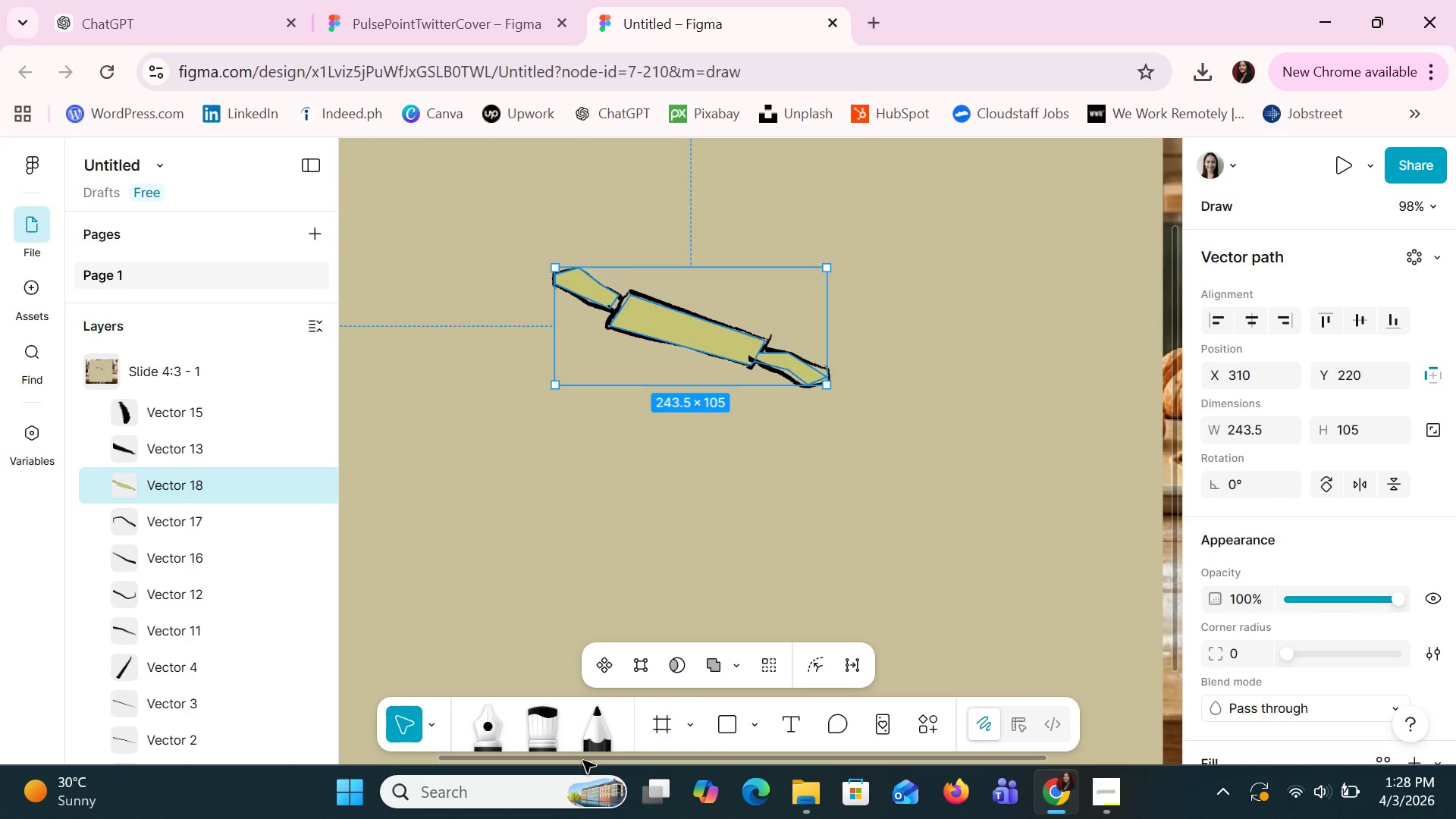 
left_click([499, 724])
 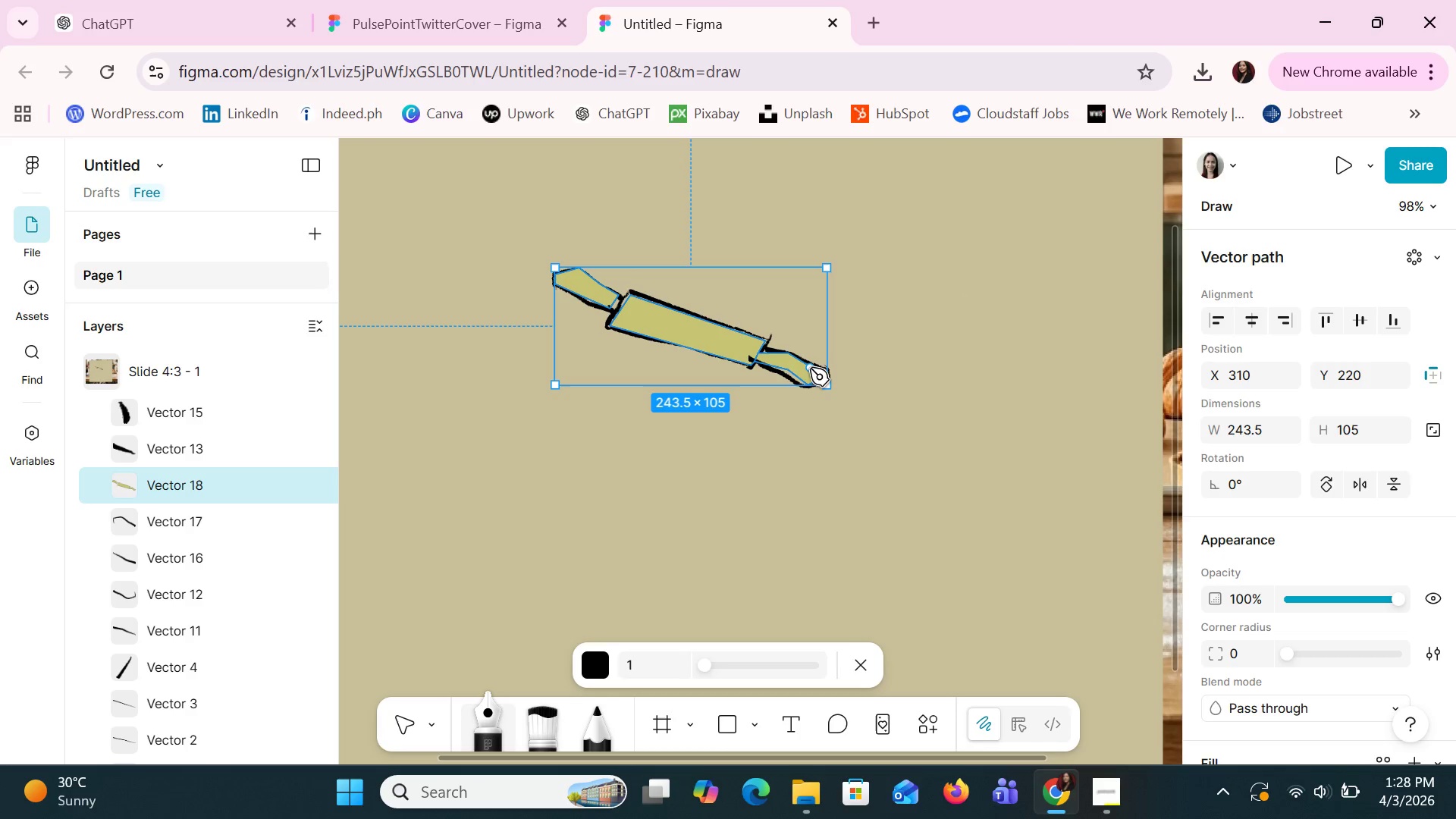 
left_click([810, 368])
 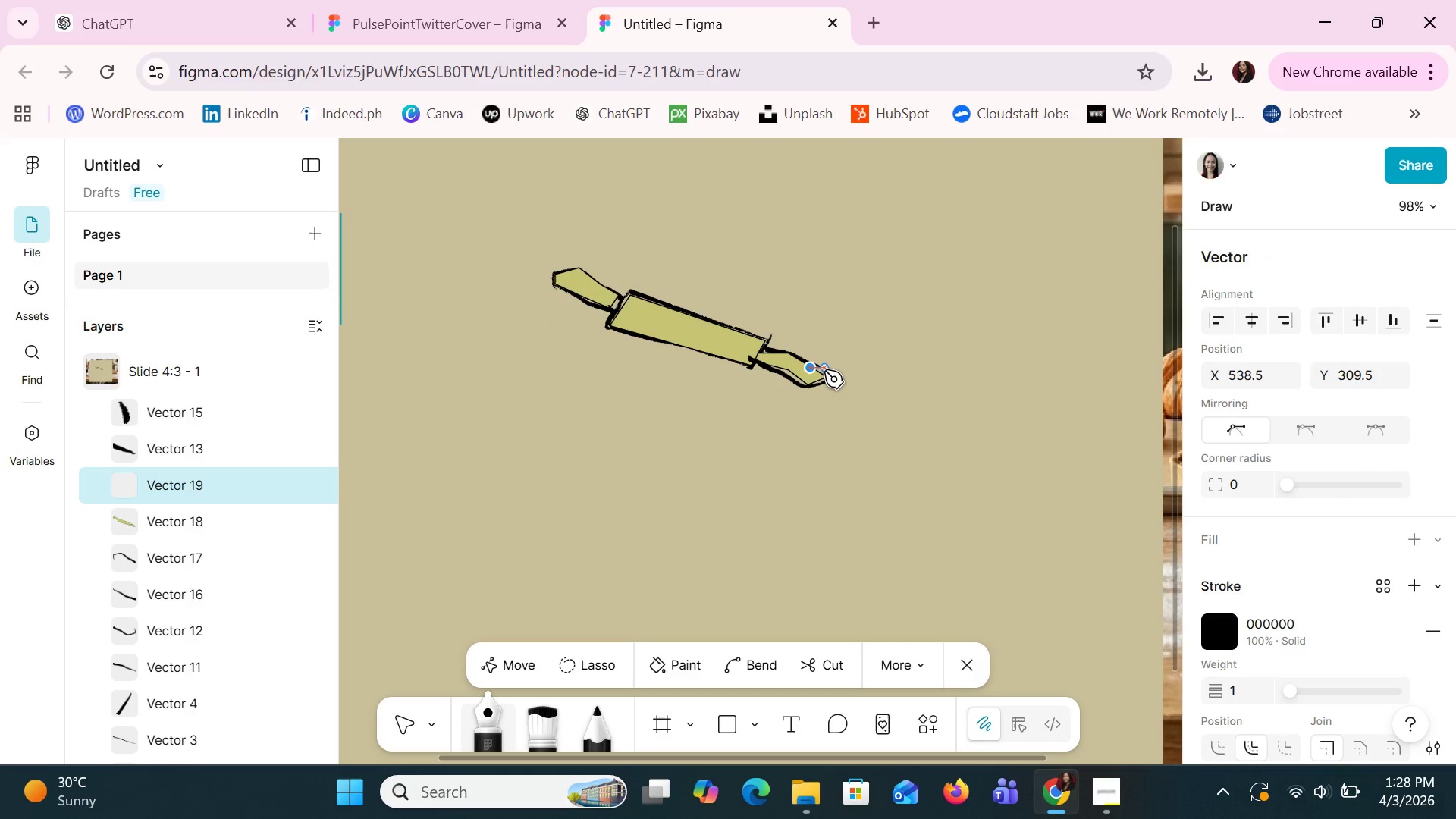 
left_click([824, 370])
 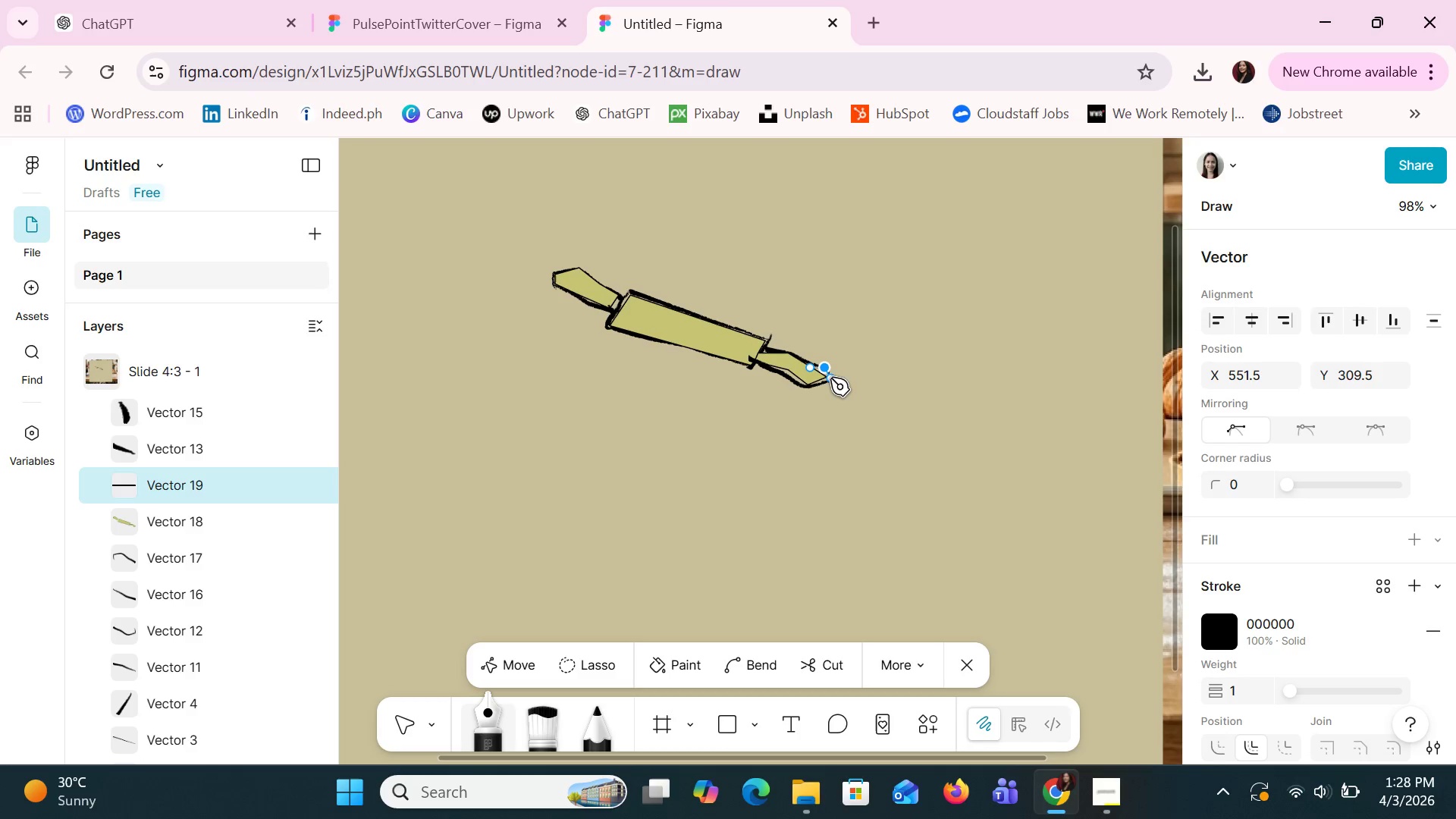 
wait(6.55)
 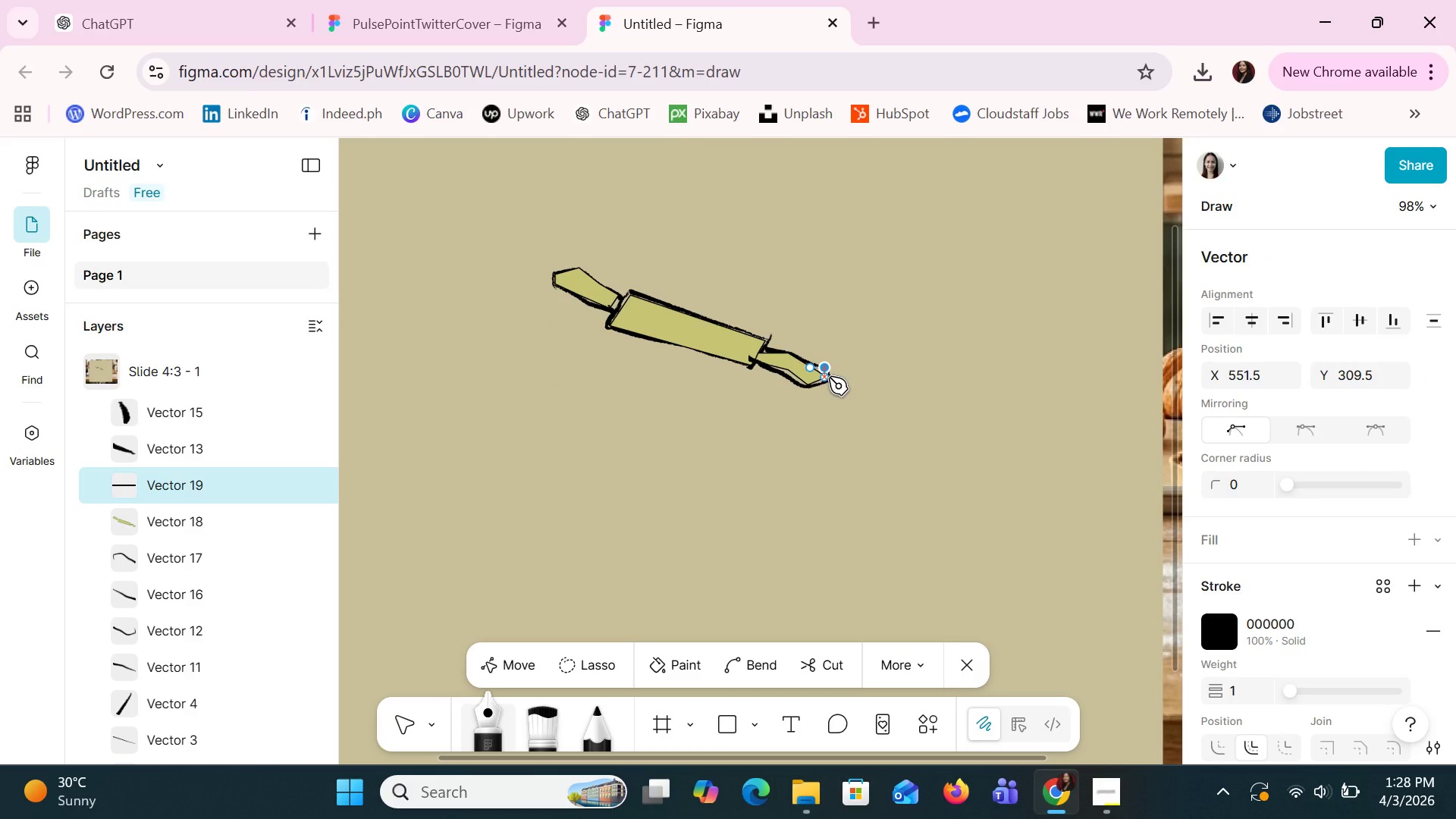 
left_click([827, 380])
 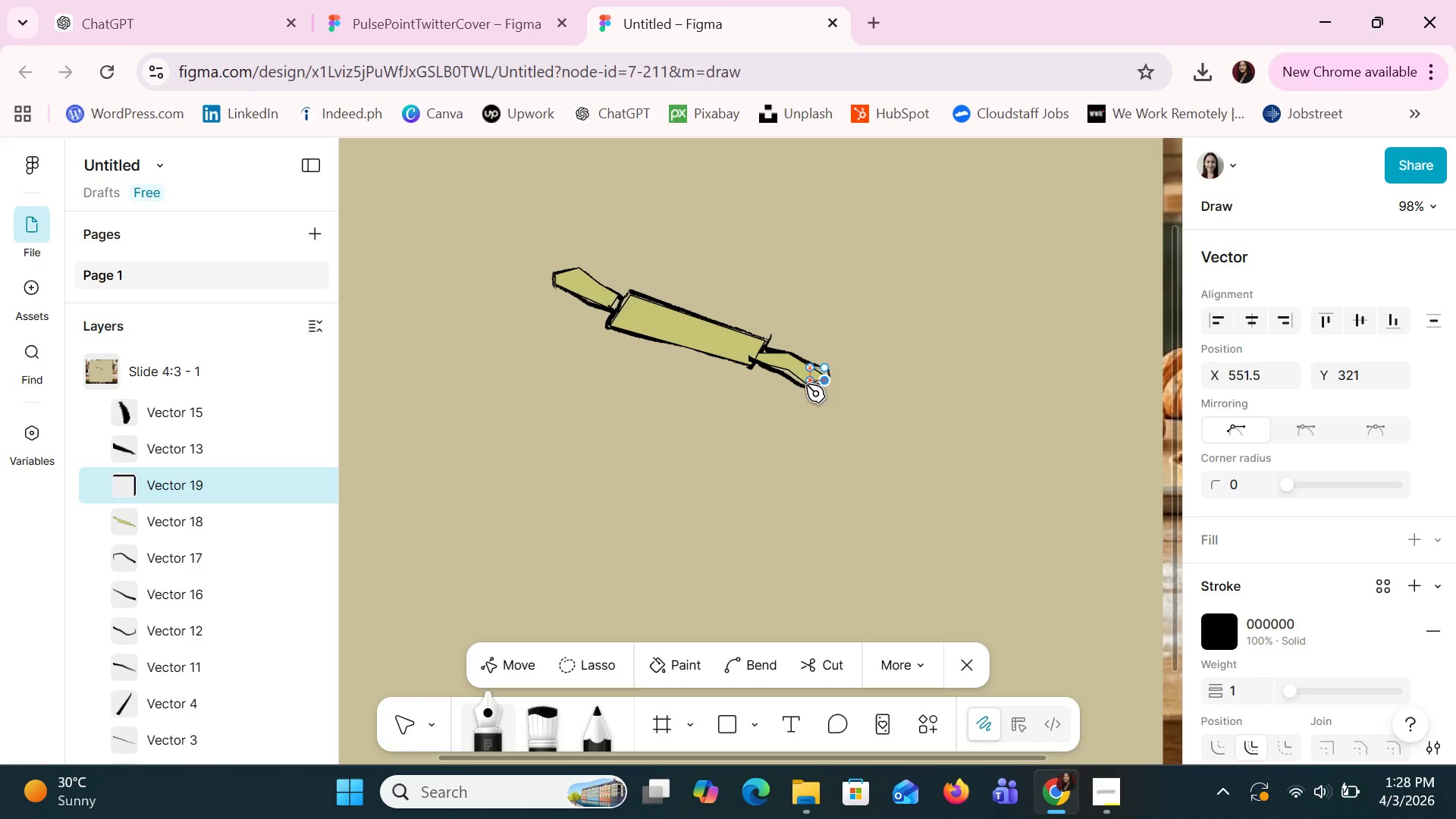 
left_click([806, 384])
 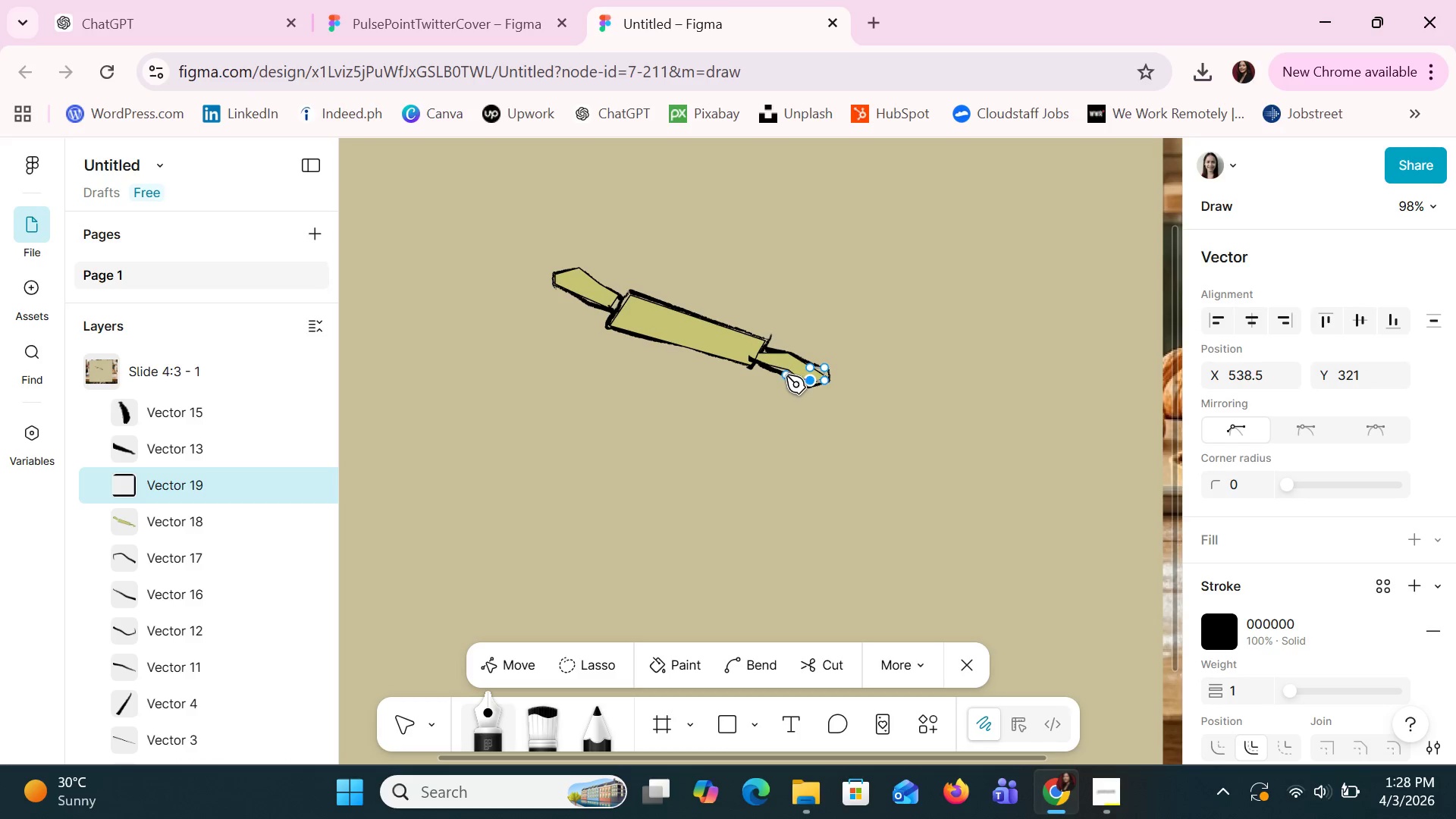 
left_click([786, 373])
 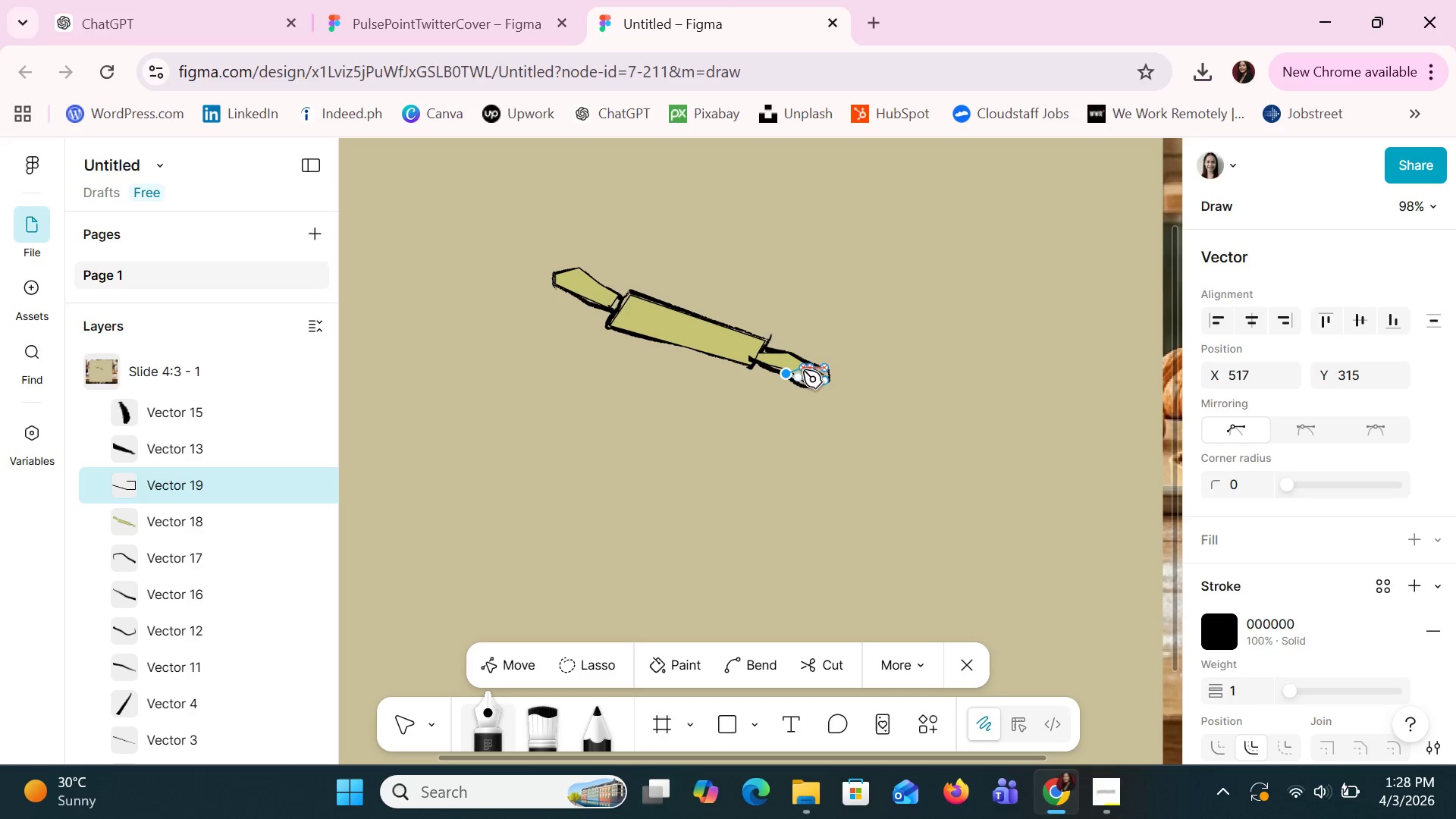 
left_click([805, 369])
 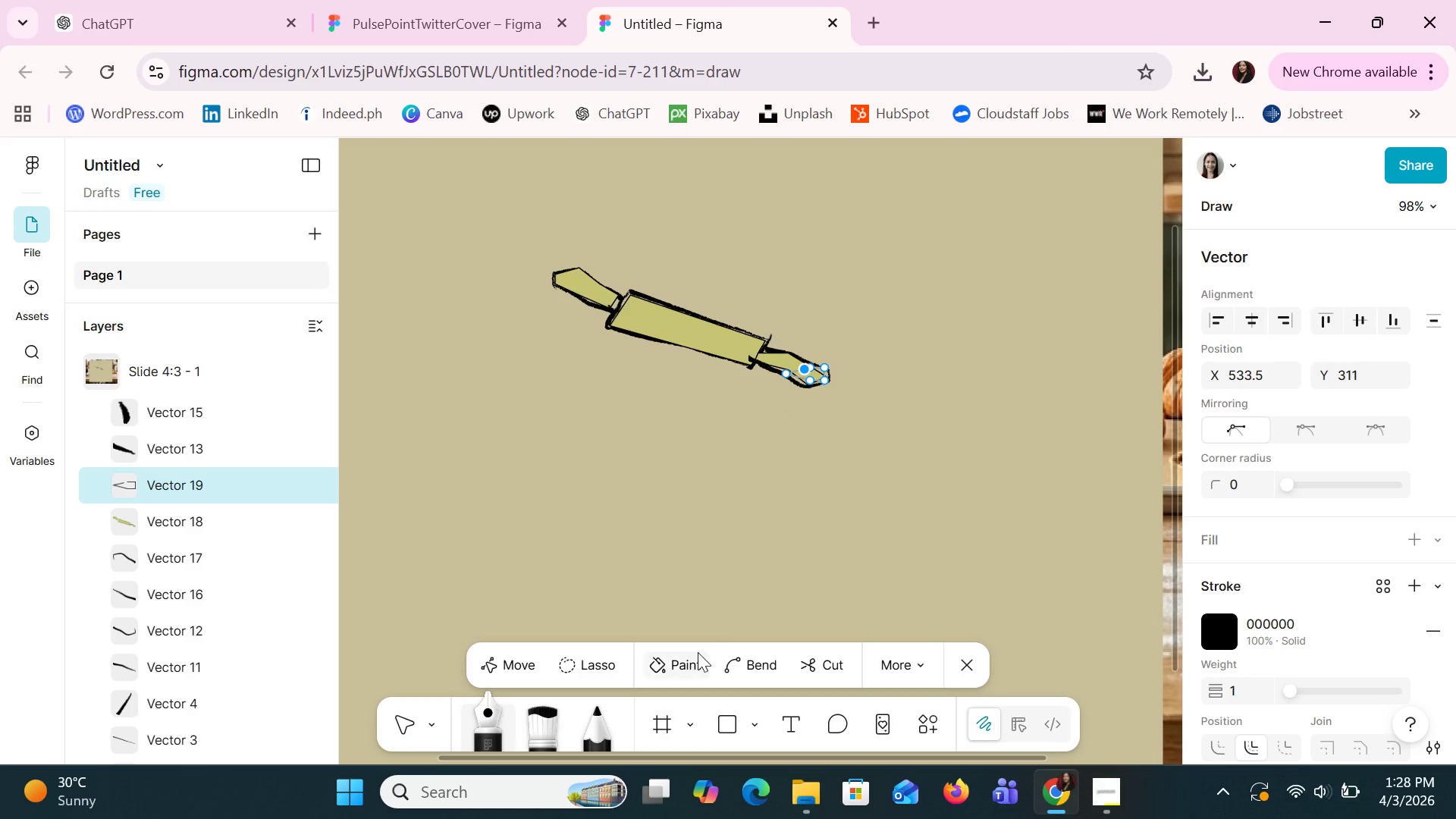 
left_click([695, 664])
 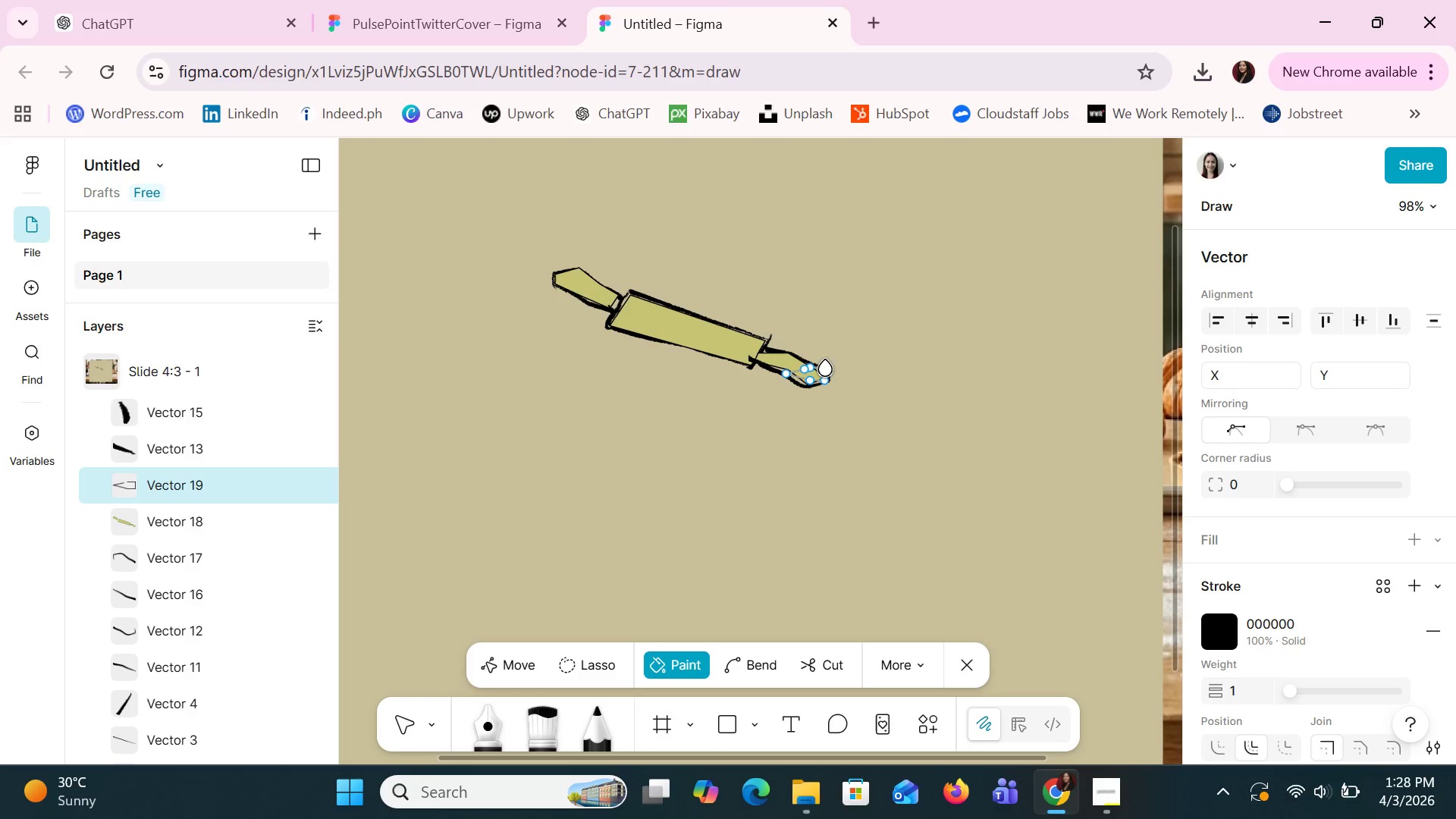 
left_click([826, 370])
 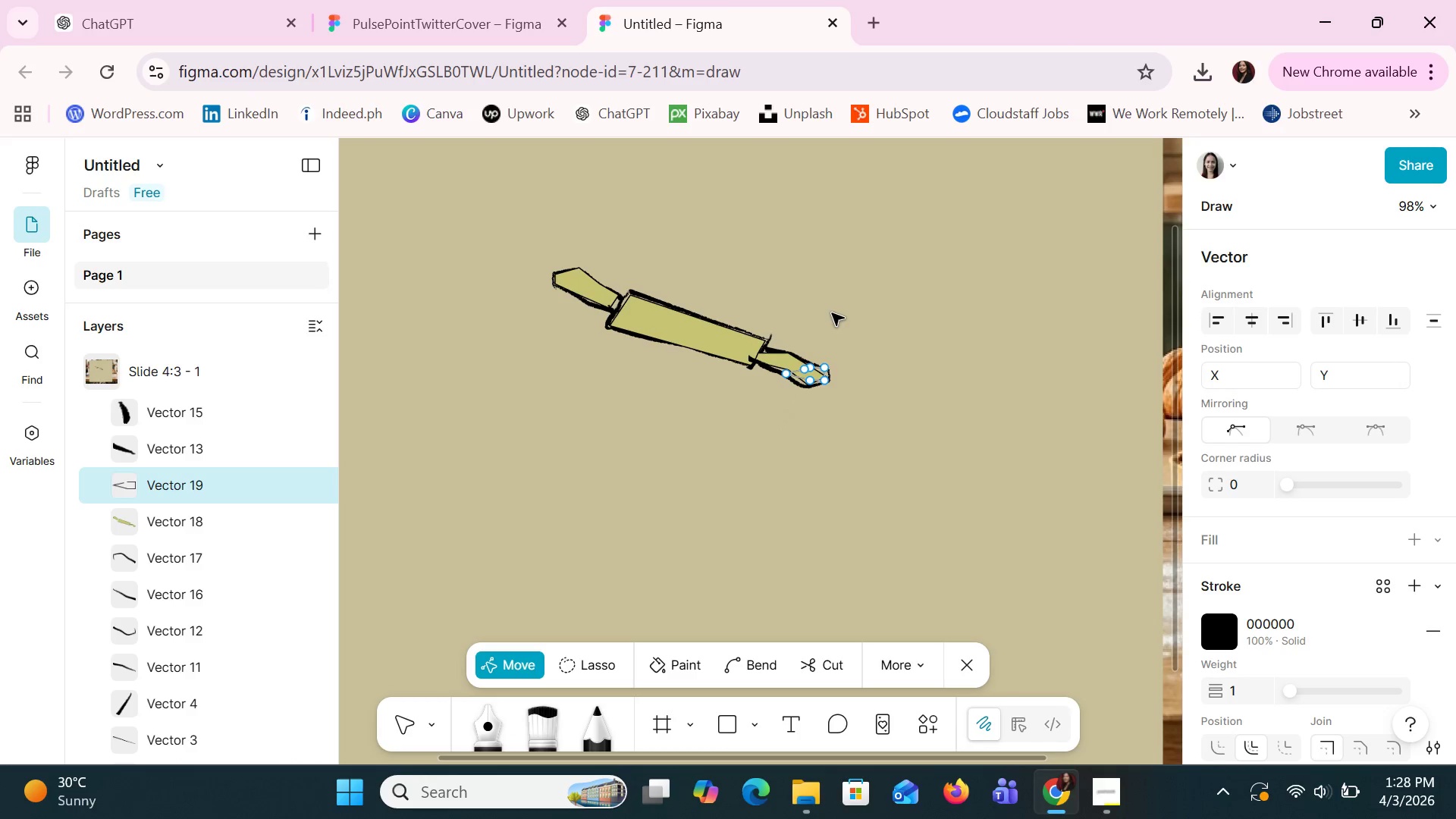 
left_click([817, 380])
 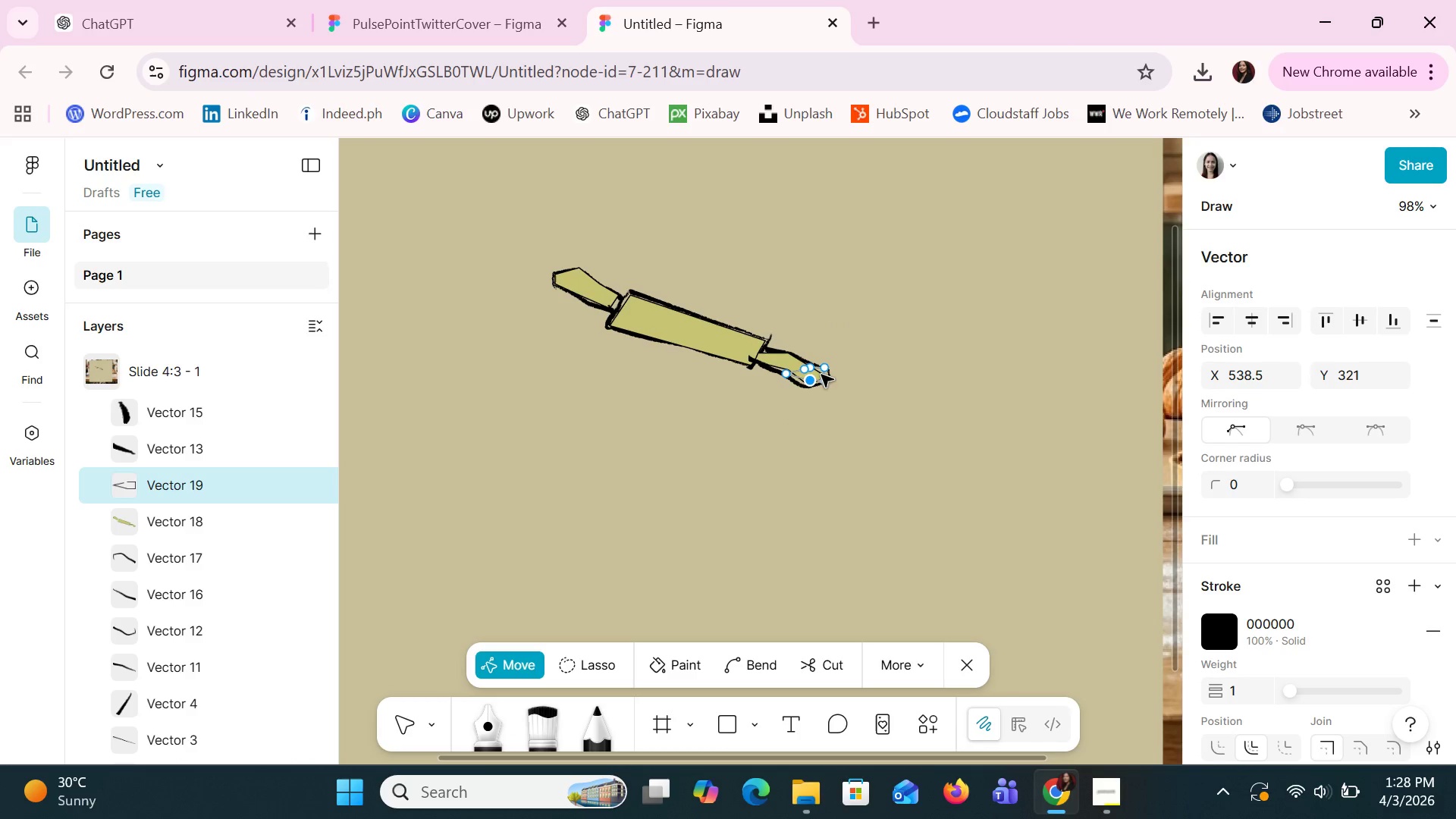 
left_click([821, 375])
 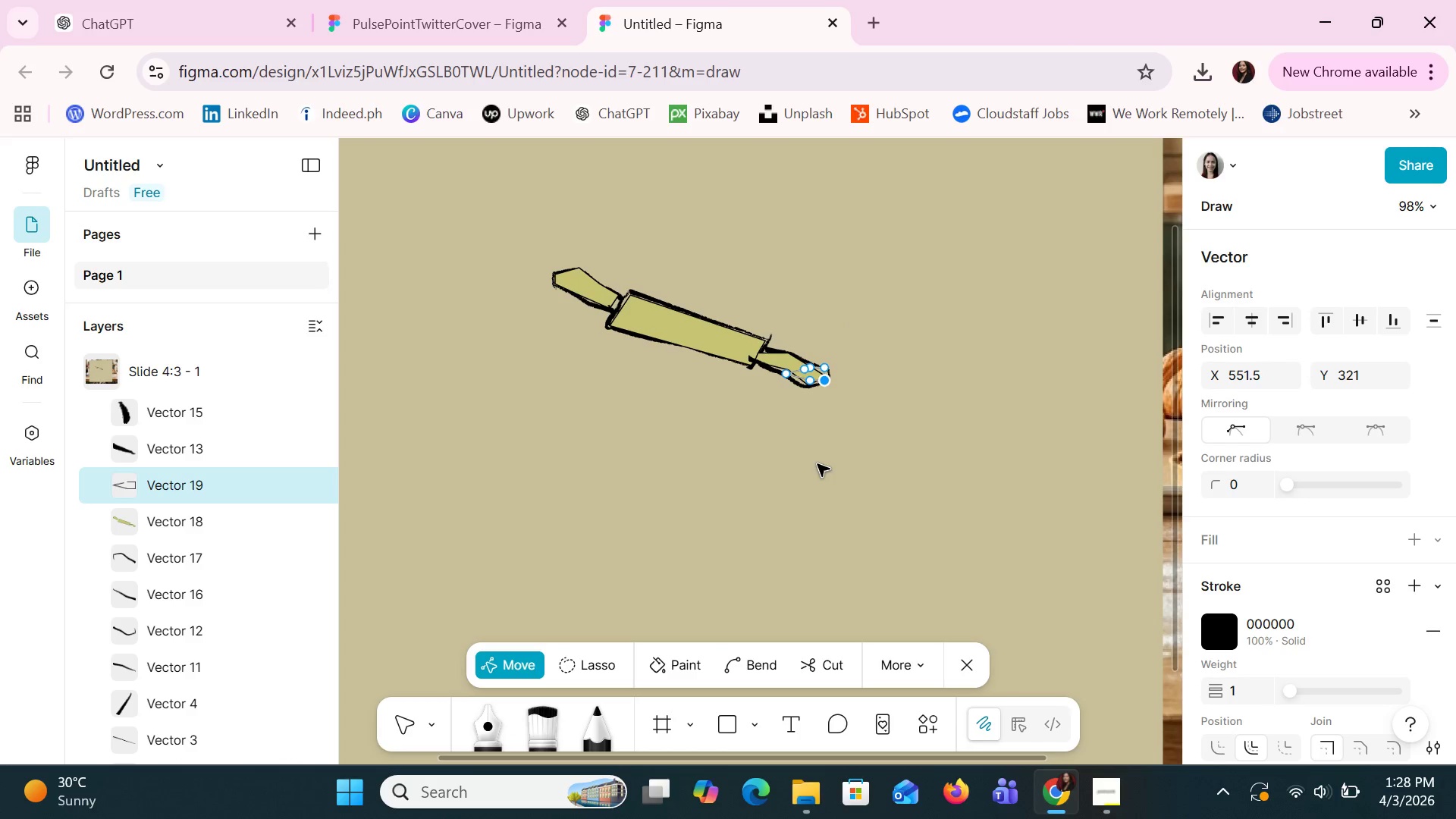 
key(Control+Z)
 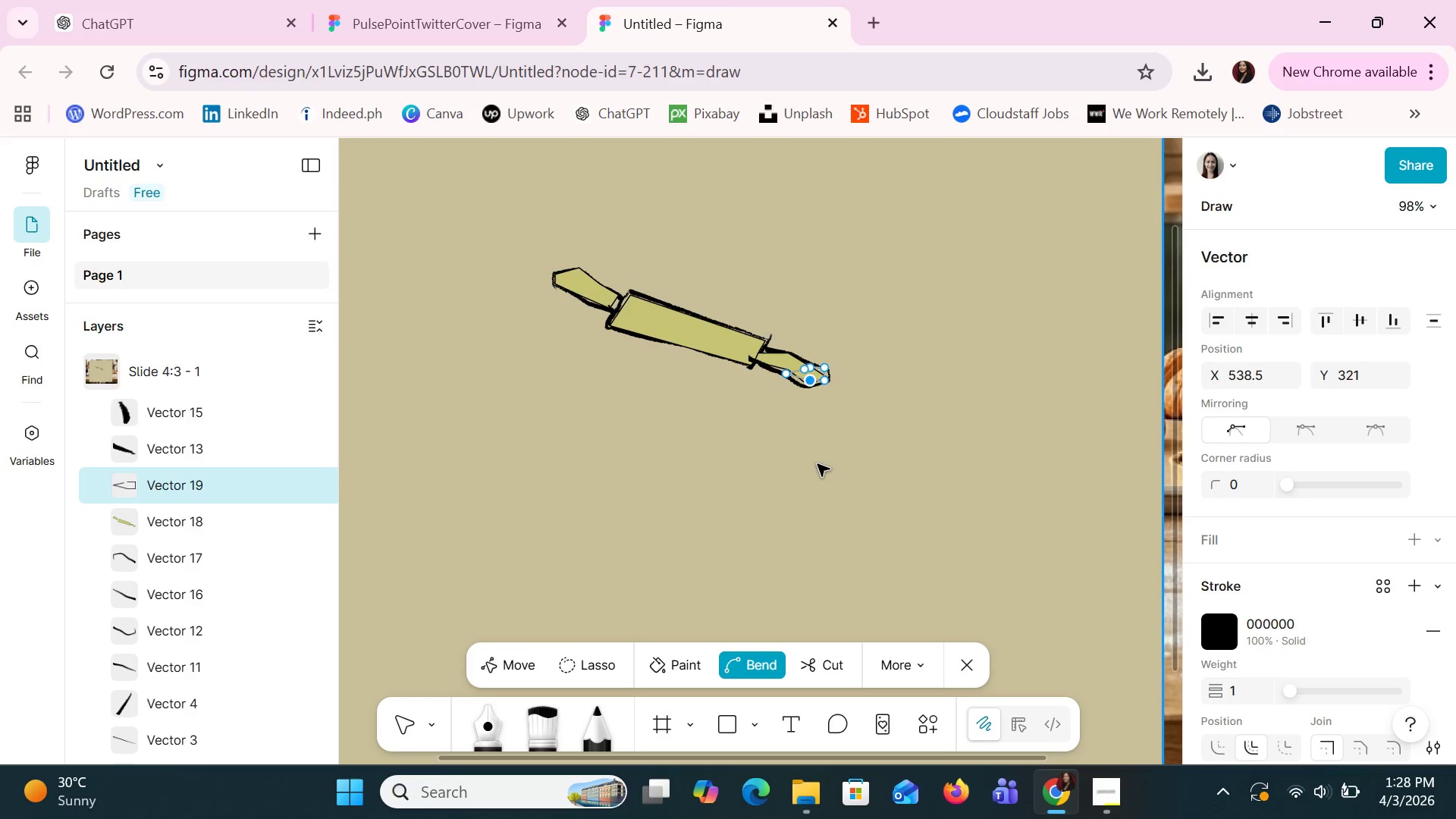 
key(Control+Z)
 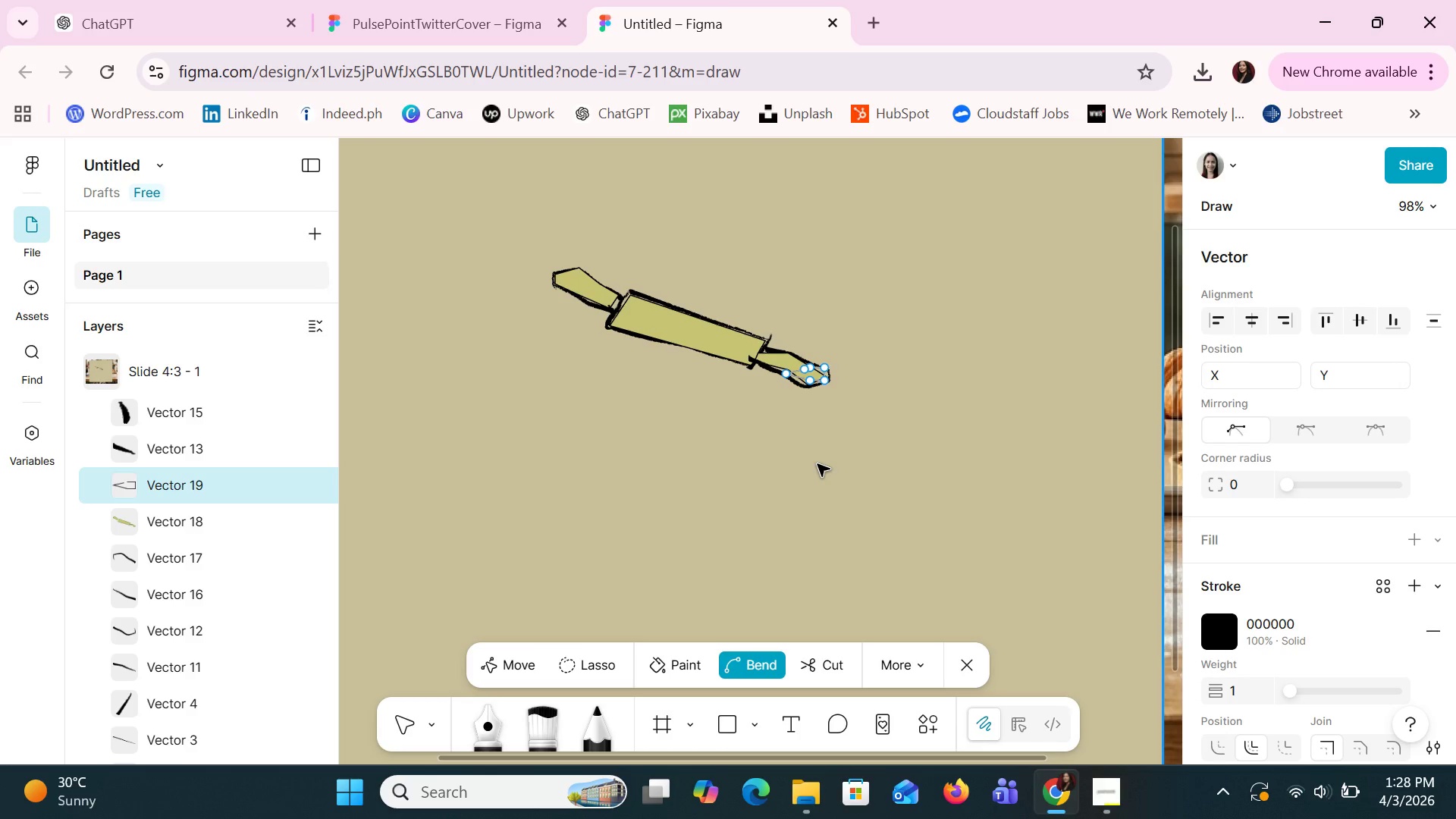 
key(Control+Z)
 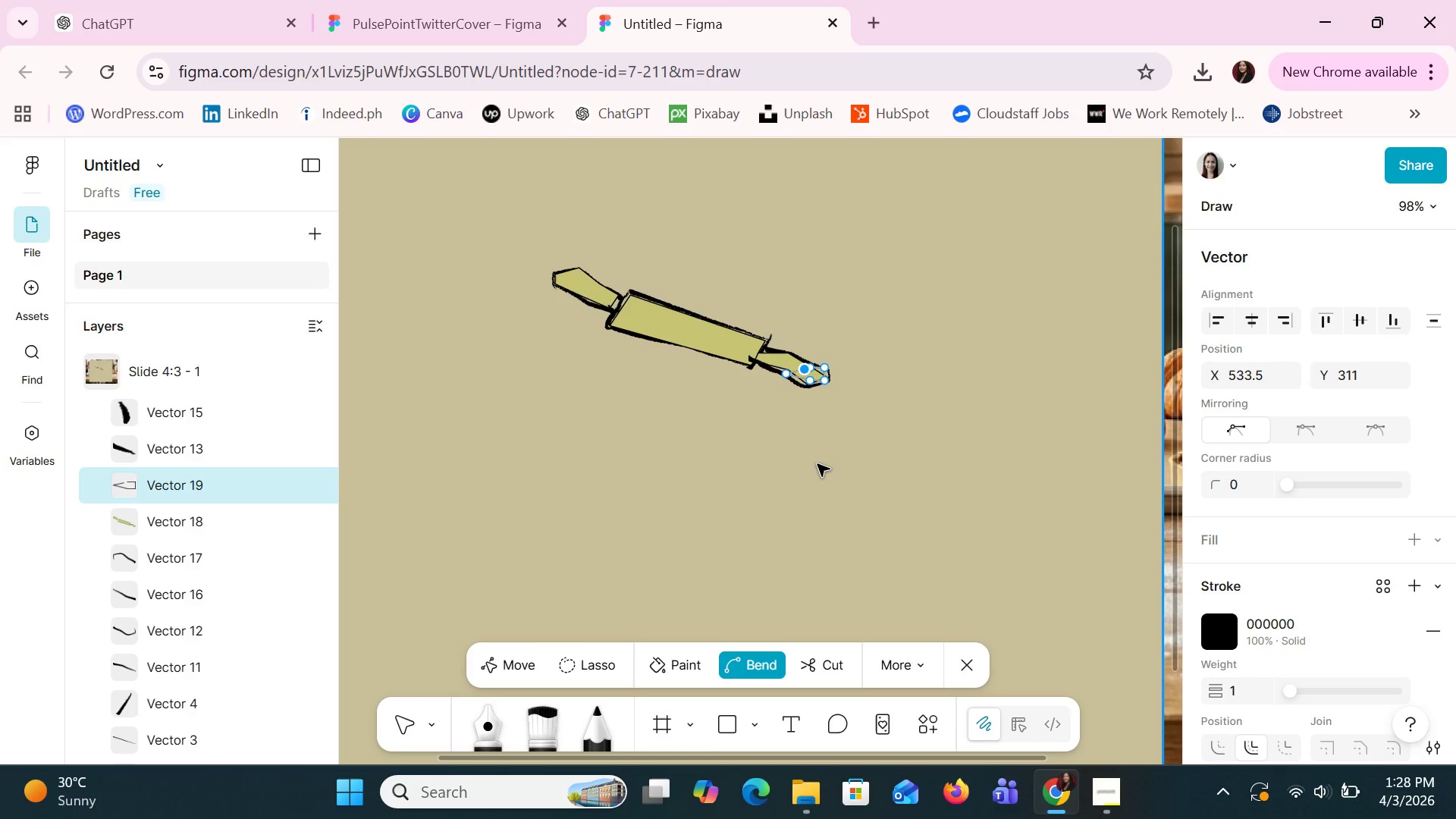 
key(Control+Z)
 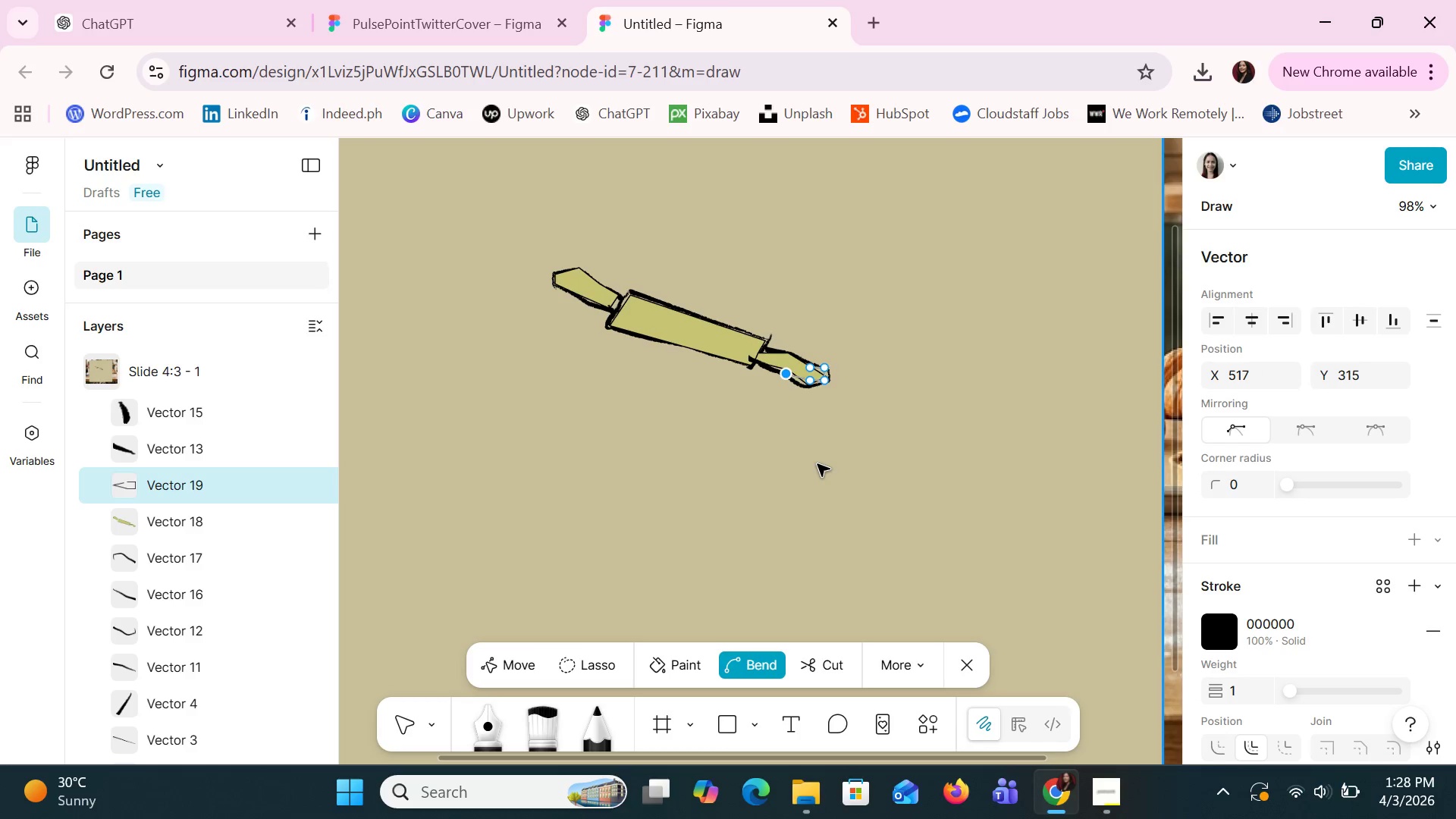 
key(Control+Z)
 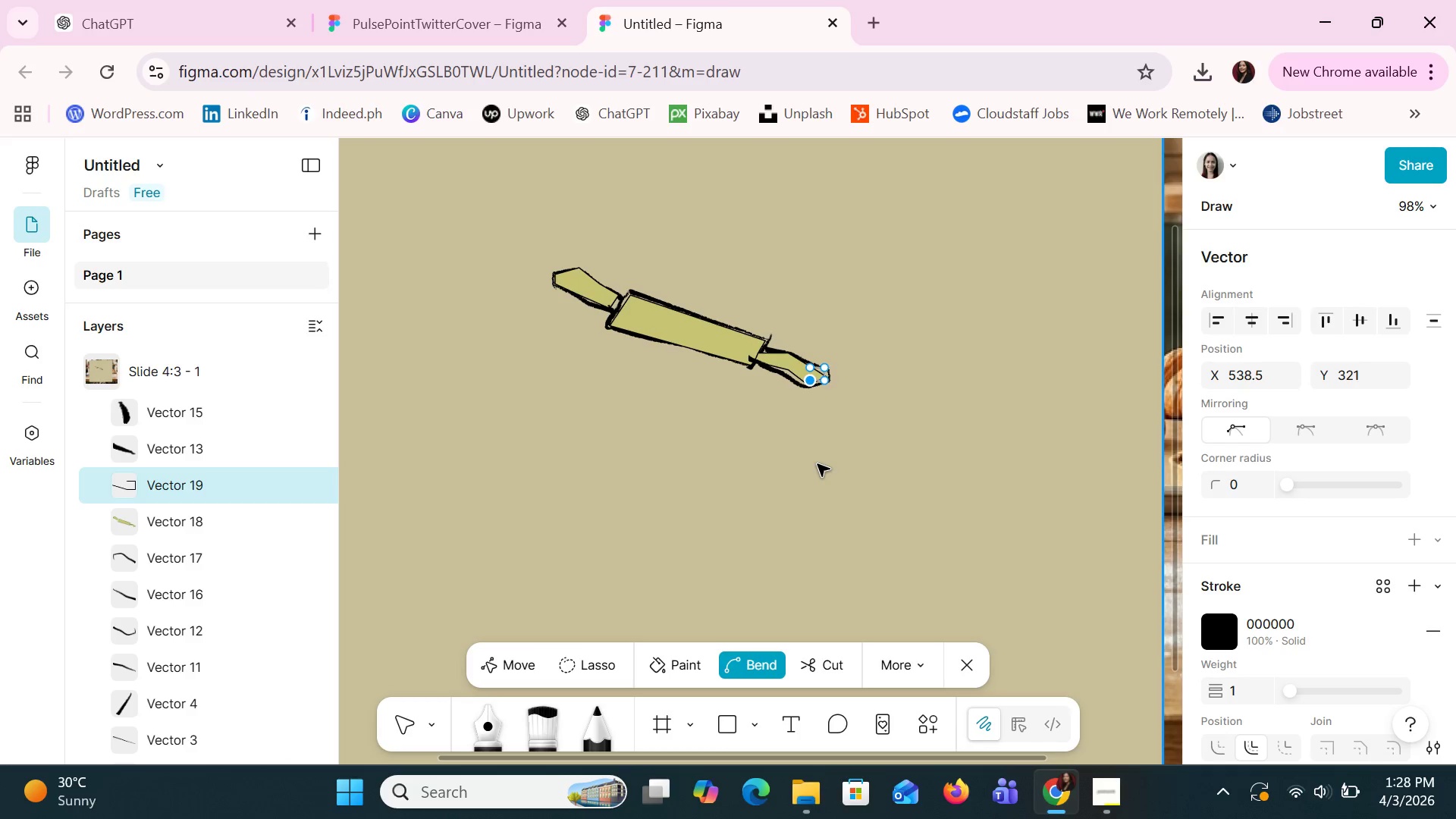 
key(Control+Z)
 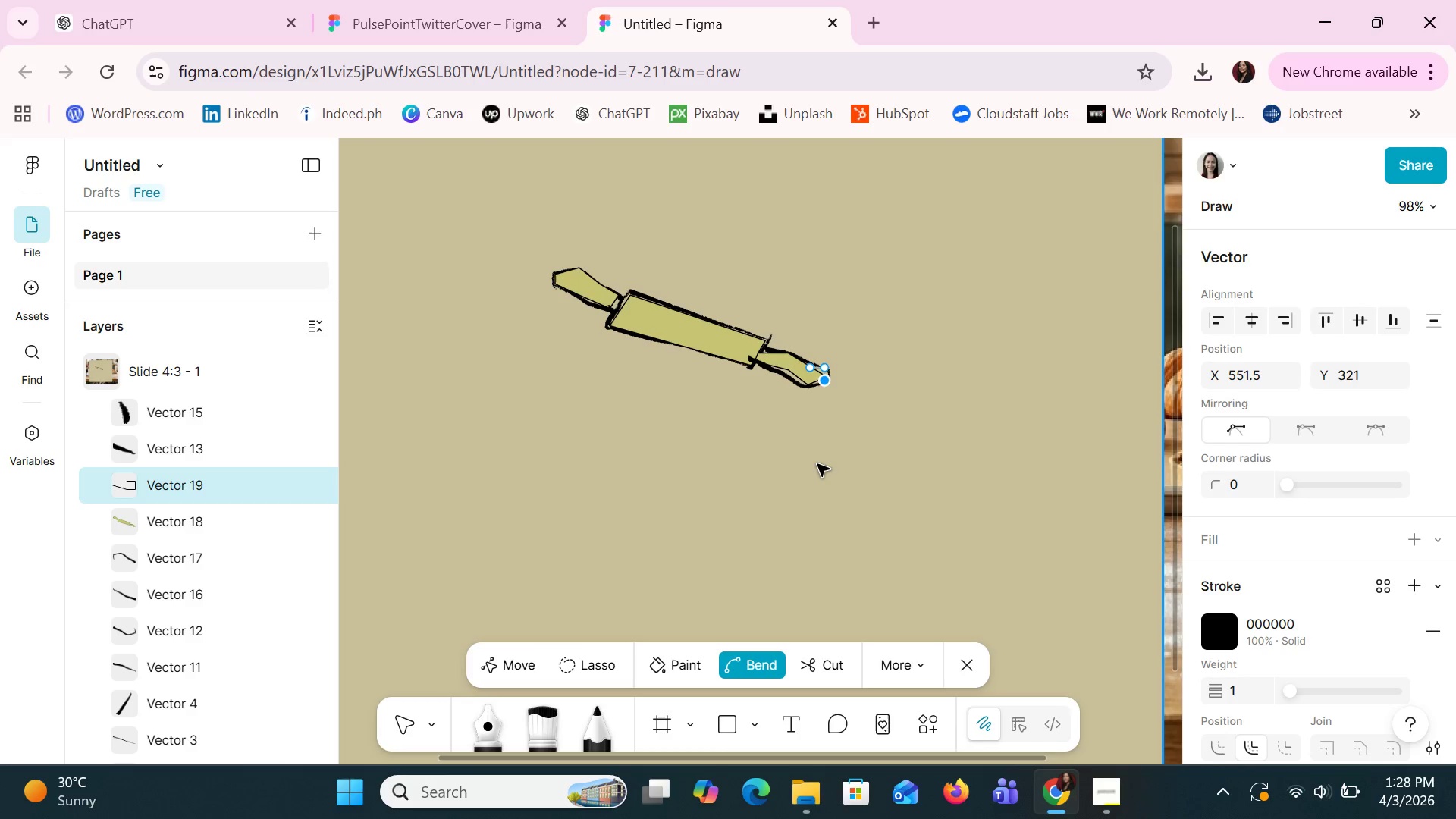 
key(Control+Z)
 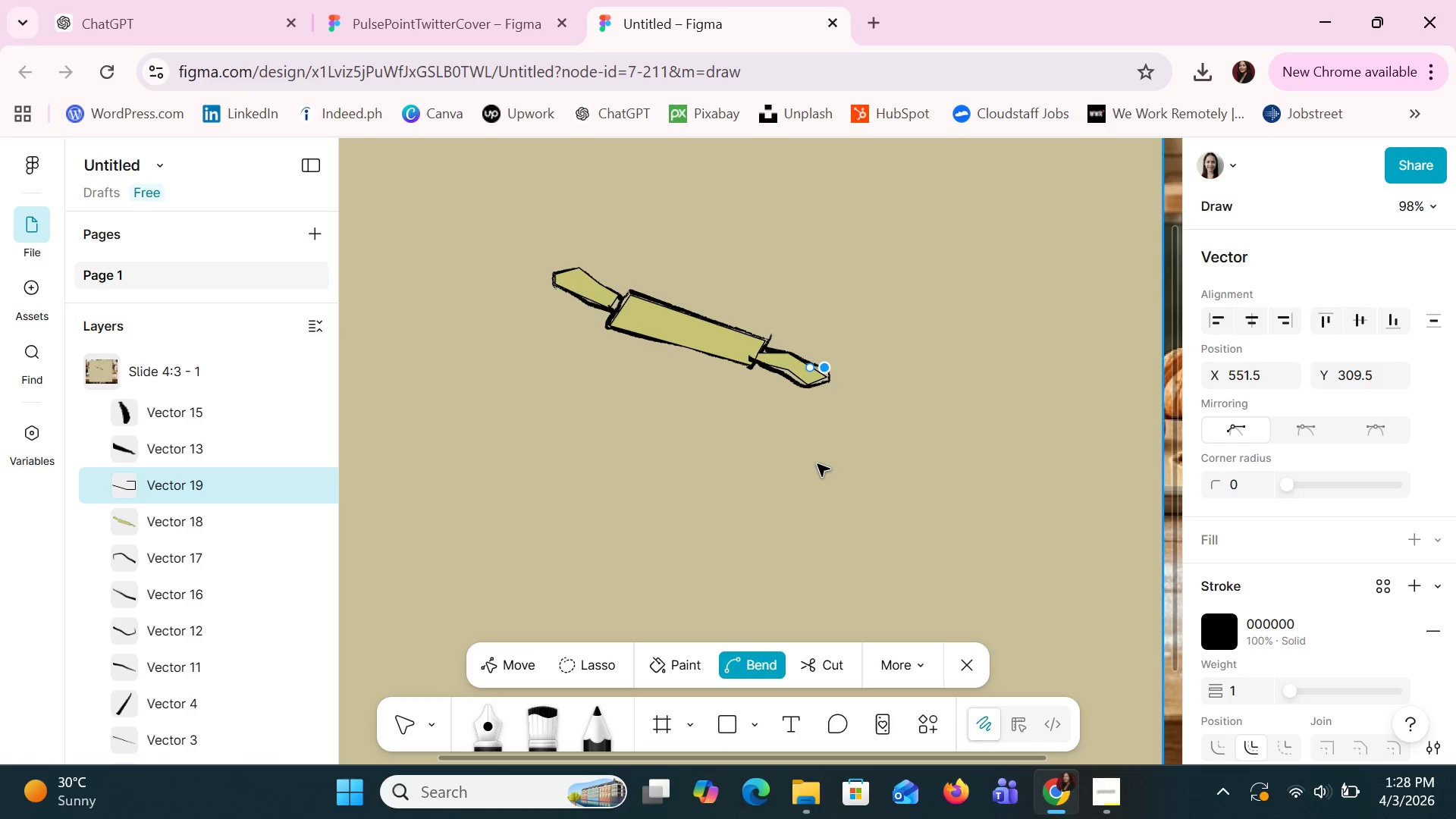 
key(Control+Z)
 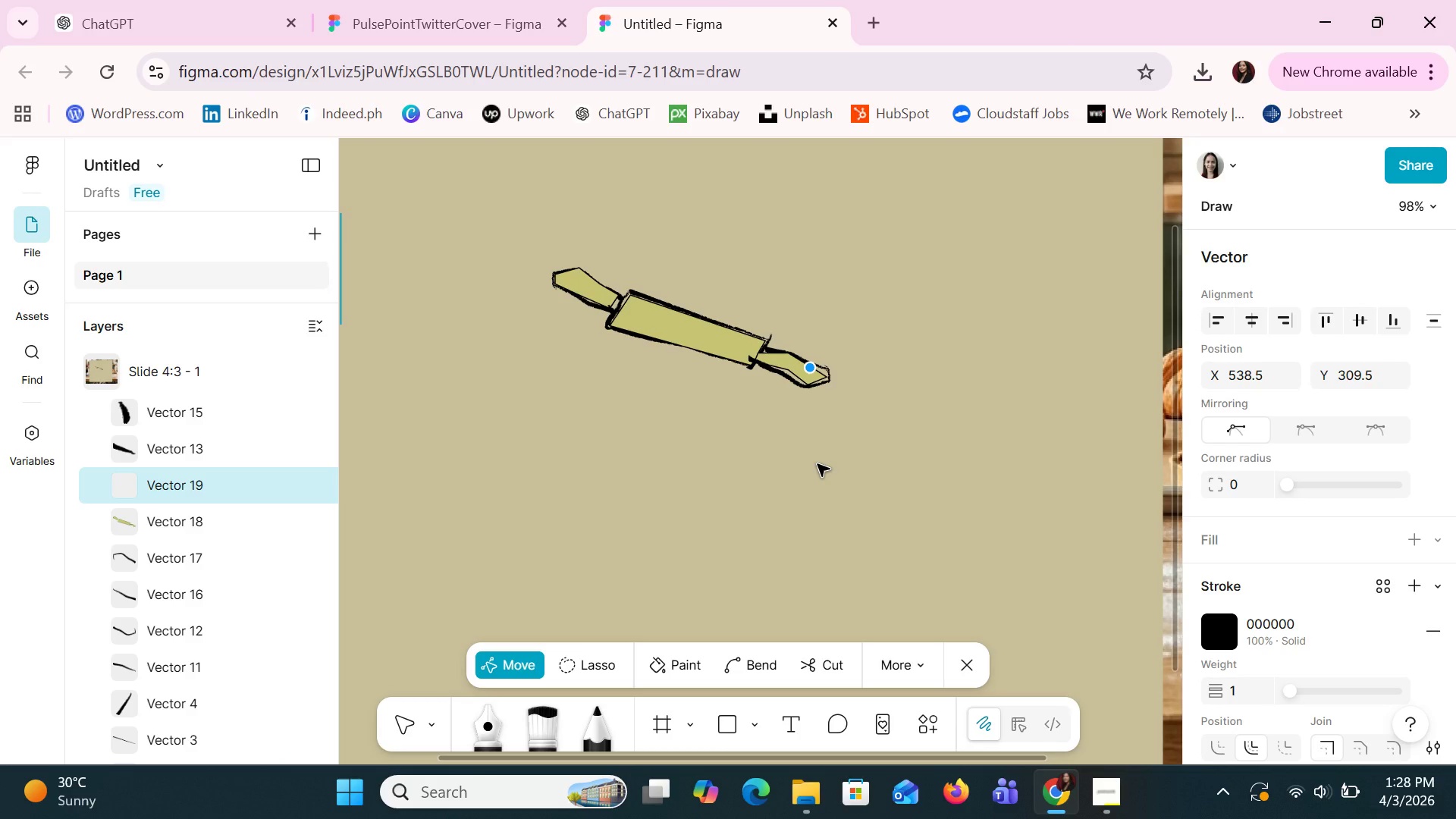 
key(Control+Z)
 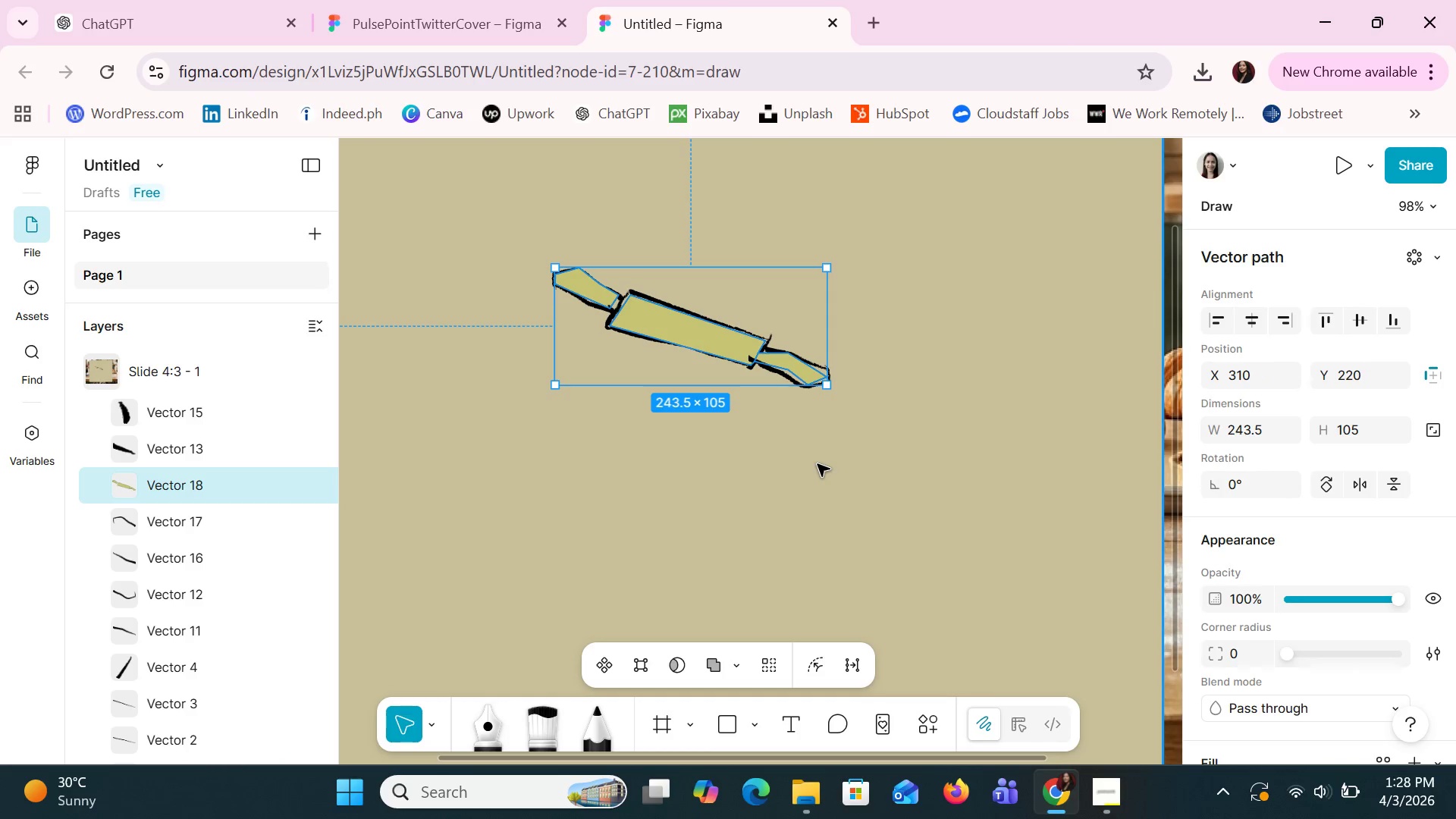 
key(Control+Z)
 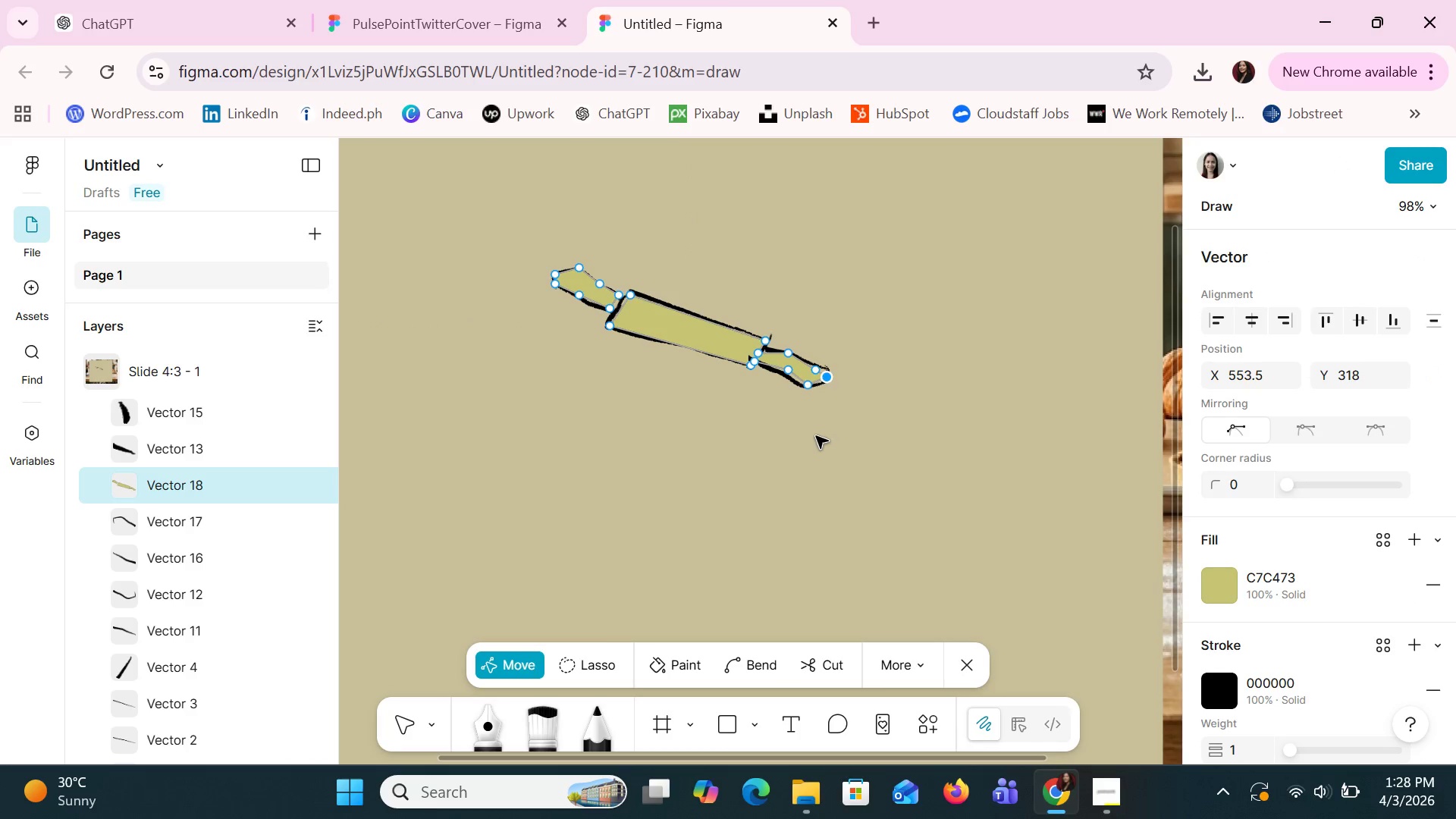 
key(Control+Z)
 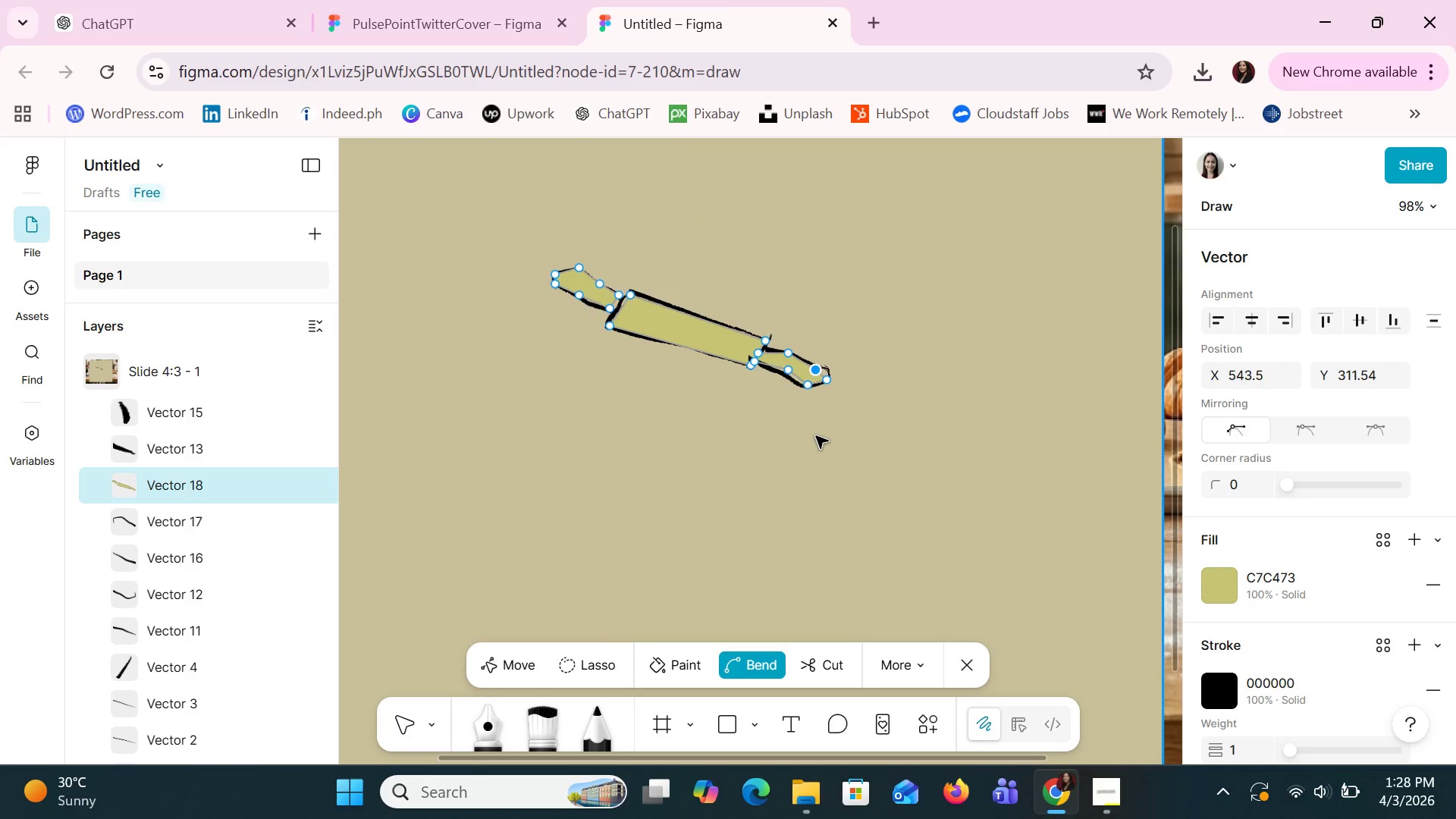 
key(Control+Z)
 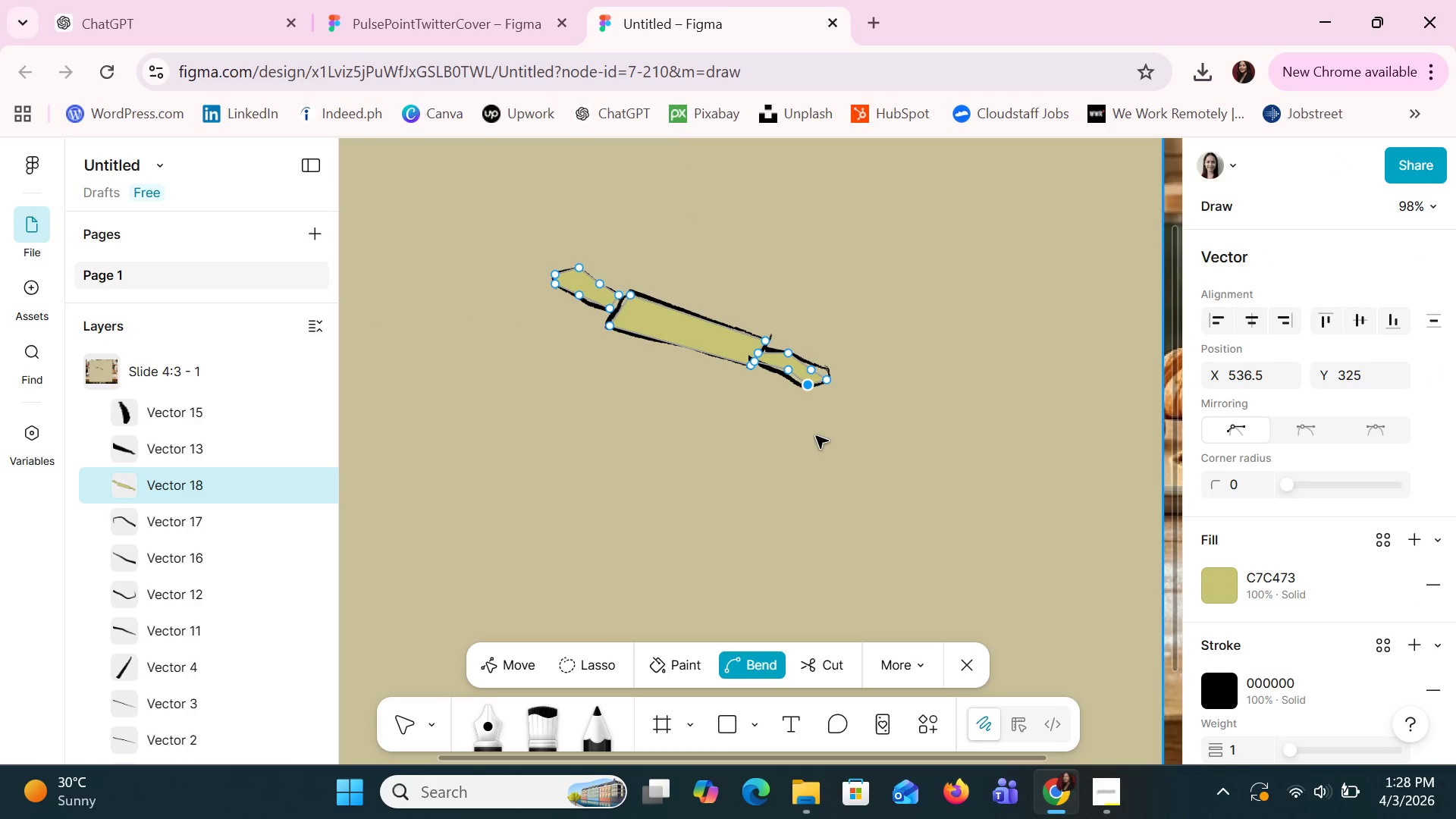 
key(Control+Z)
 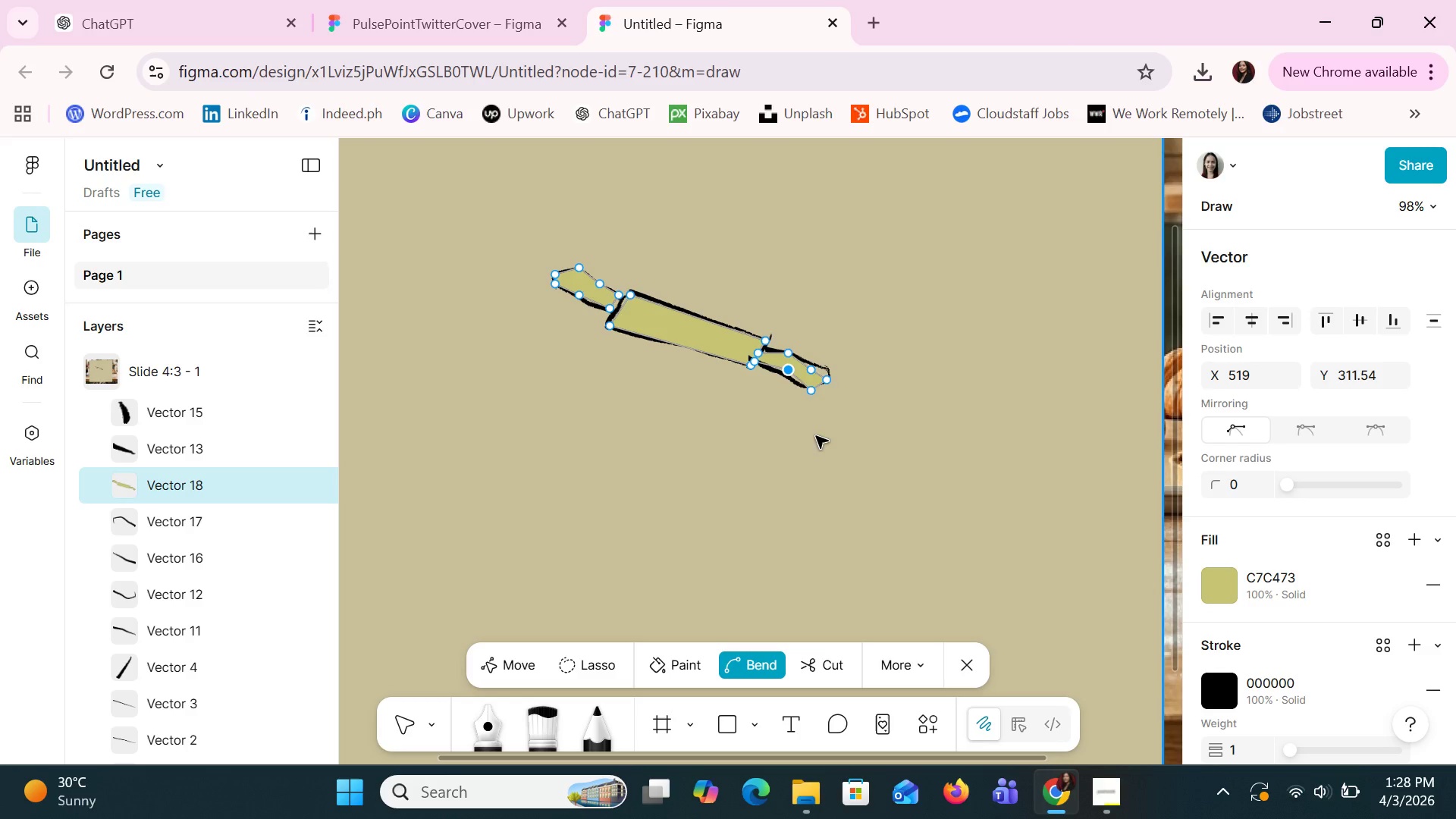 
key(Control+Z)
 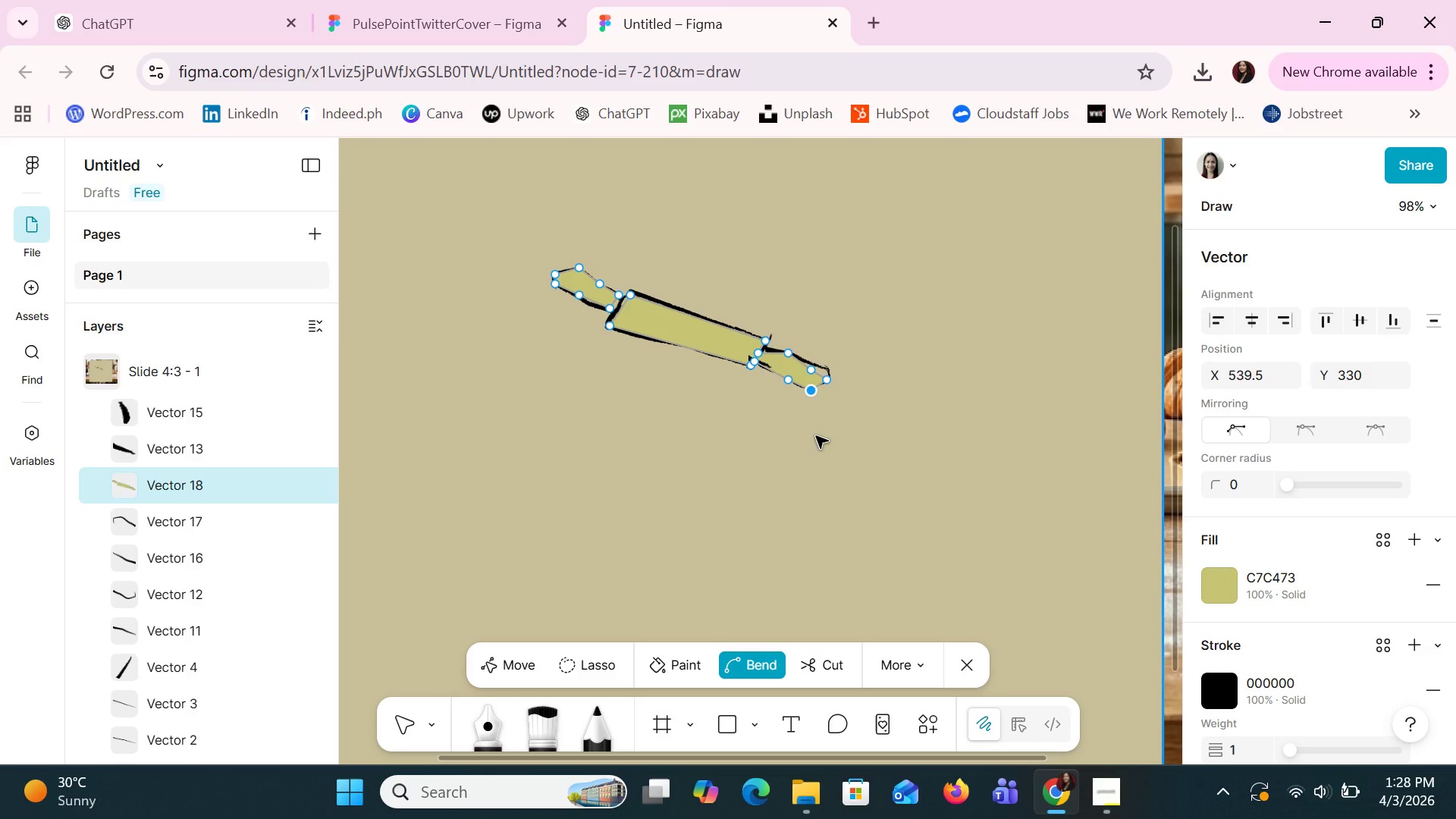 
key(Control+Z)
 